 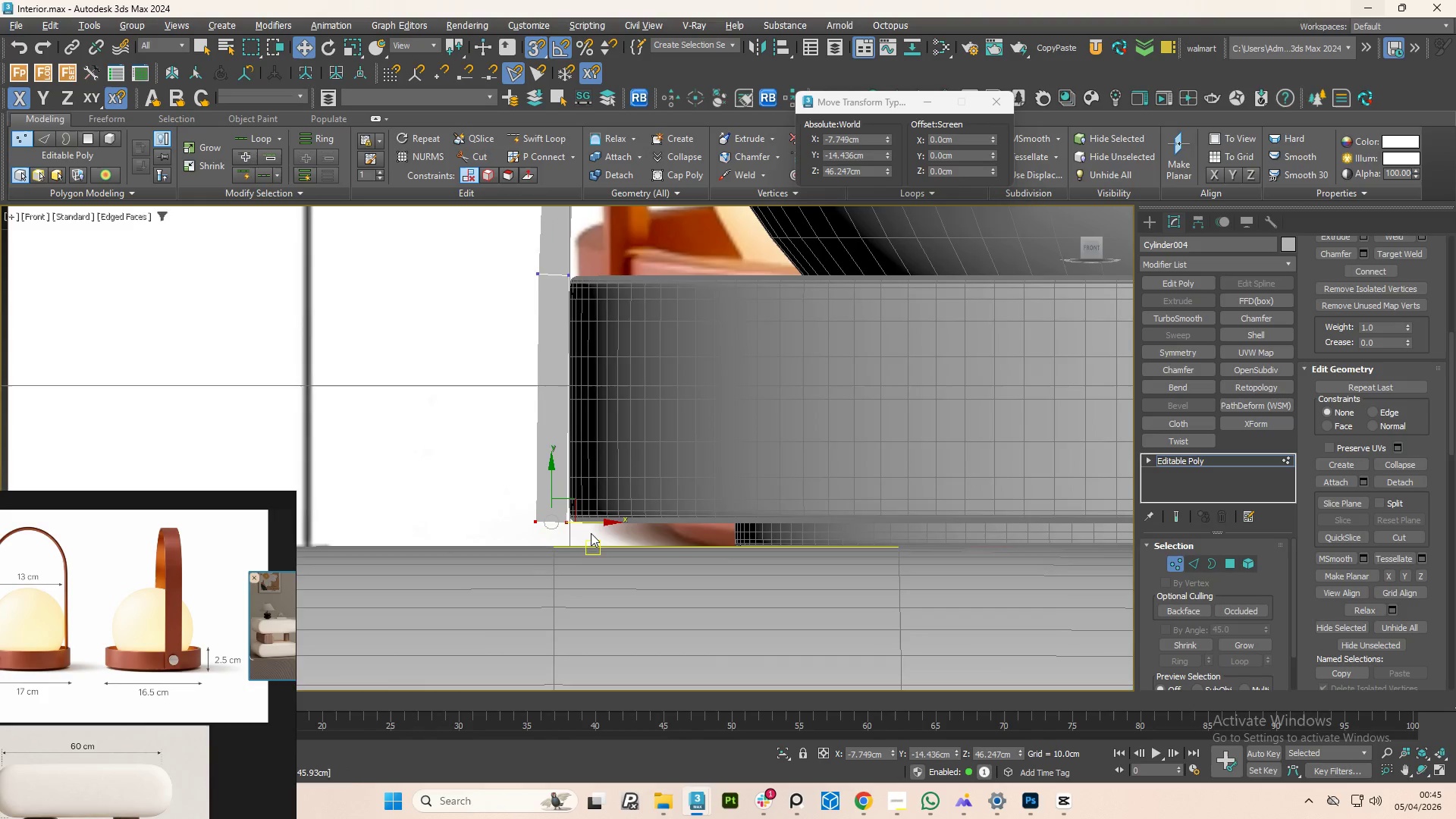 
scroll: coordinate [563, 514], scroll_direction: up, amount: 4.0
 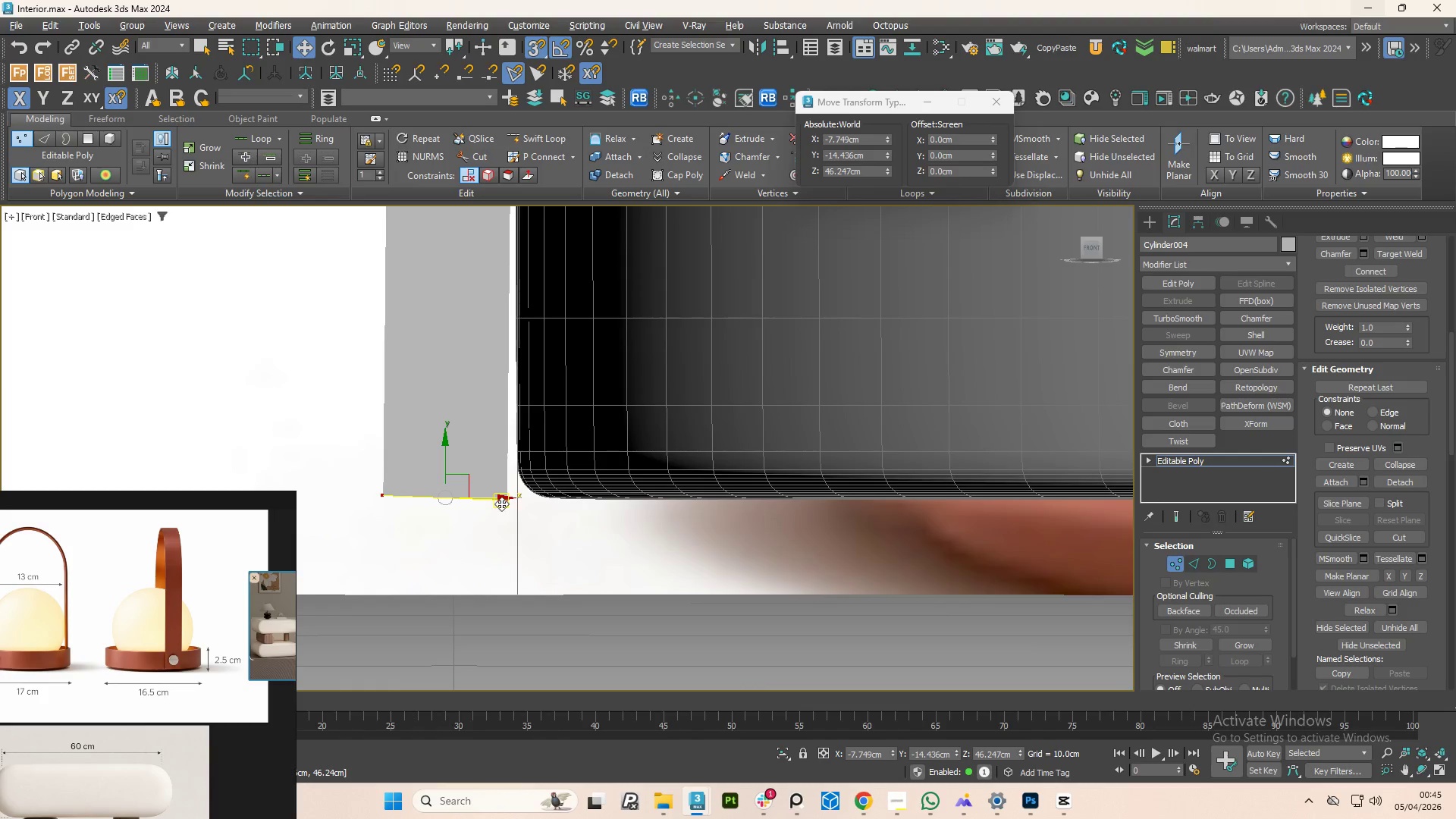 
left_click_drag(start_coordinate=[496, 499], to_coordinate=[438, 453])
 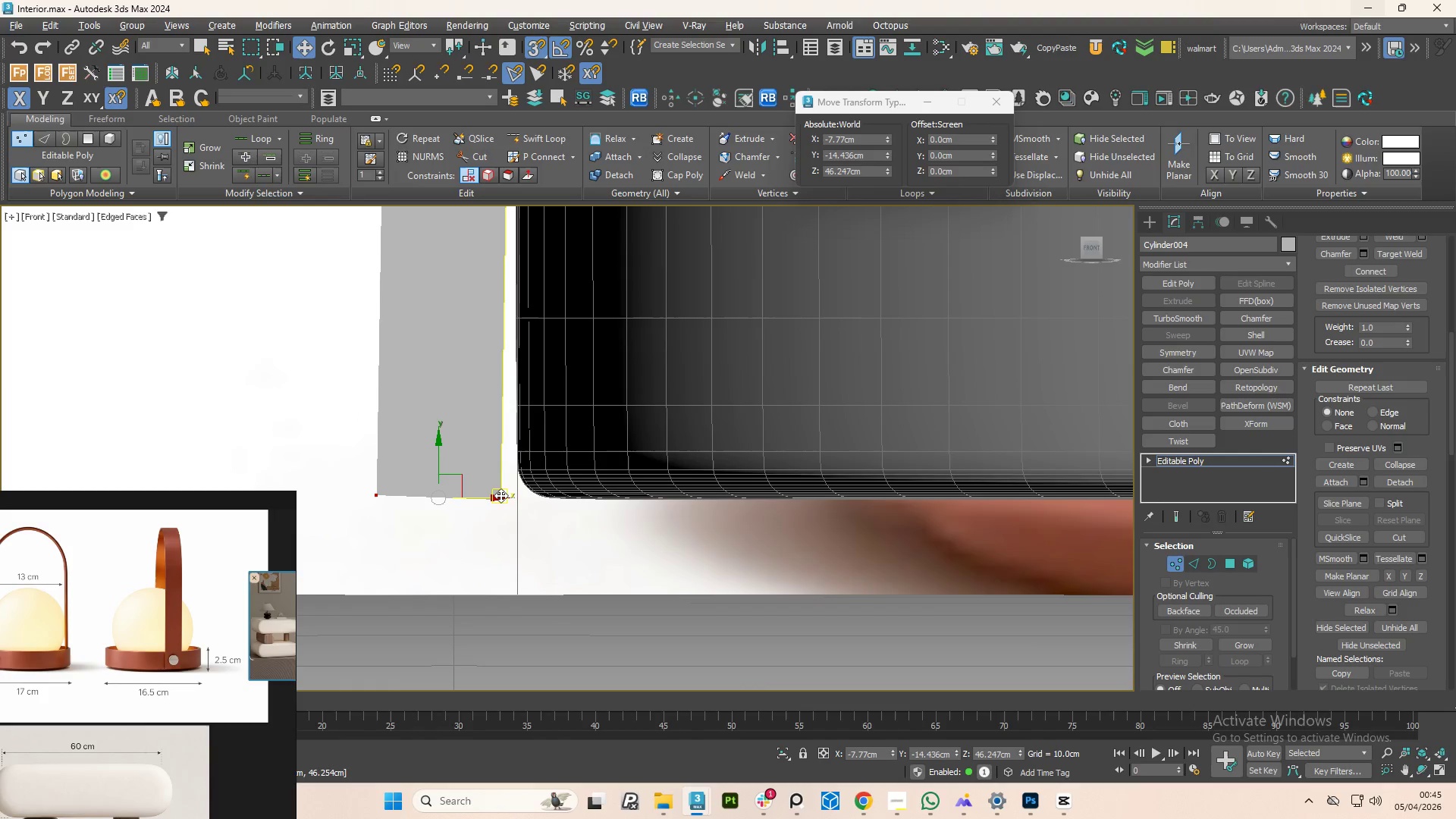 
left_click_drag(start_coordinate=[500, 495], to_coordinate=[510, 475])
 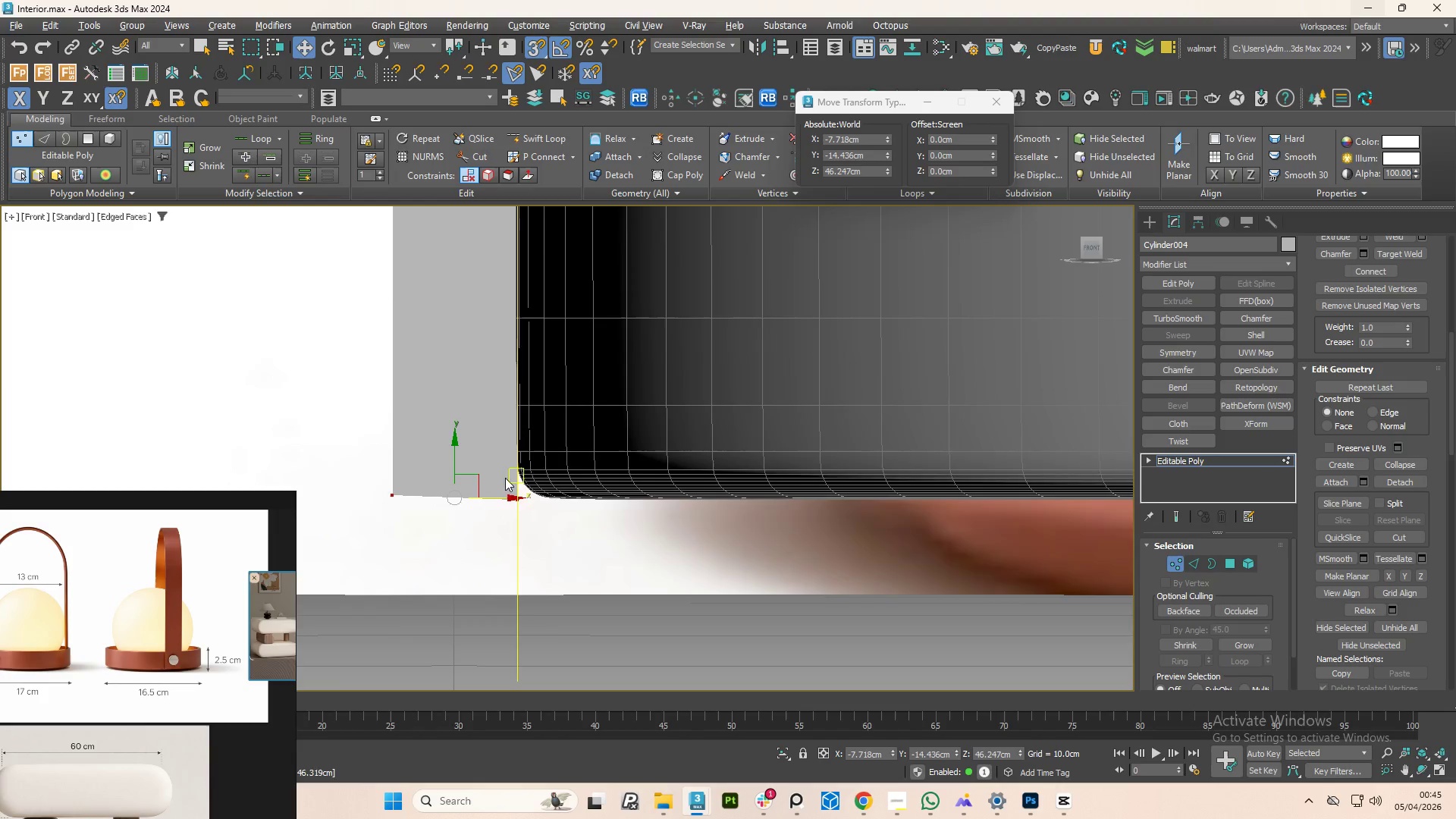 
scroll: coordinate [493, 503], scroll_direction: down, amount: 4.0
 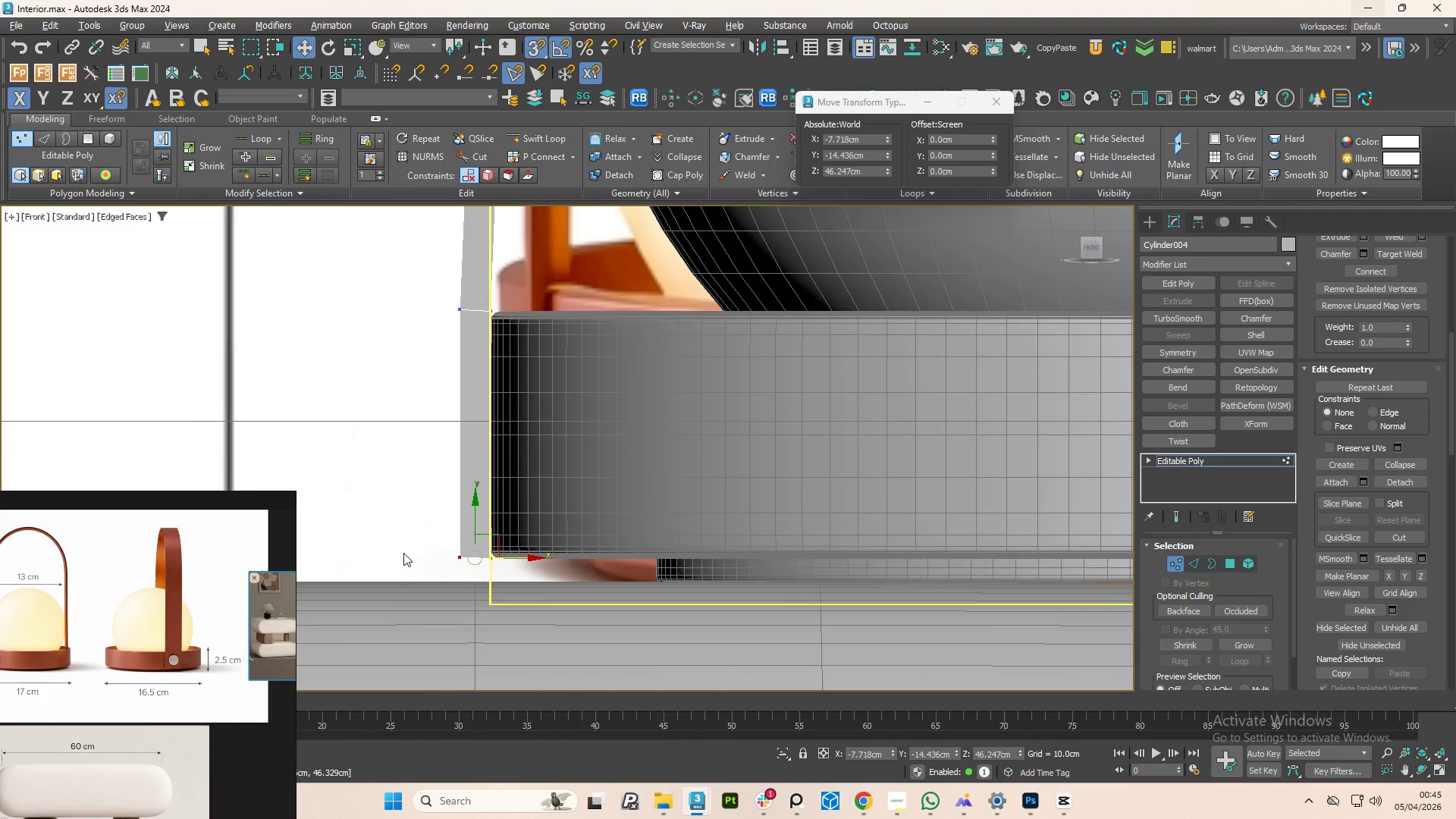 
left_click_drag(start_coordinate=[403, 534], to_coordinate=[534, 583])
 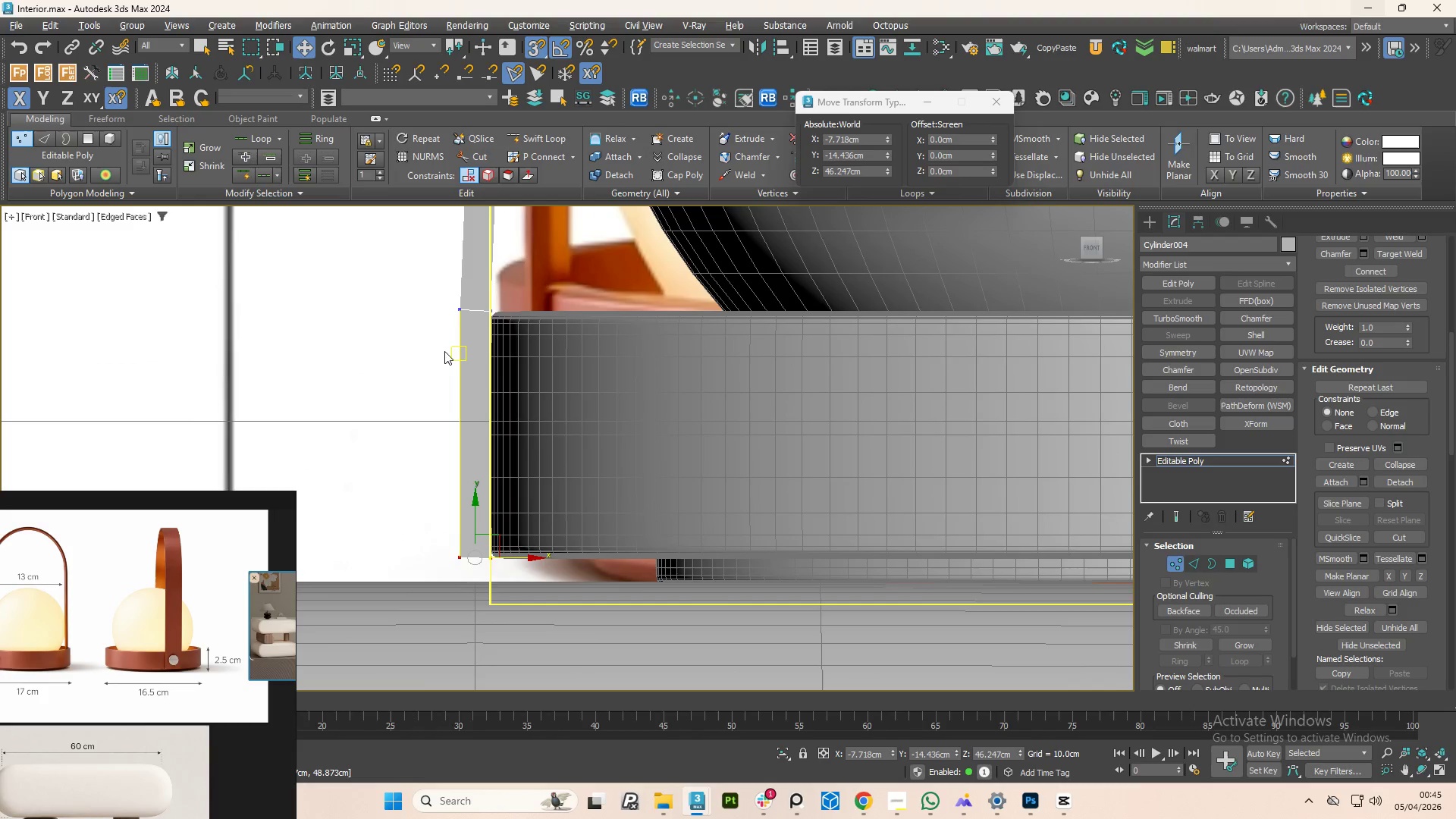 
hold_key(key=ControlLeft, duration=0.52)
left_click_drag(start_coordinate=[414, 291], to_coordinate=[573, 407])
 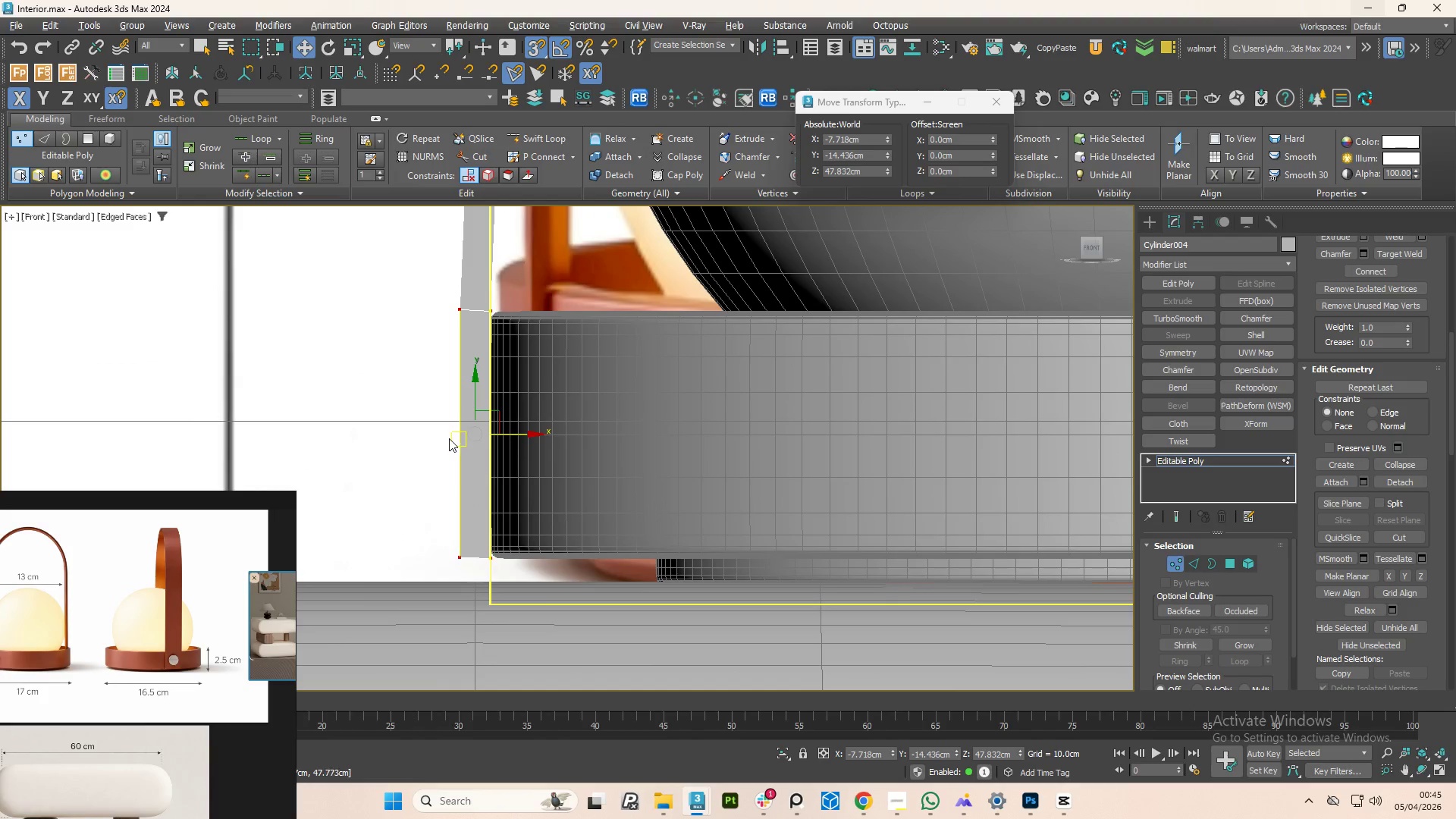 
type(sr)
 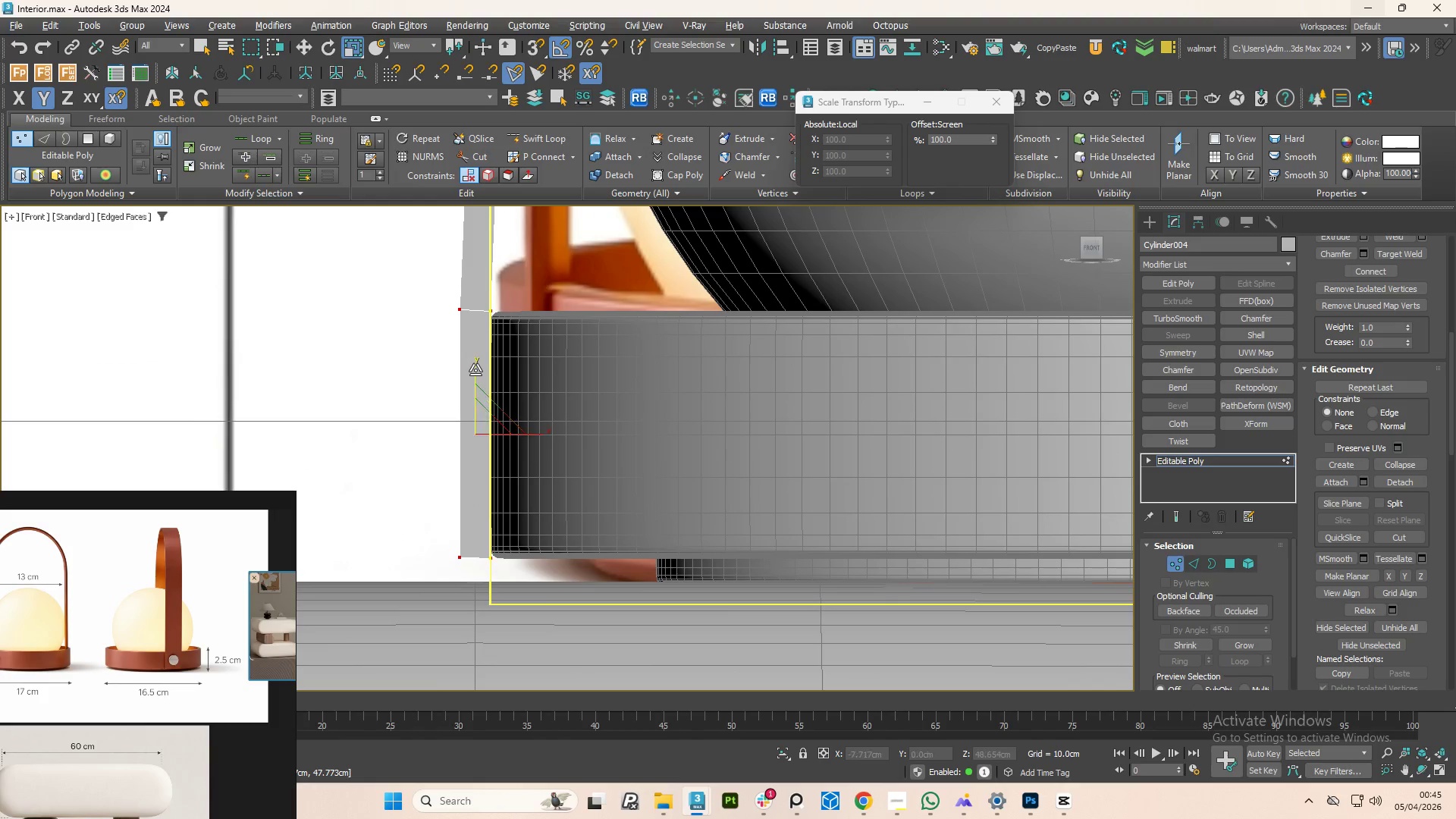 
left_click_drag(start_coordinate=[475, 370], to_coordinate=[475, 460])
 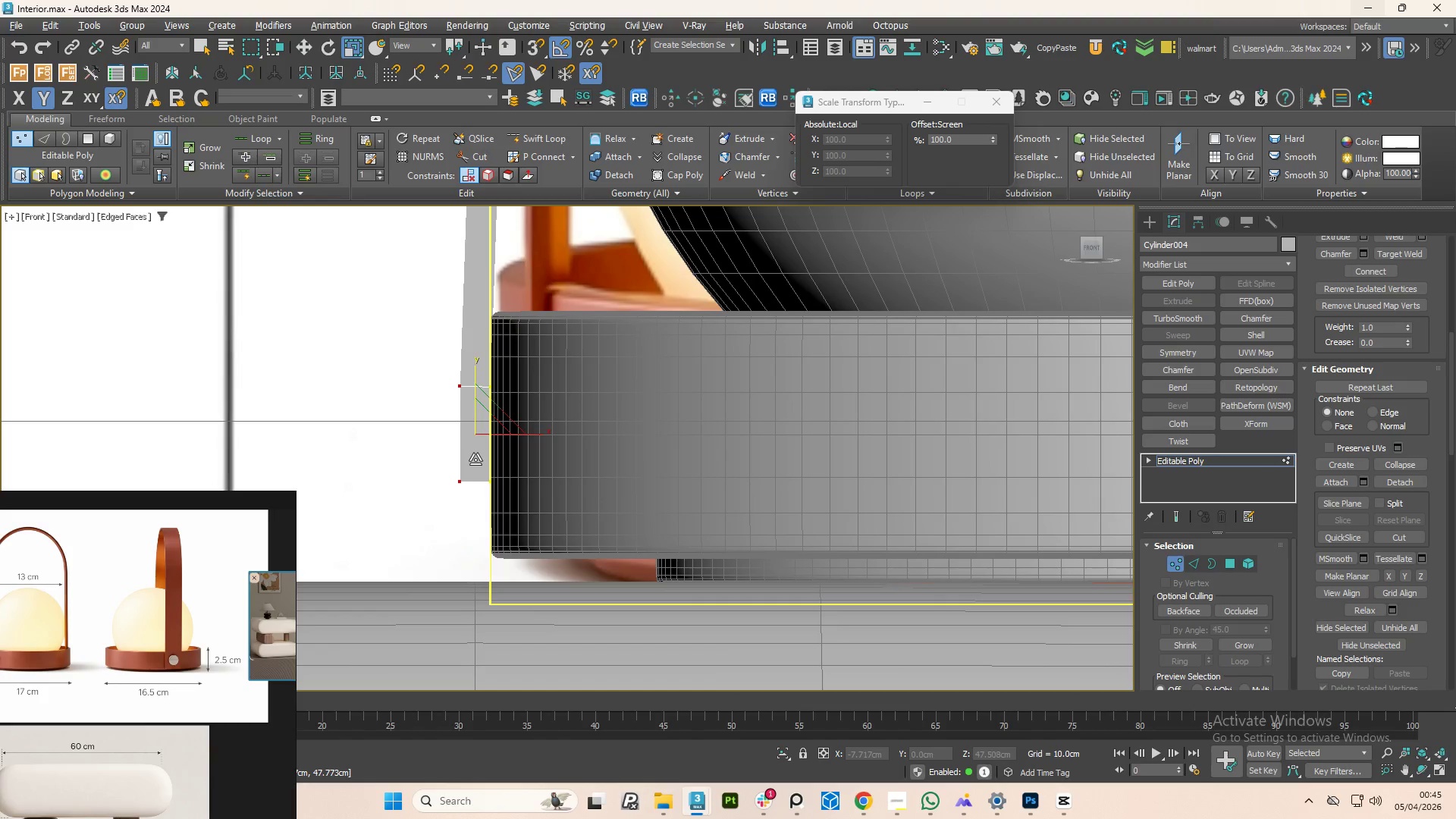 
key(Control+Z)
 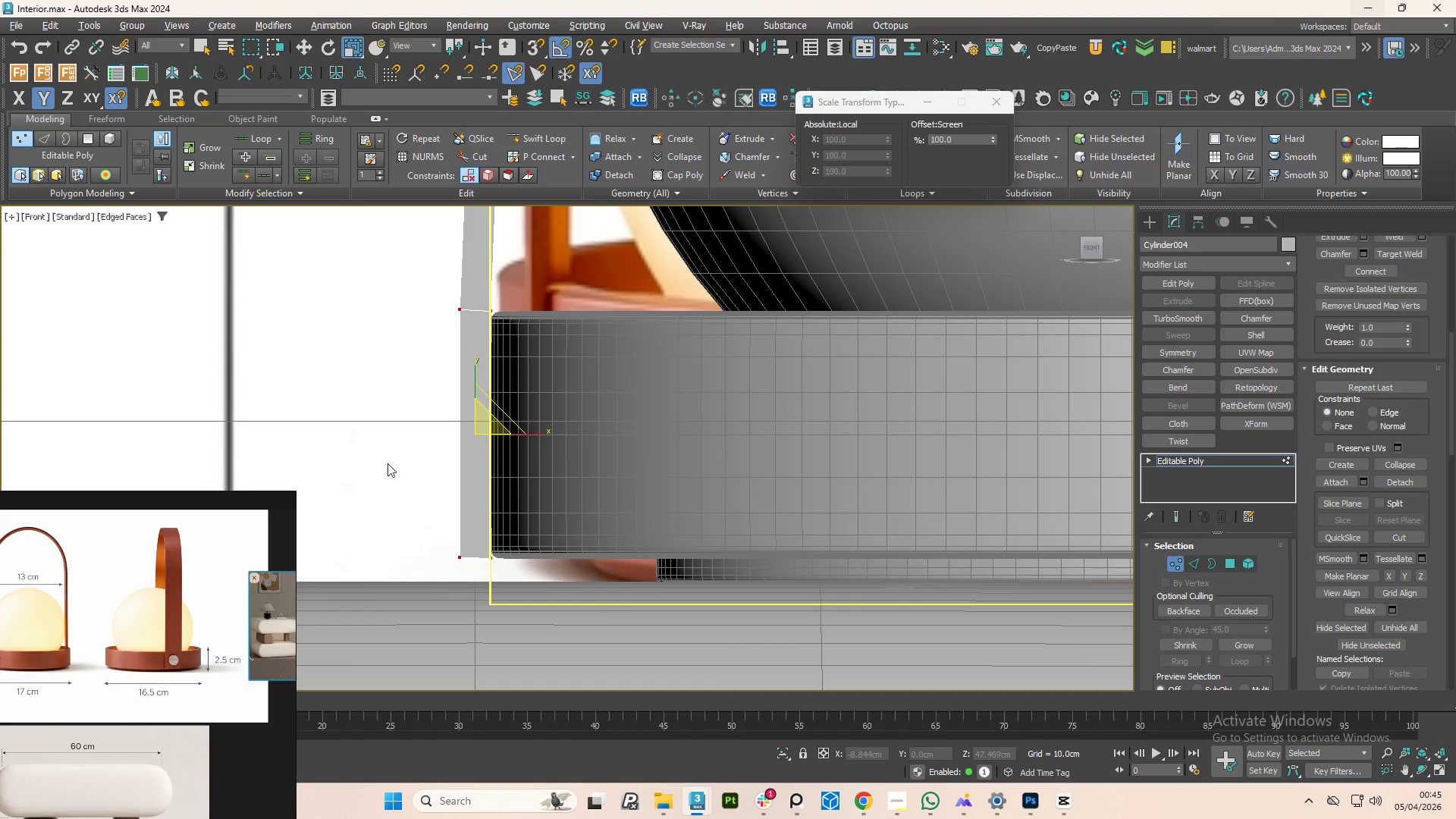 
left_click_drag(start_coordinate=[388, 467], to_coordinate=[596, 633])
 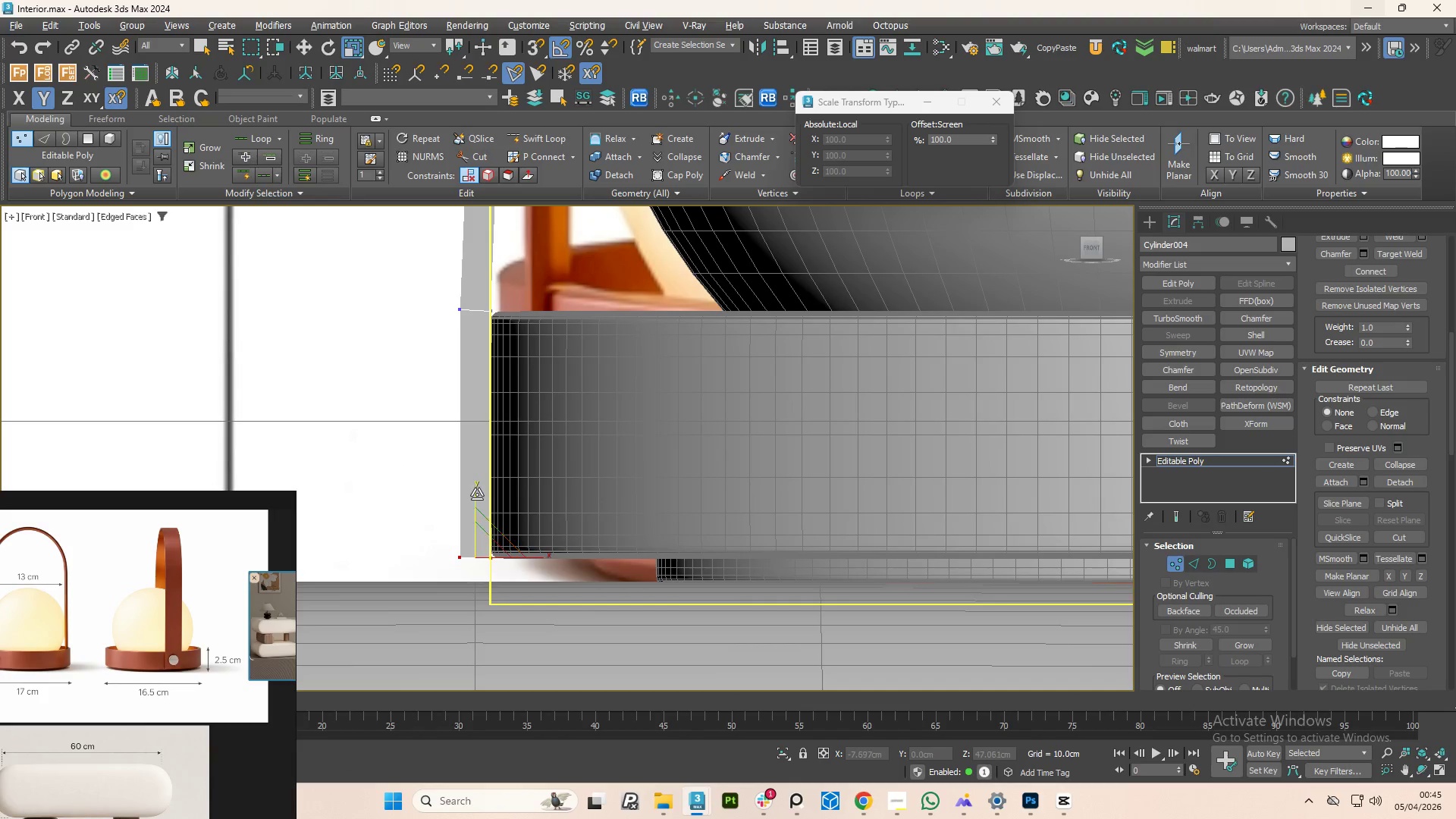 
left_click_drag(start_coordinate=[477, 494], to_coordinate=[444, 101])
 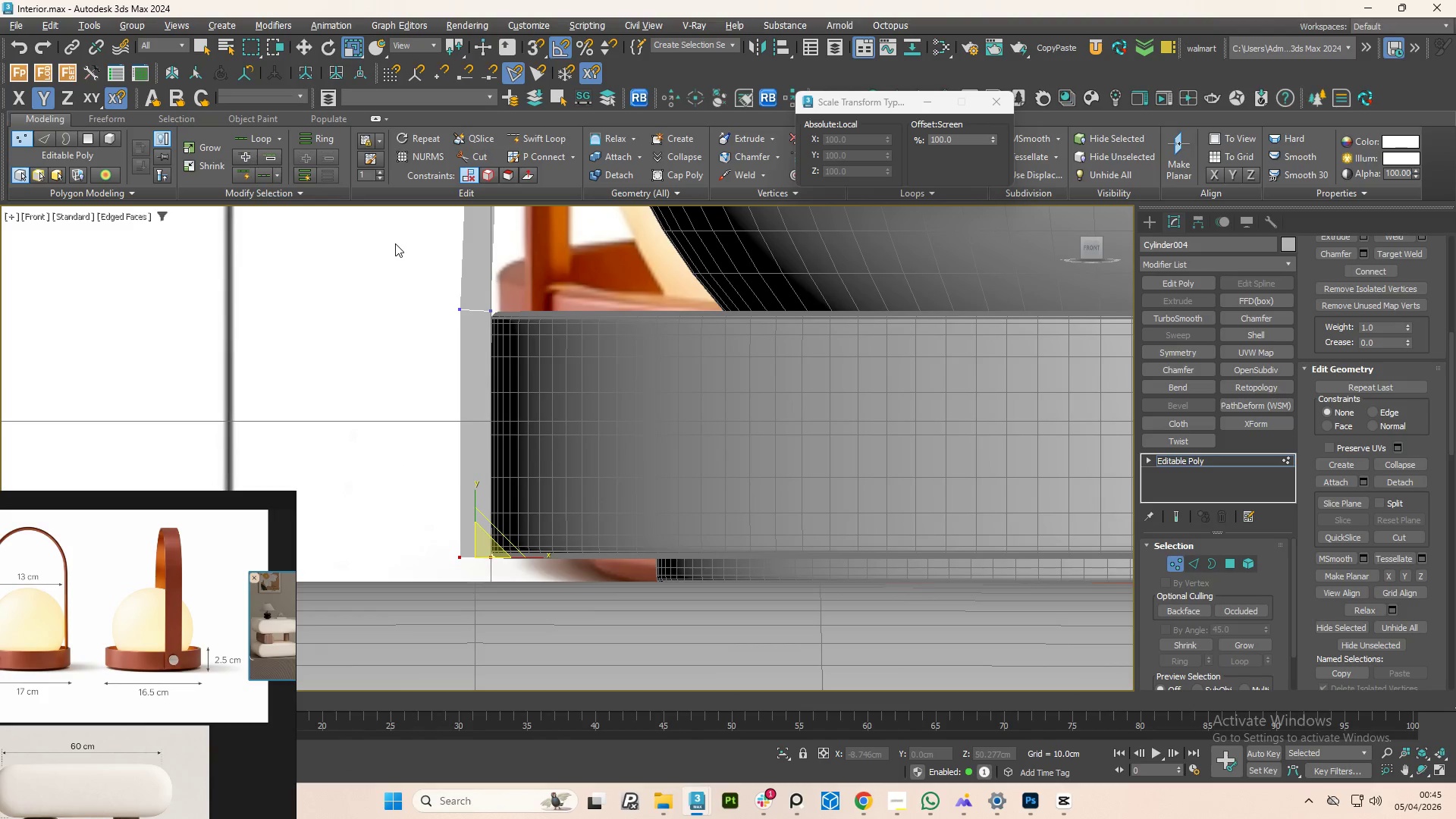 
left_click_drag(start_coordinate=[395, 244], to_coordinate=[600, 355])
 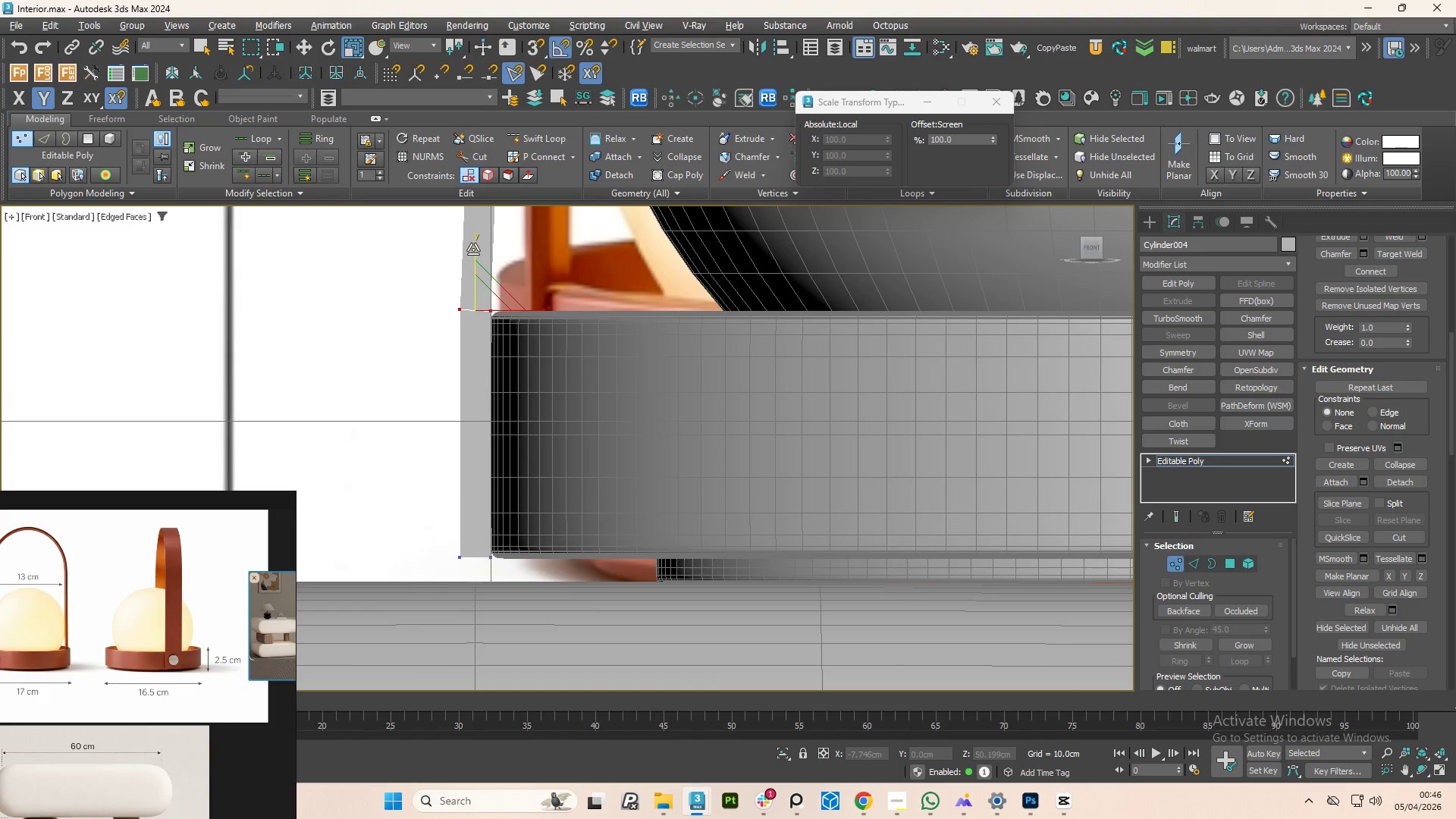 
left_click_drag(start_coordinate=[473, 249], to_coordinate=[161, 255])
 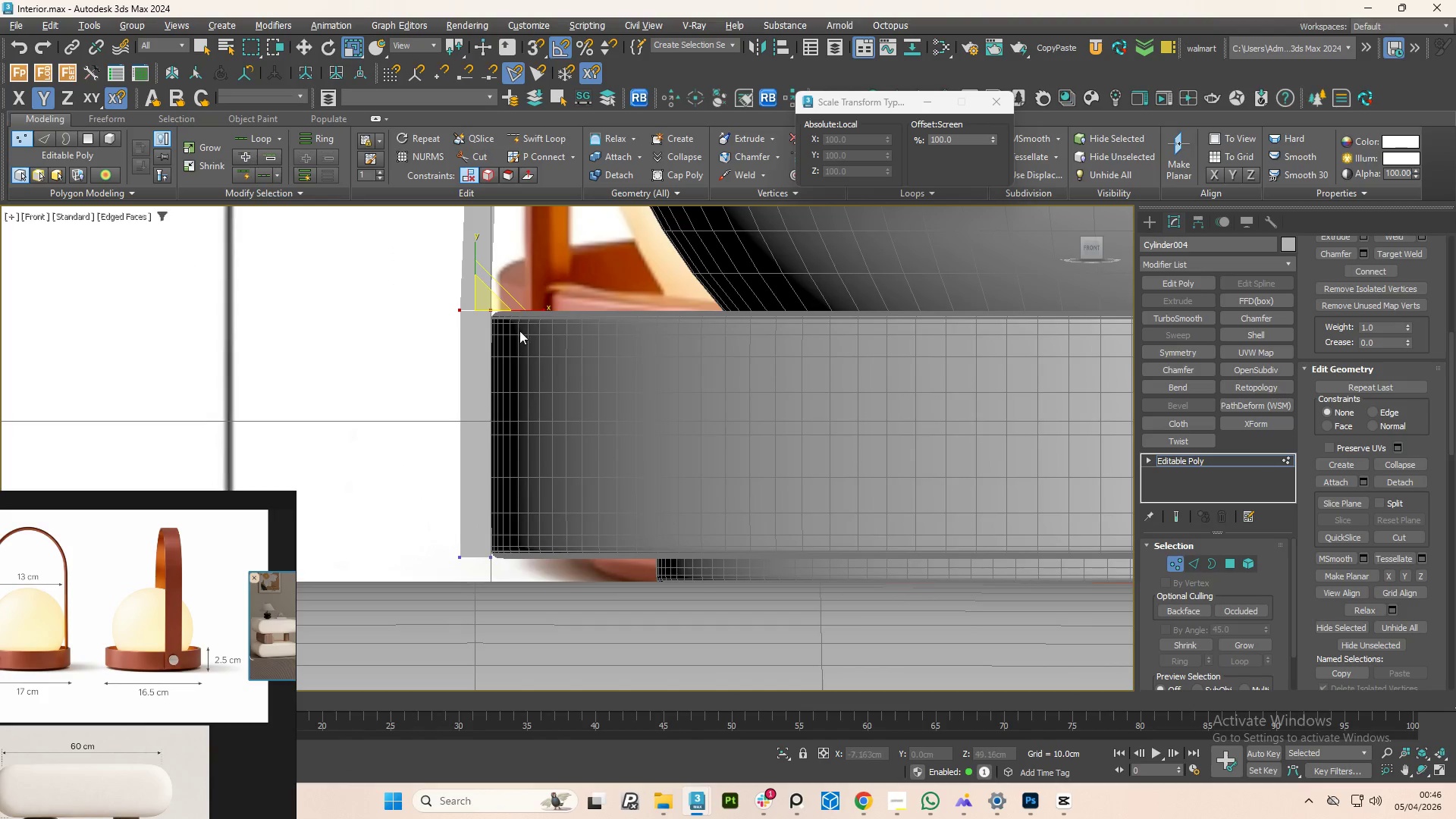 
scroll: coordinate [579, 345], scroll_direction: down, amount: 3.0
 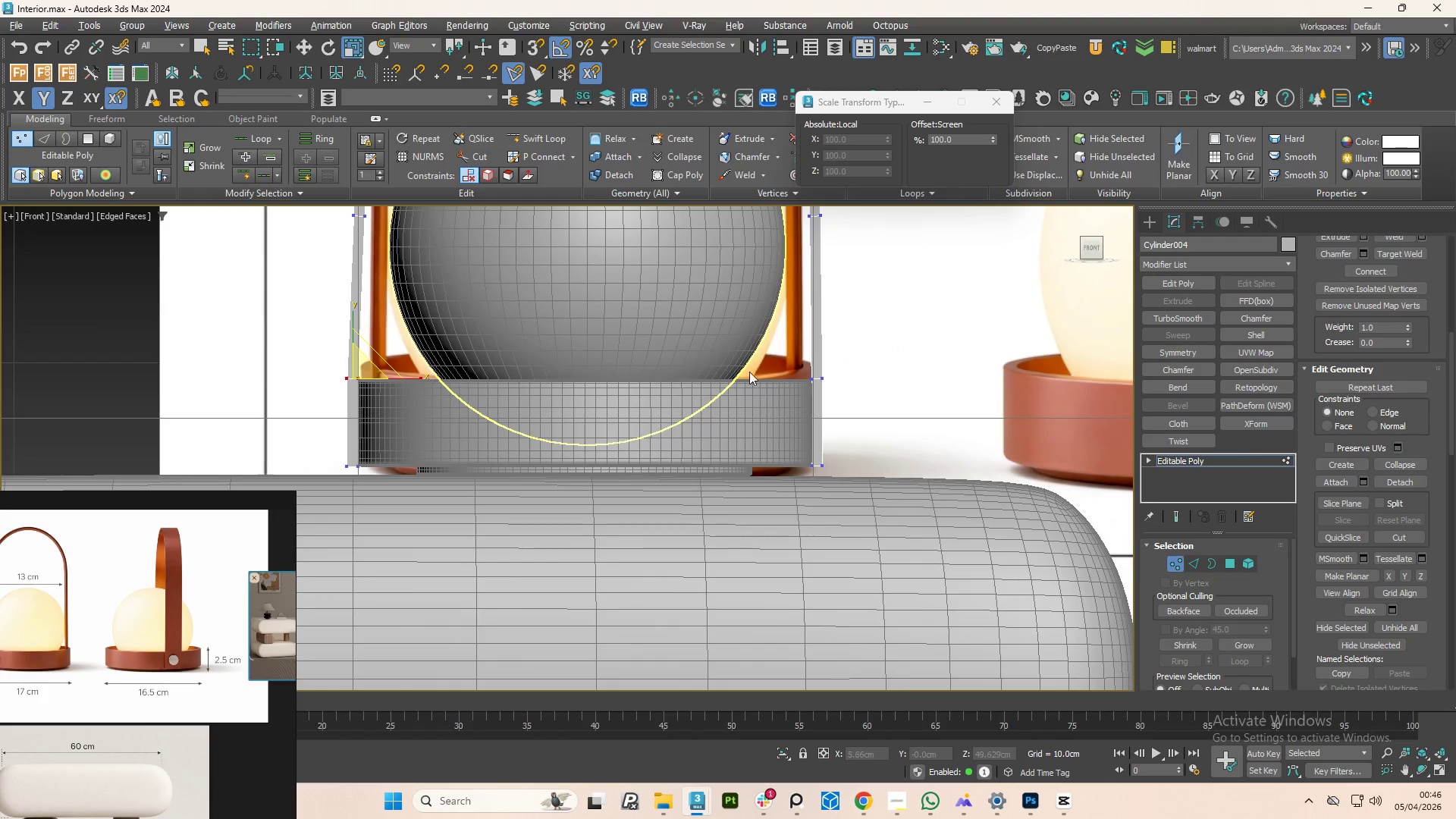 
left_click_drag(start_coordinate=[814, 332], to_coordinate=[954, 438])
 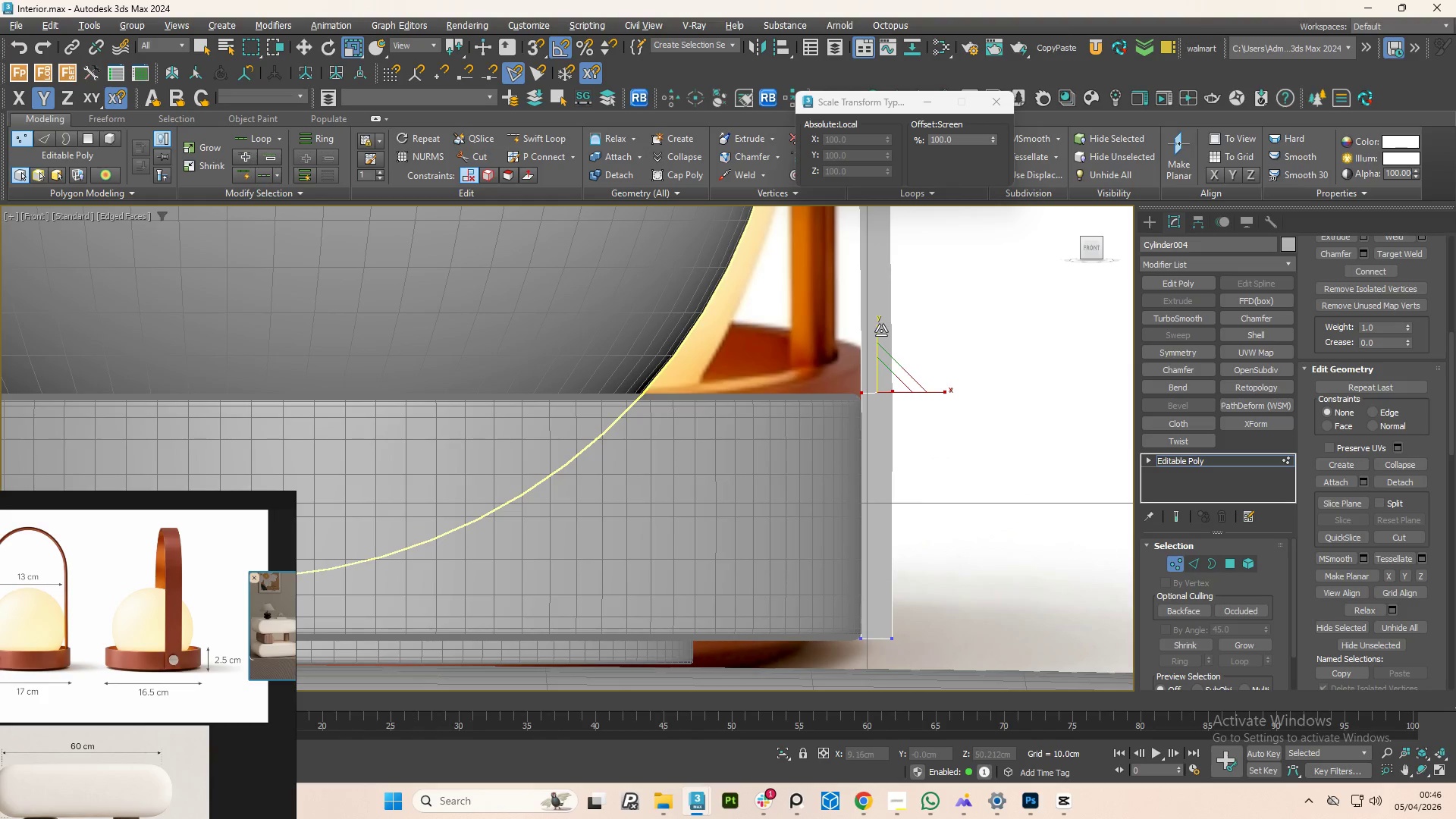 
scroll: coordinate [813, 362], scroll_direction: up, amount: 3.0
 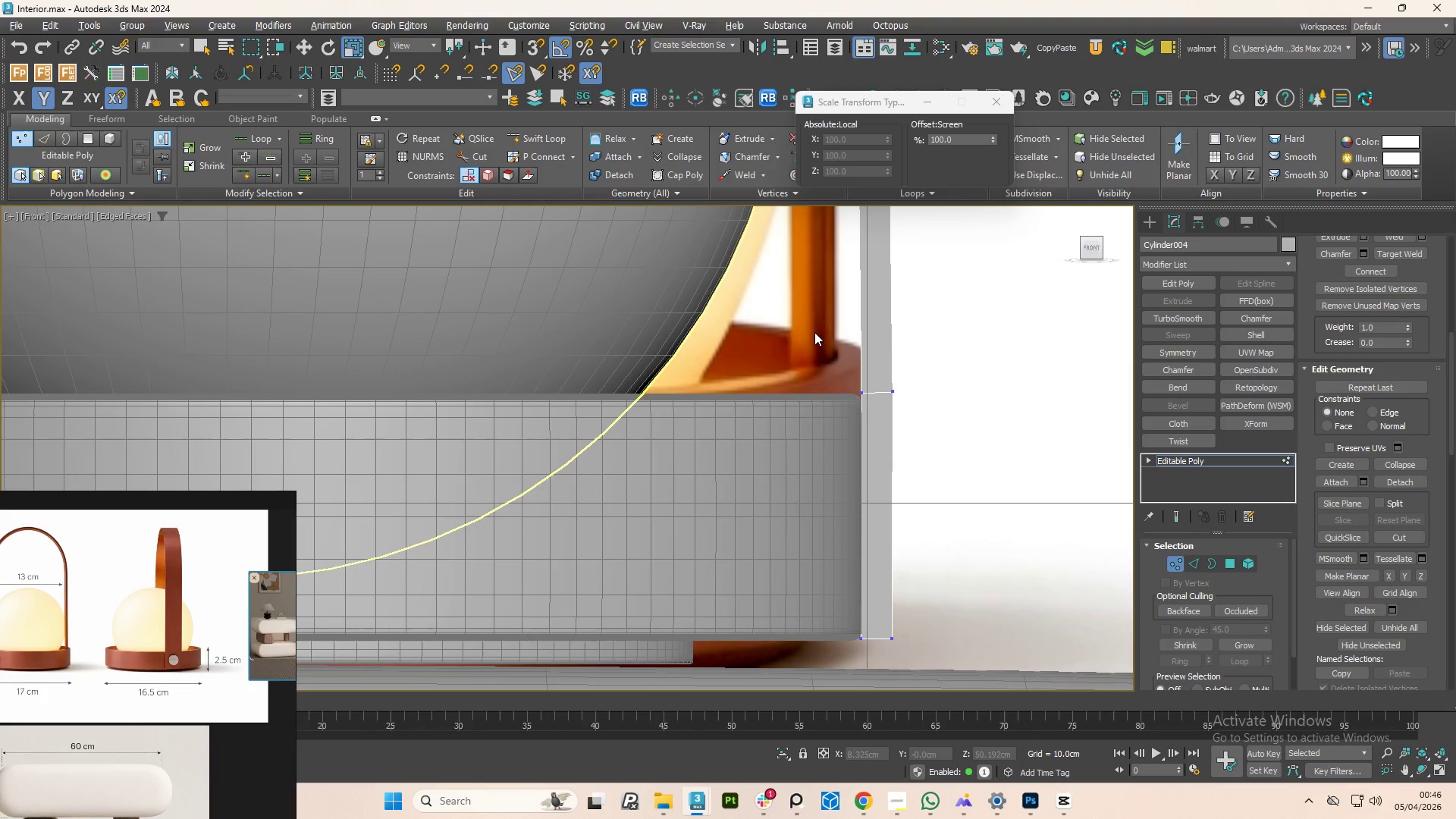 
left_click_drag(start_coordinate=[881, 331], to_coordinate=[894, 588])
 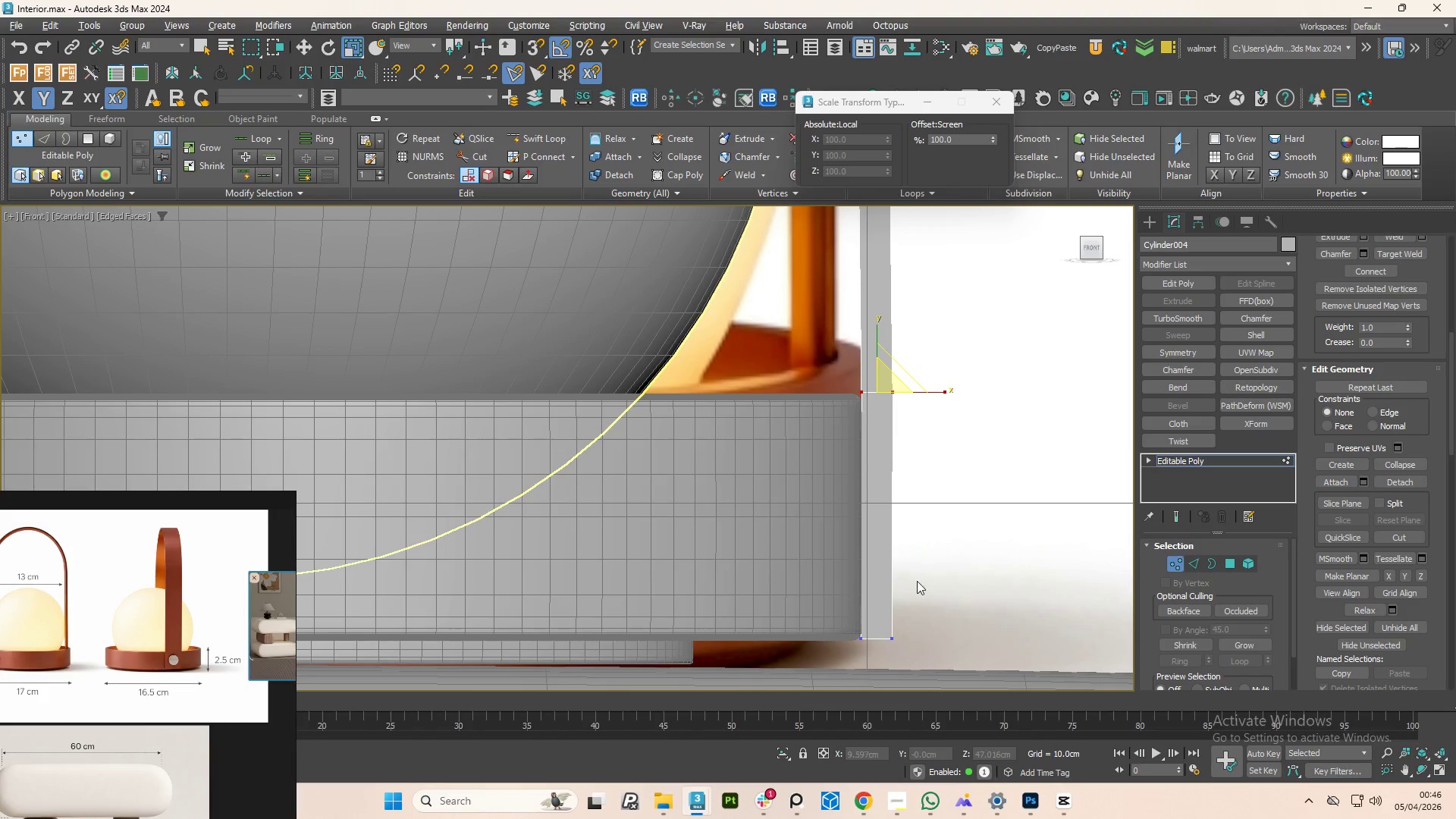 
left_click_drag(start_coordinate=[919, 583], to_coordinate=[810, 711])
 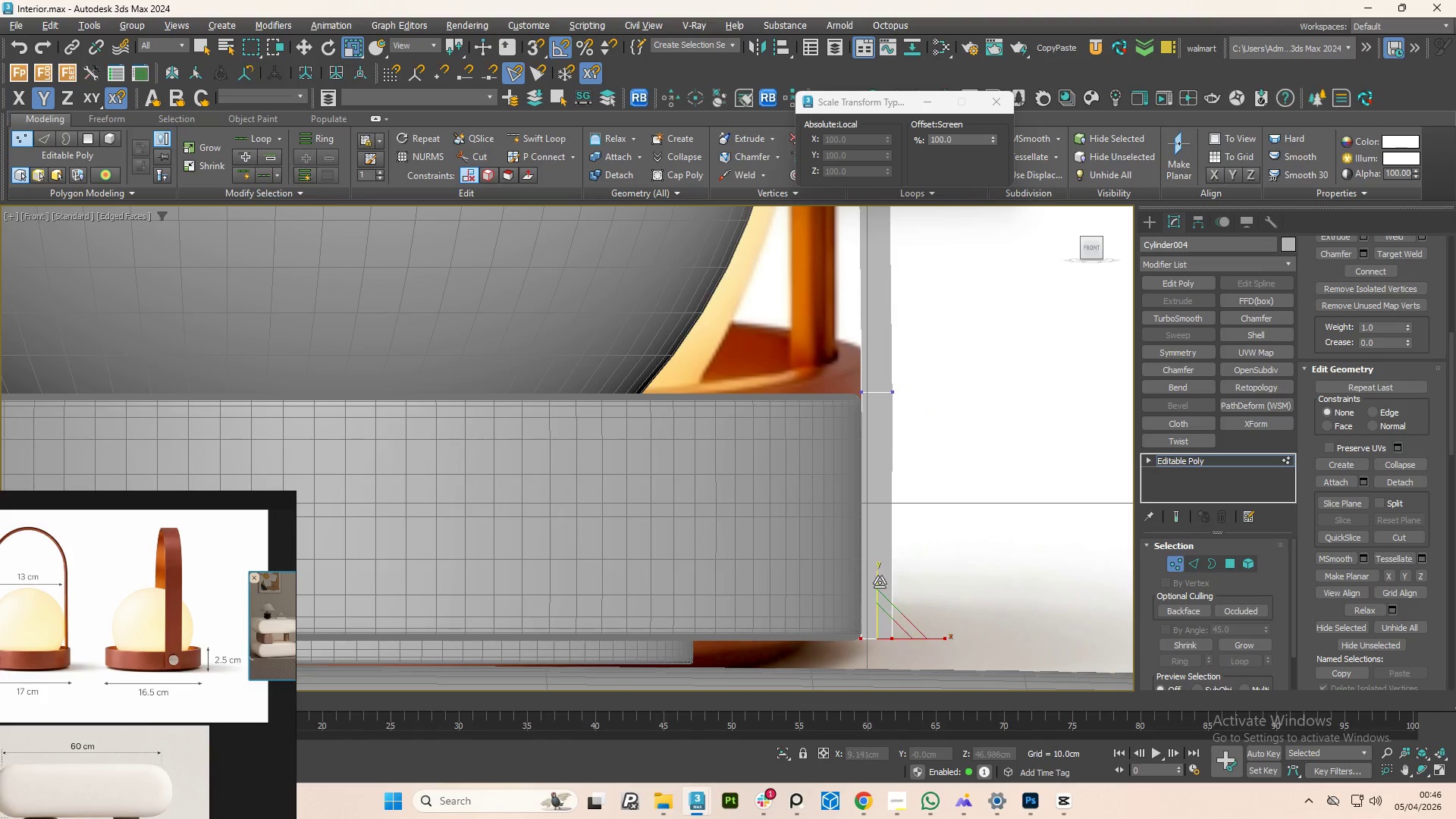 
left_click_drag(start_coordinate=[880, 579], to_coordinate=[846, 736])
 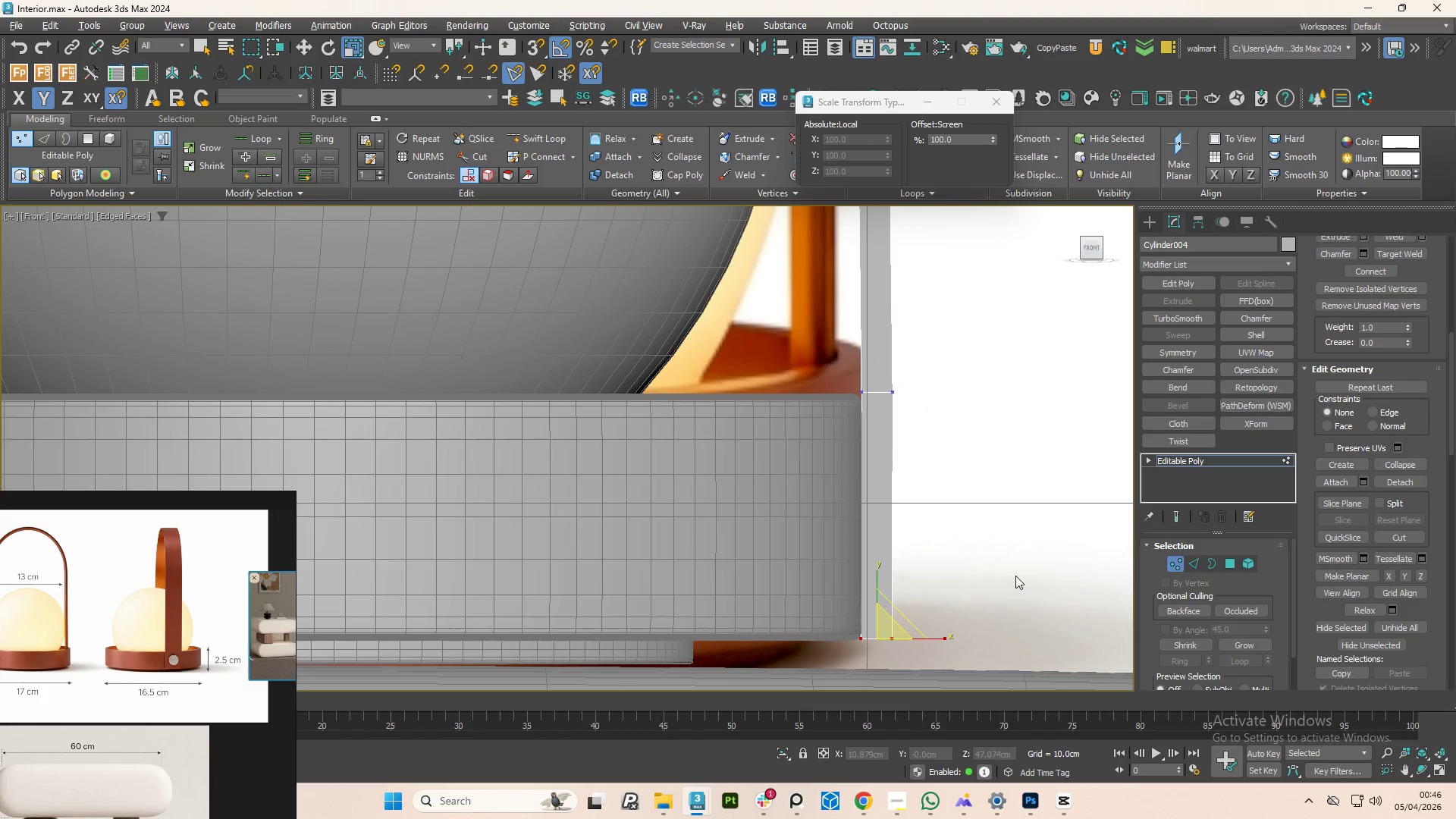 
key(W)
 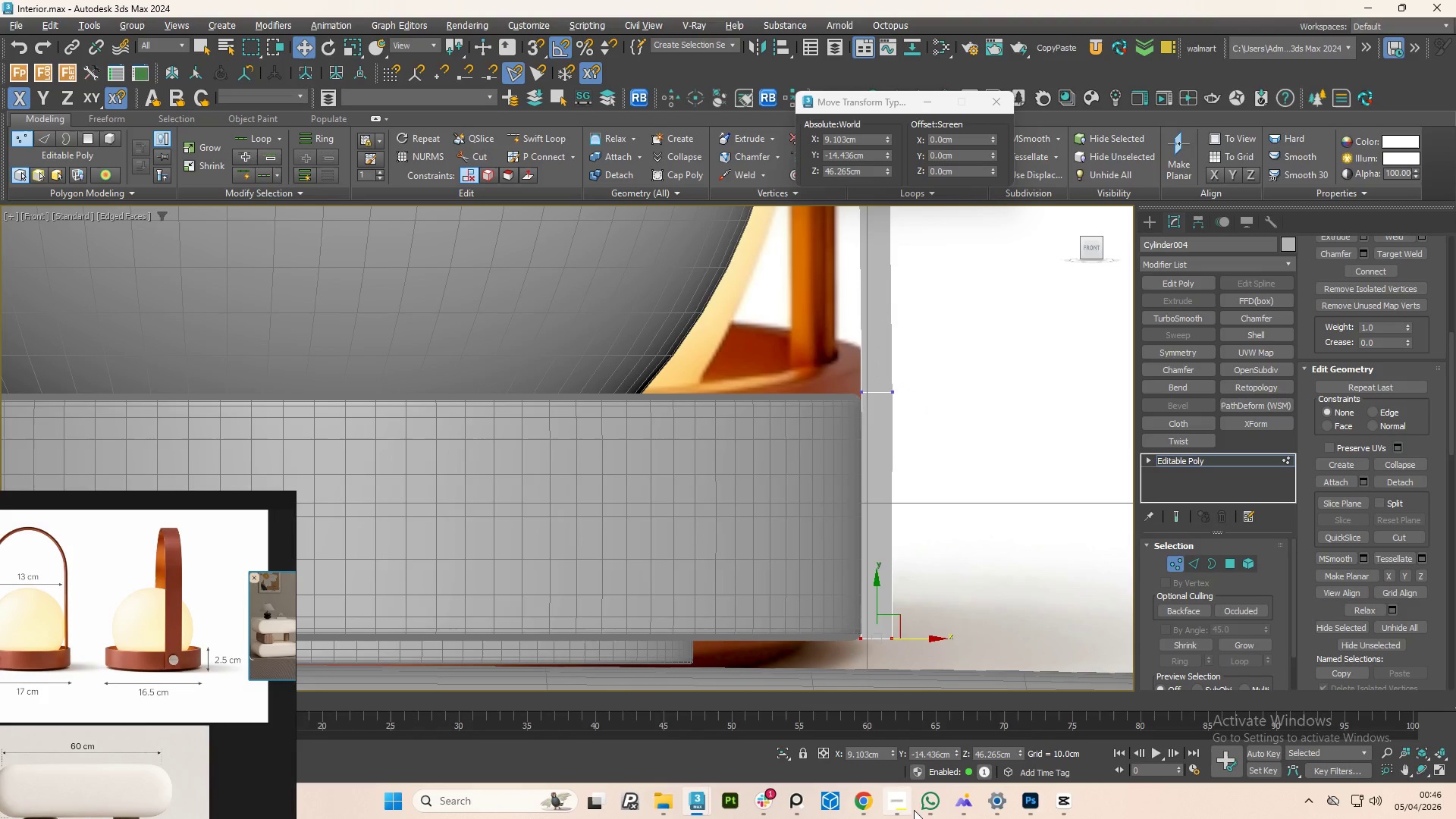 
left_click([928, 809])
 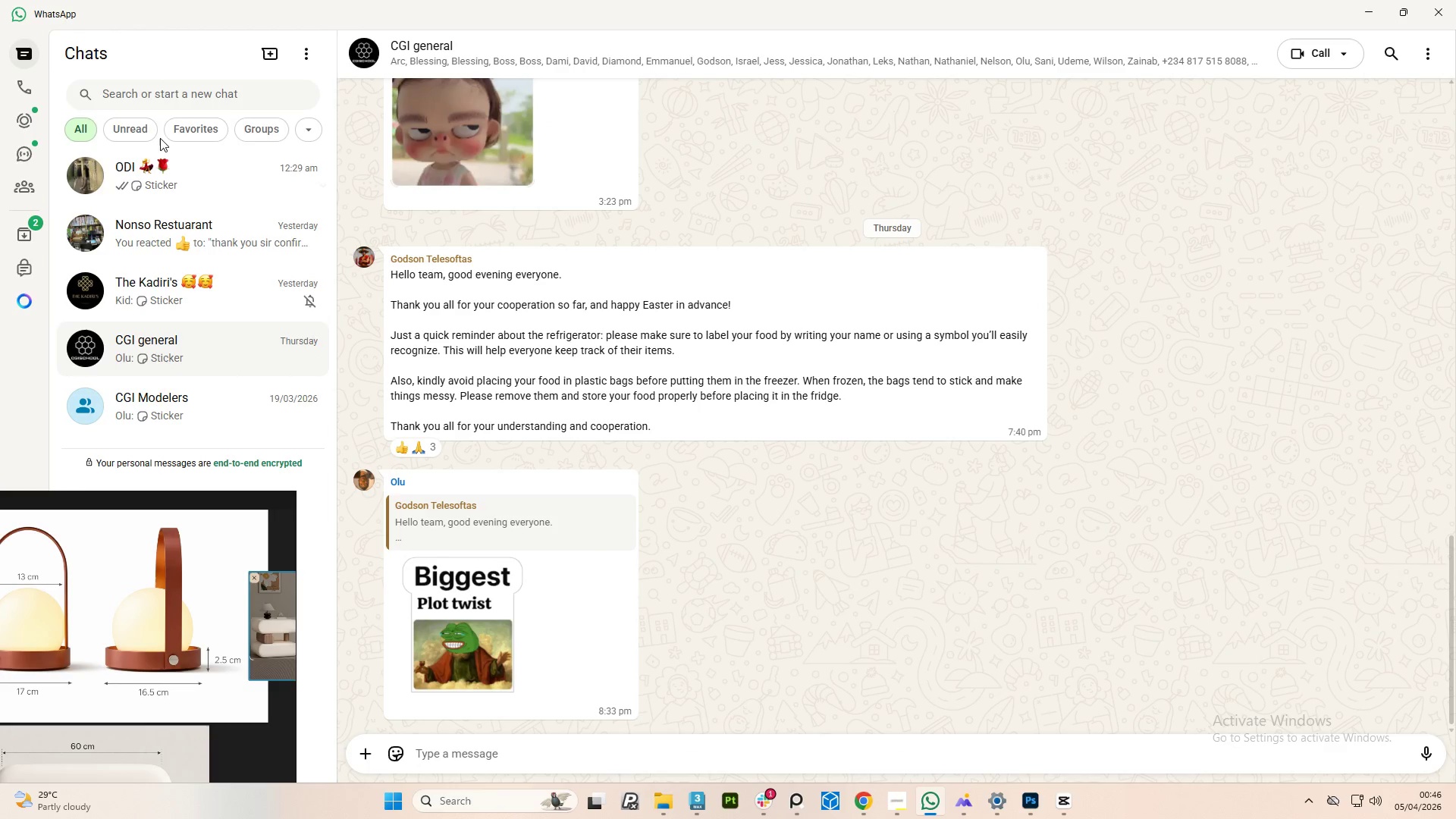 
scroll: coordinate [133, 127], scroll_direction: up, amount: 3.0
 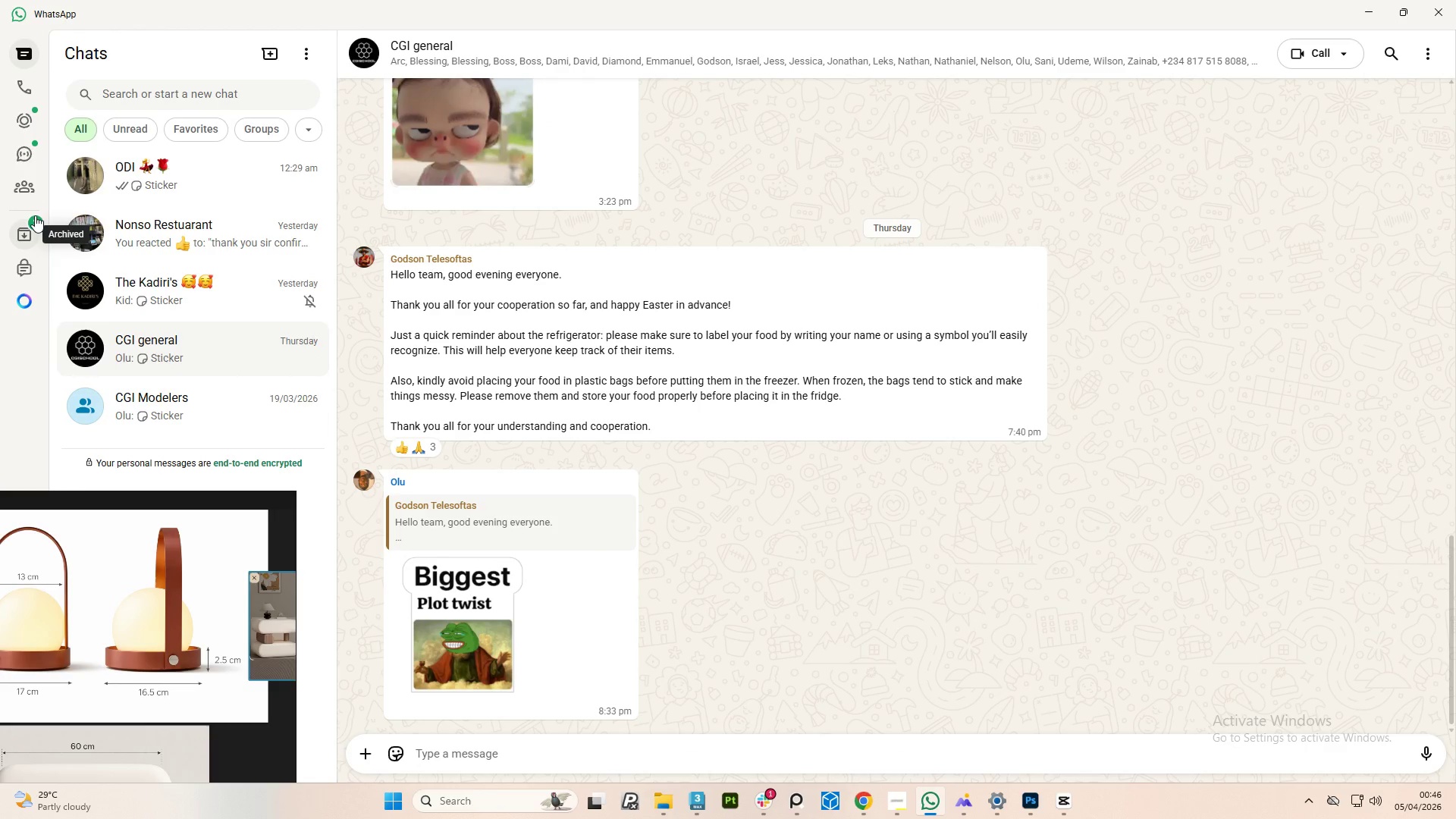 
left_click([35, 217])
 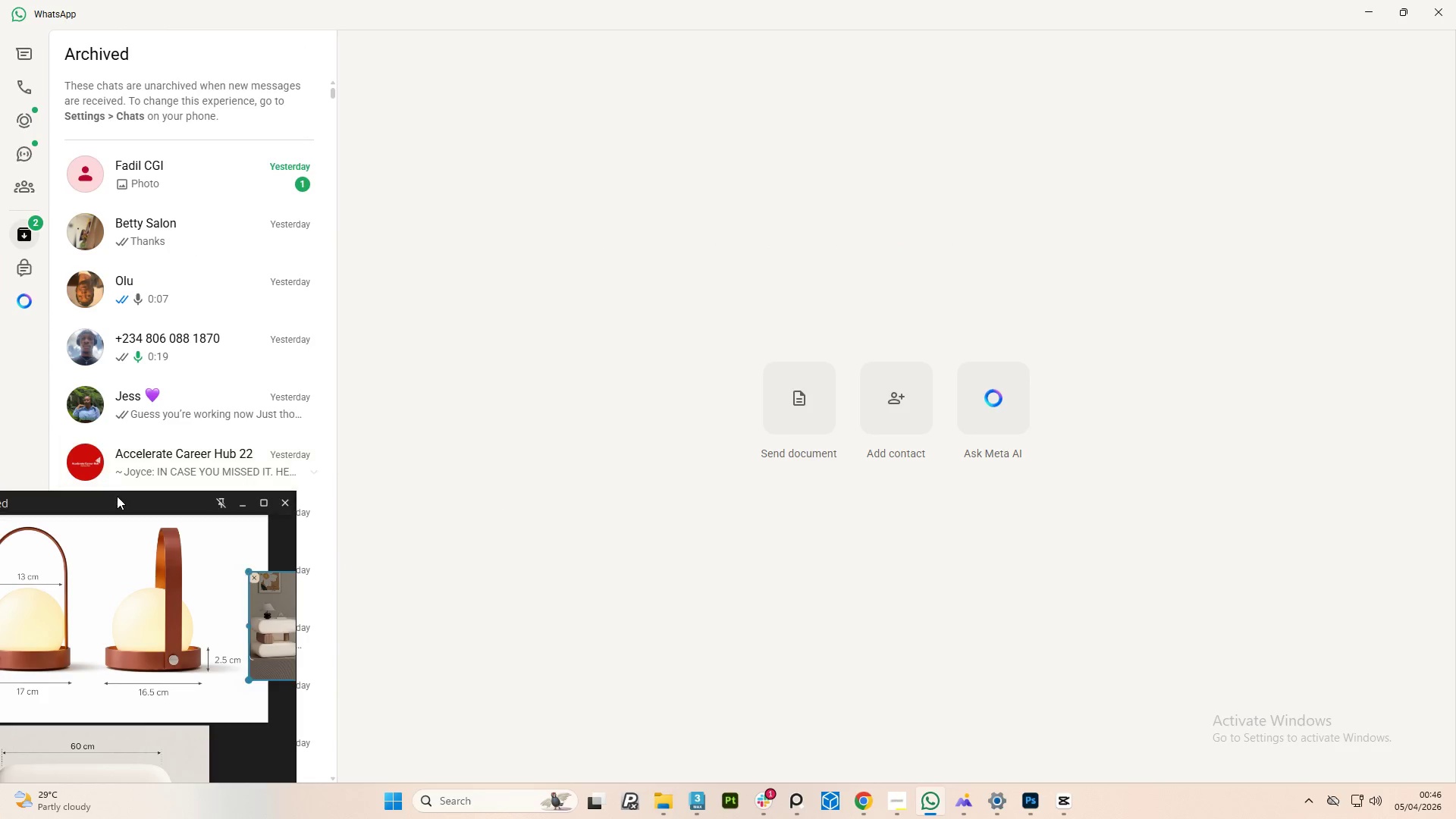 
left_click_drag(start_coordinate=[117, 497], to_coordinate=[123, 698])
 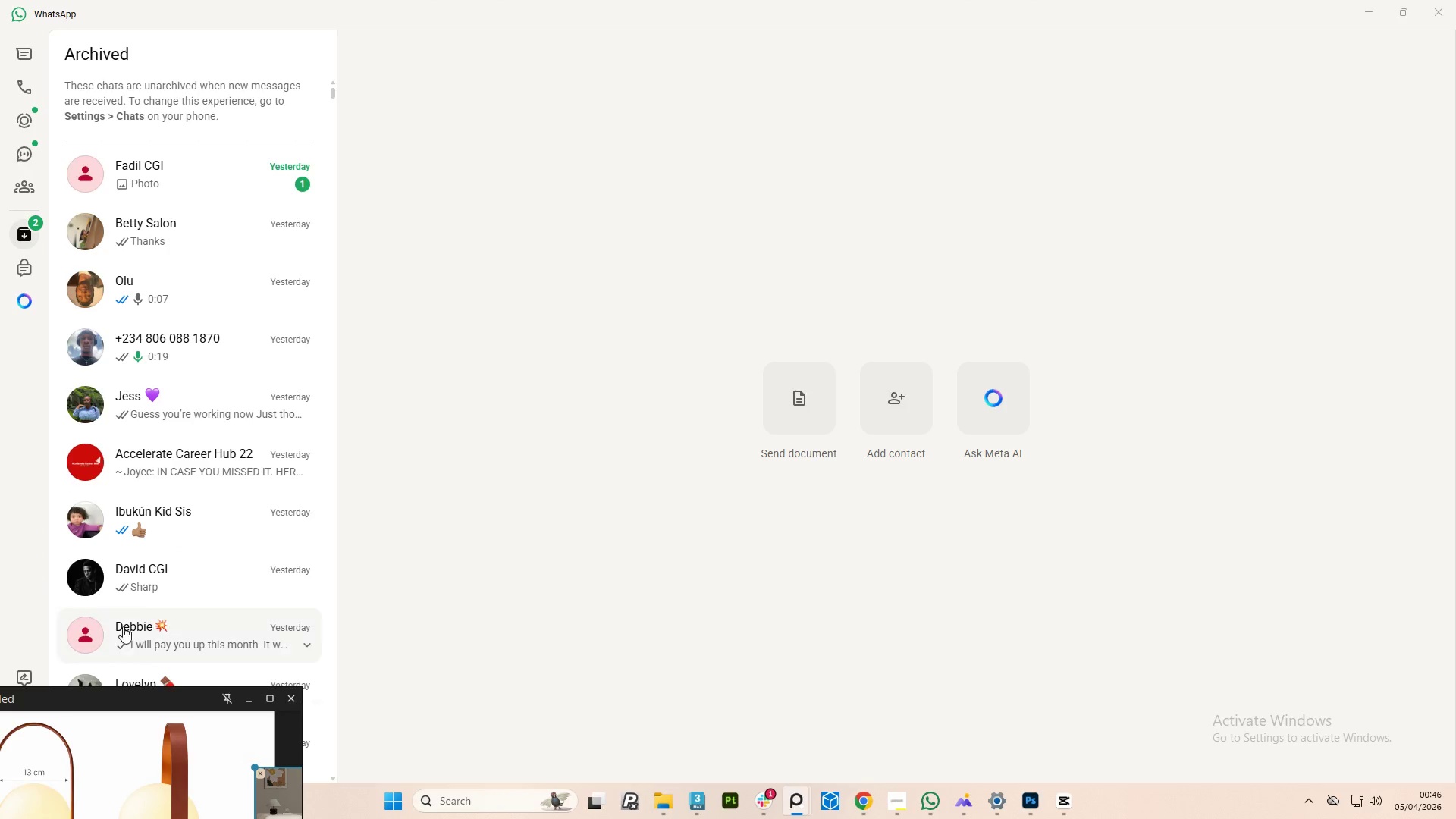 
scroll: coordinate [145, 591], scroll_direction: down, amount: 2.0
 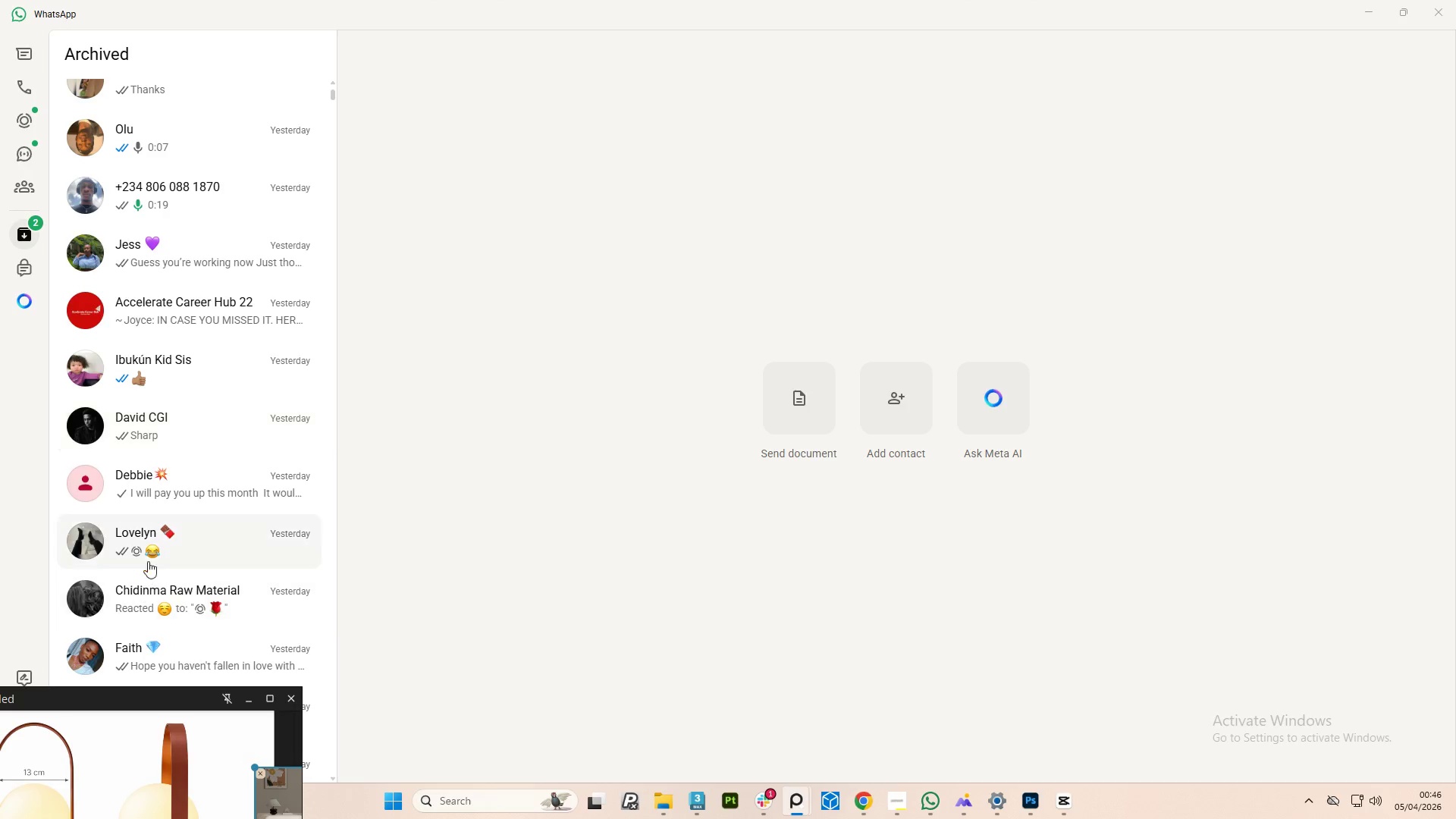 
left_click([148, 551])
 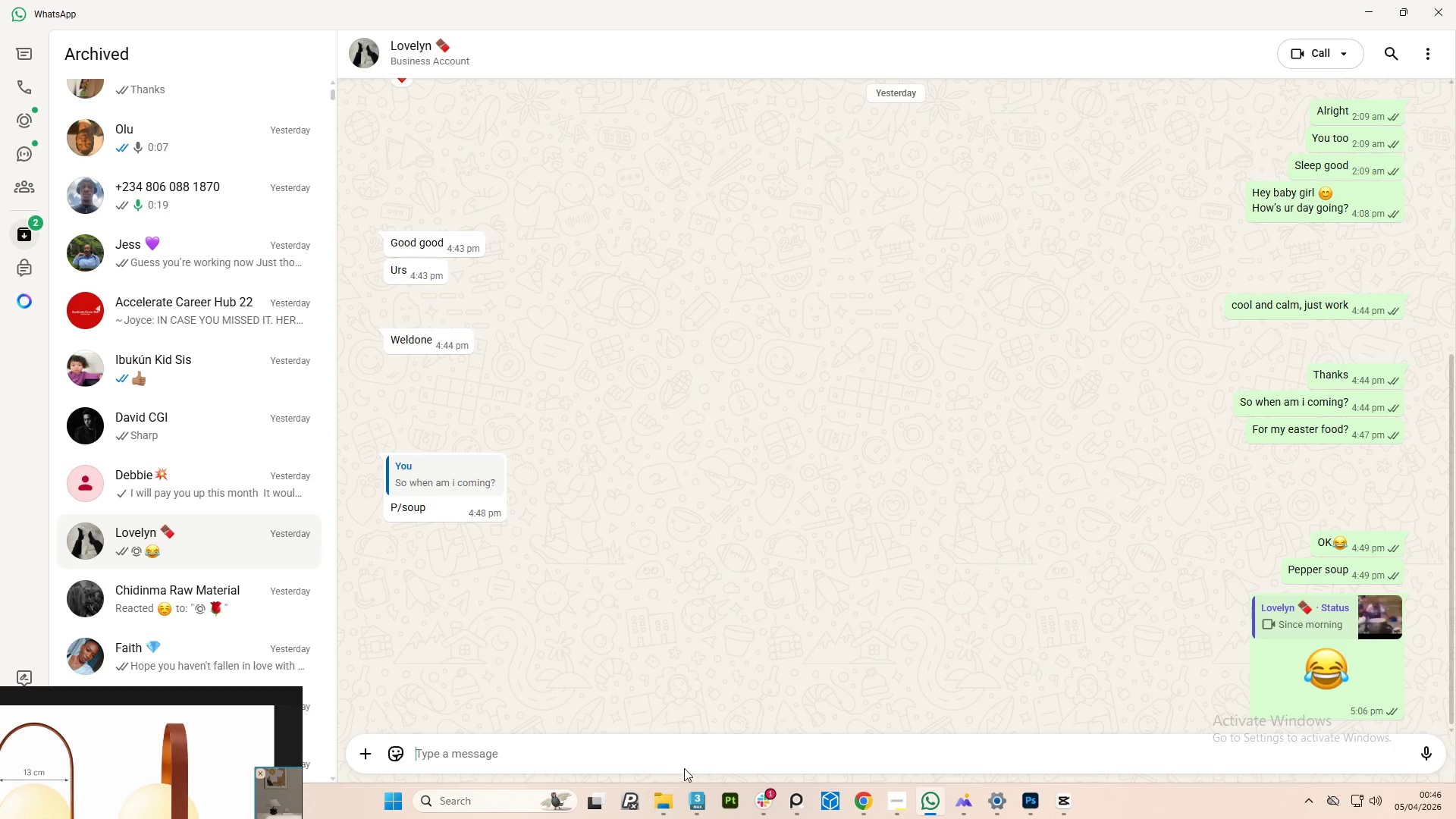 
left_click([665, 760])
 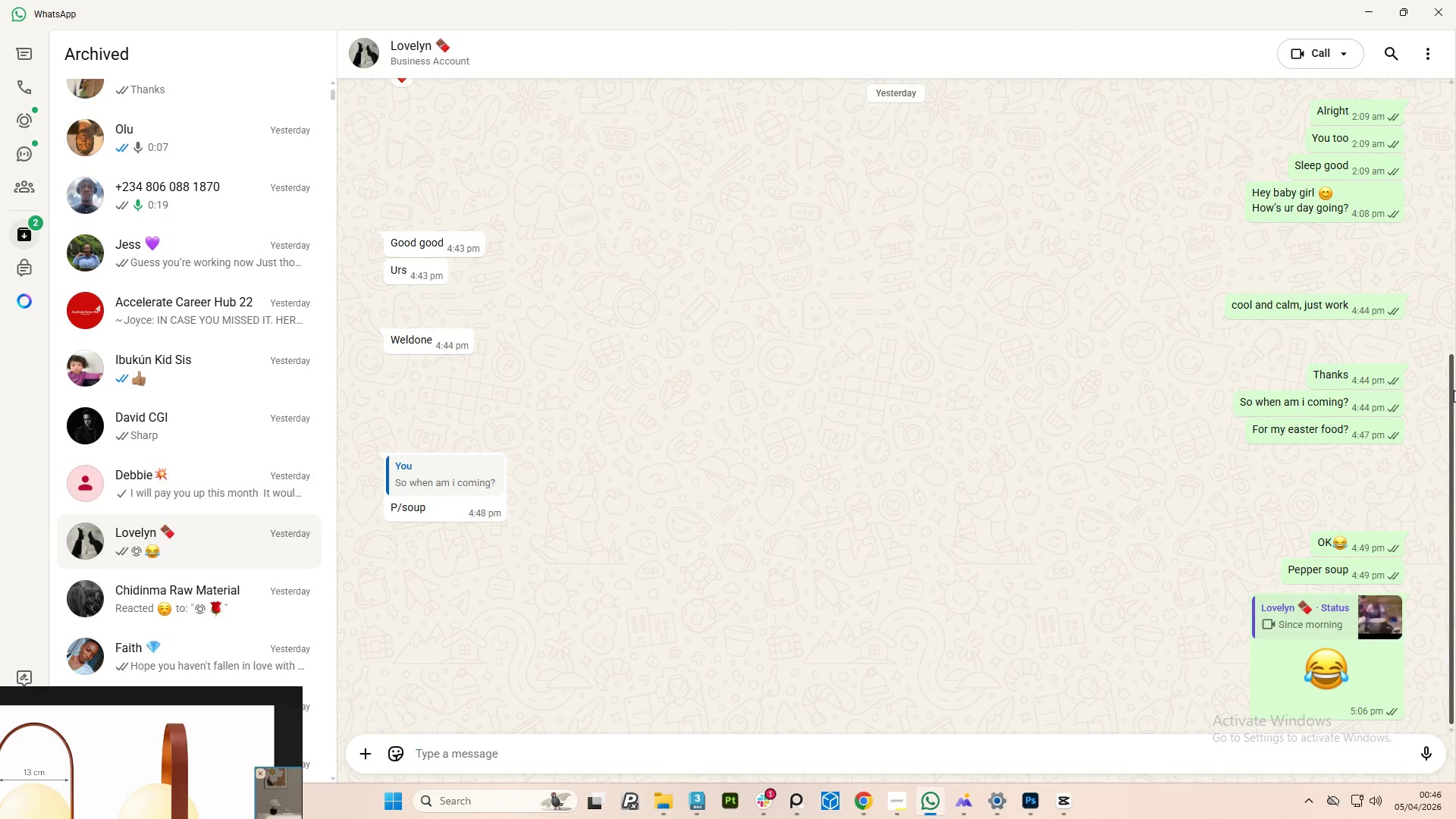 
type(hu)
key(Backspace)
type(ey Baby girl)
 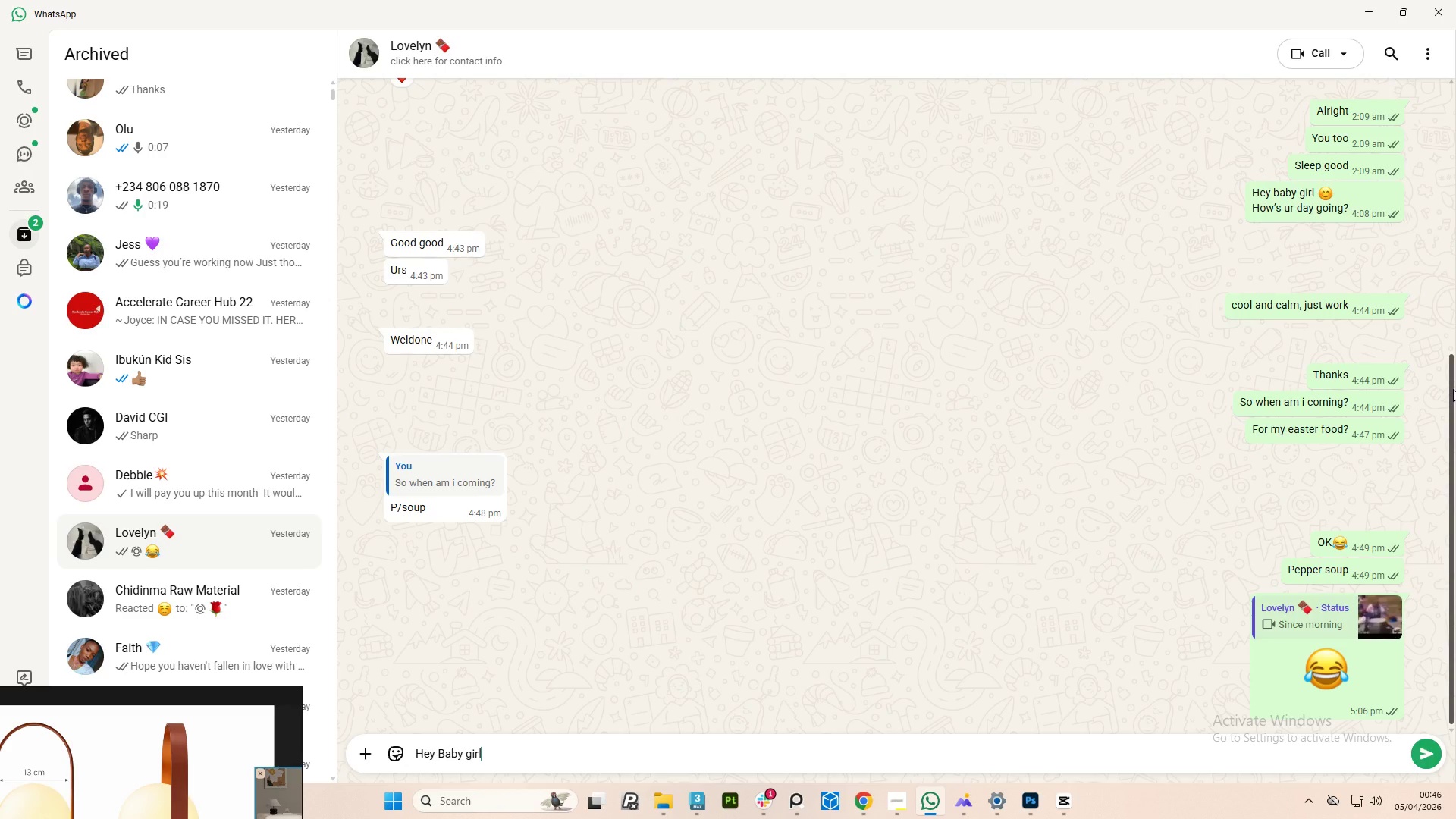 
key(Enter)
 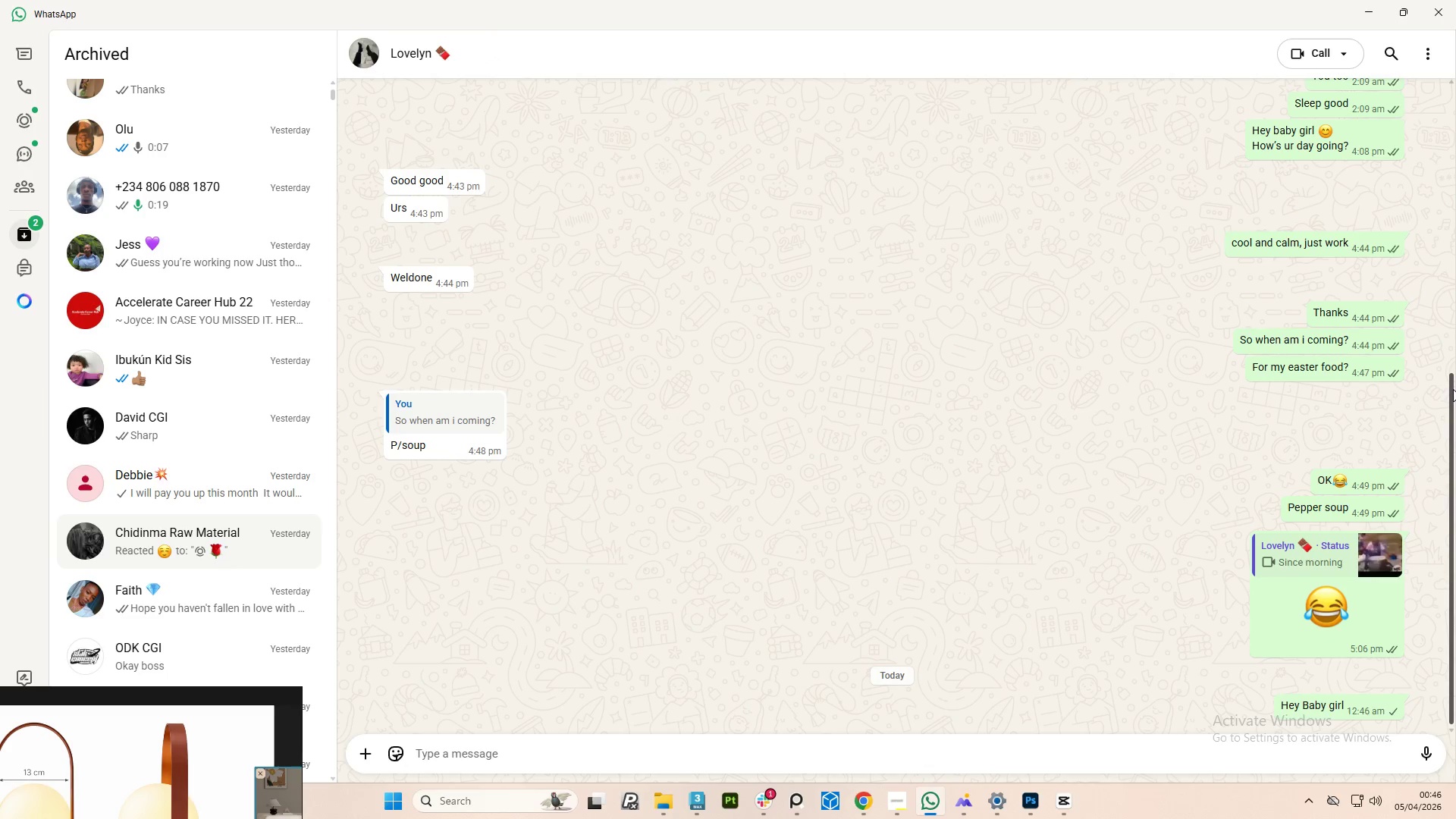 
type(How you )
key(Backspace)
key(Backspace)
key(Backspace)
key(Backspace)
 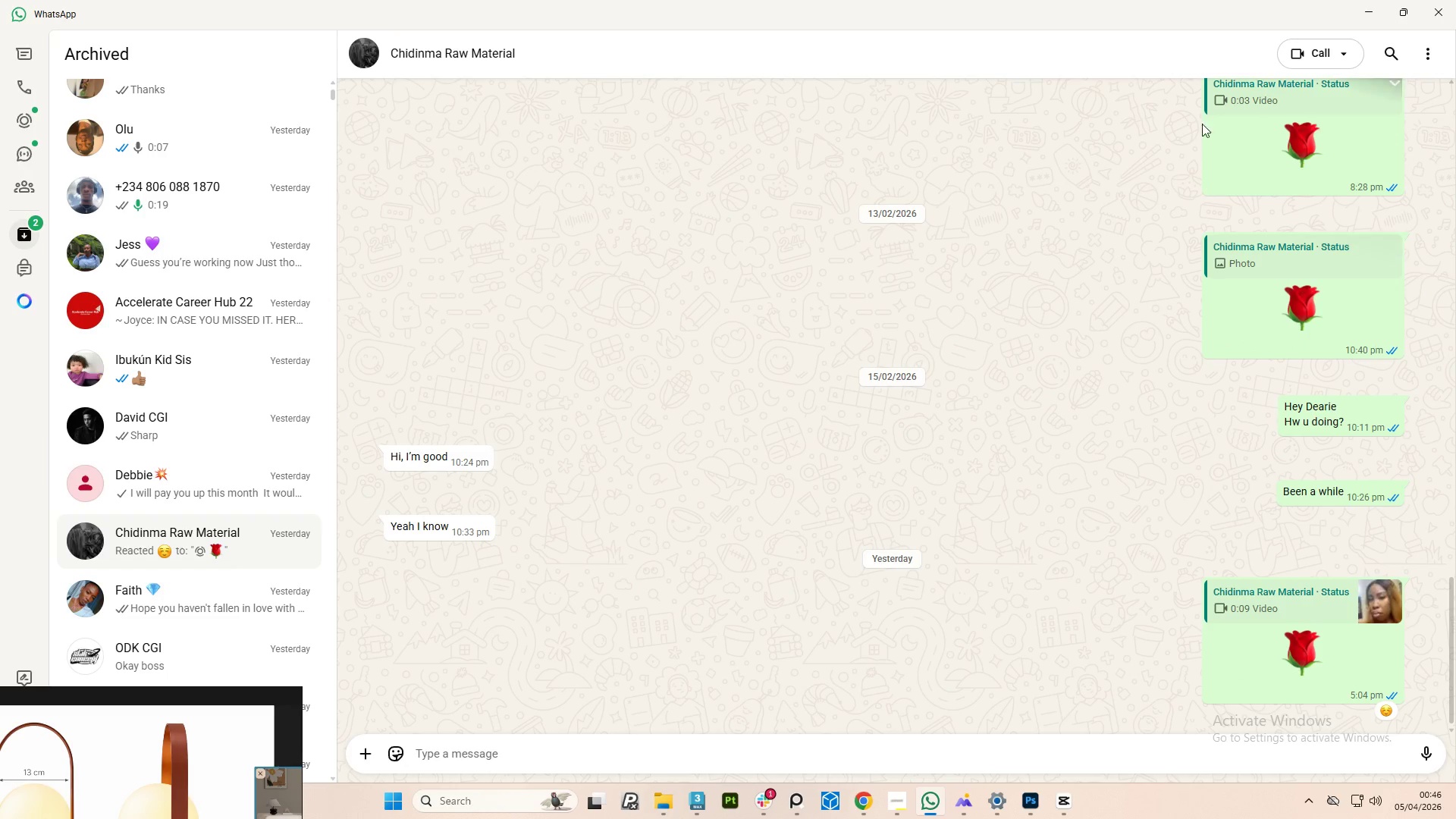 
scroll: coordinate [924, 560], scroll_direction: down, amount: 17.0
 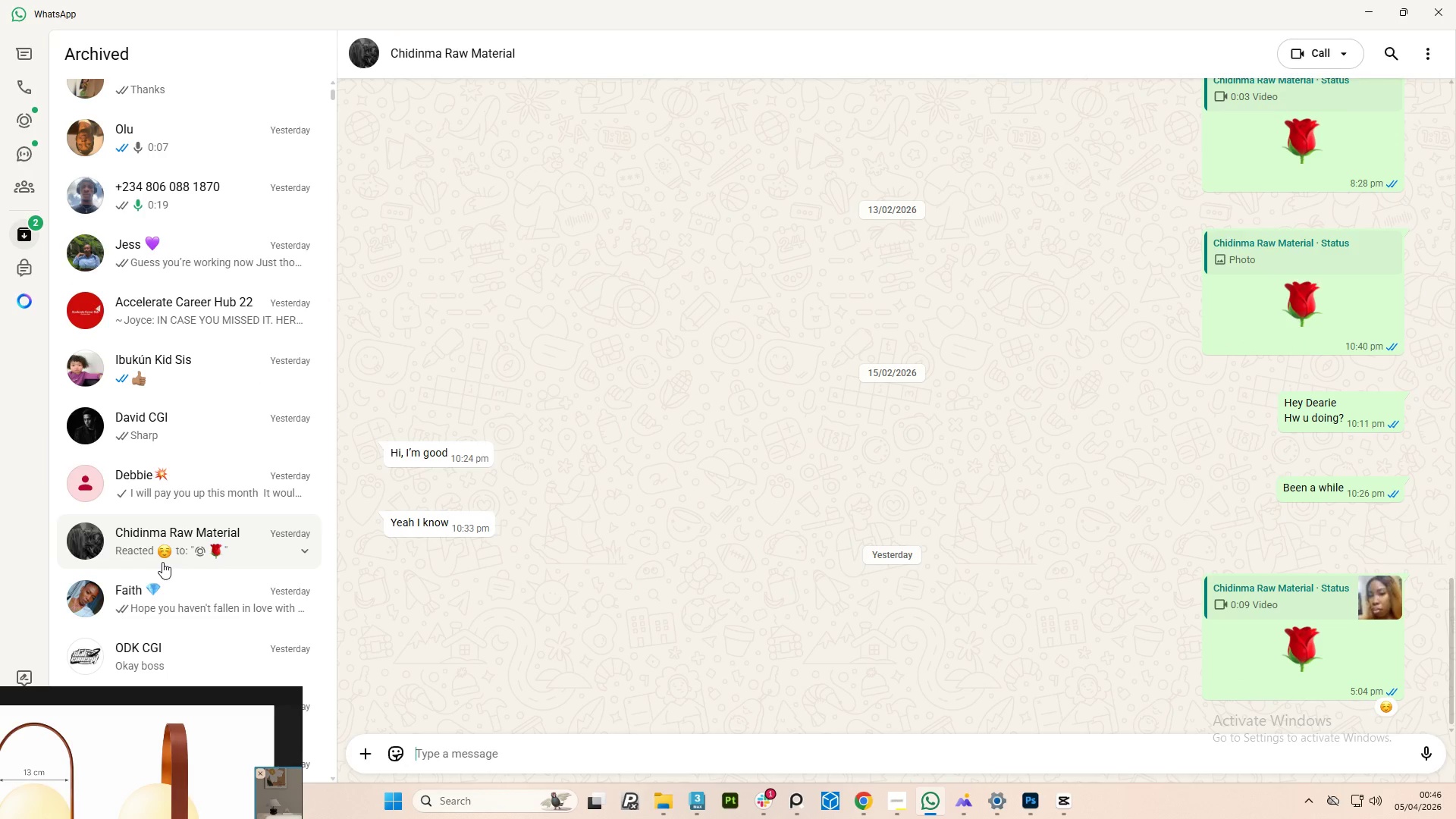 
scroll: coordinate [191, 190], scroll_direction: up, amount: 10.0
 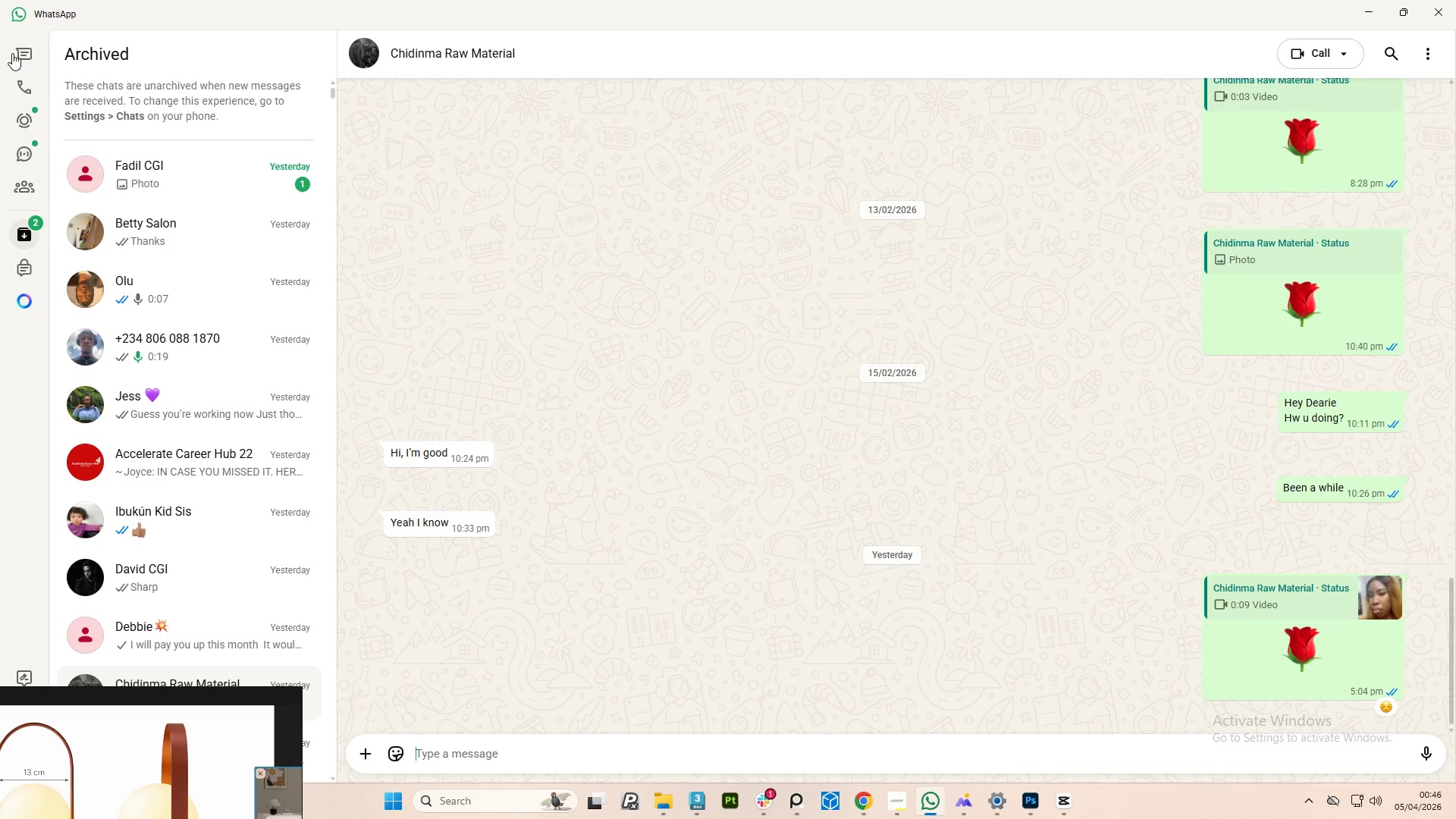 
left_click([28, 53])
 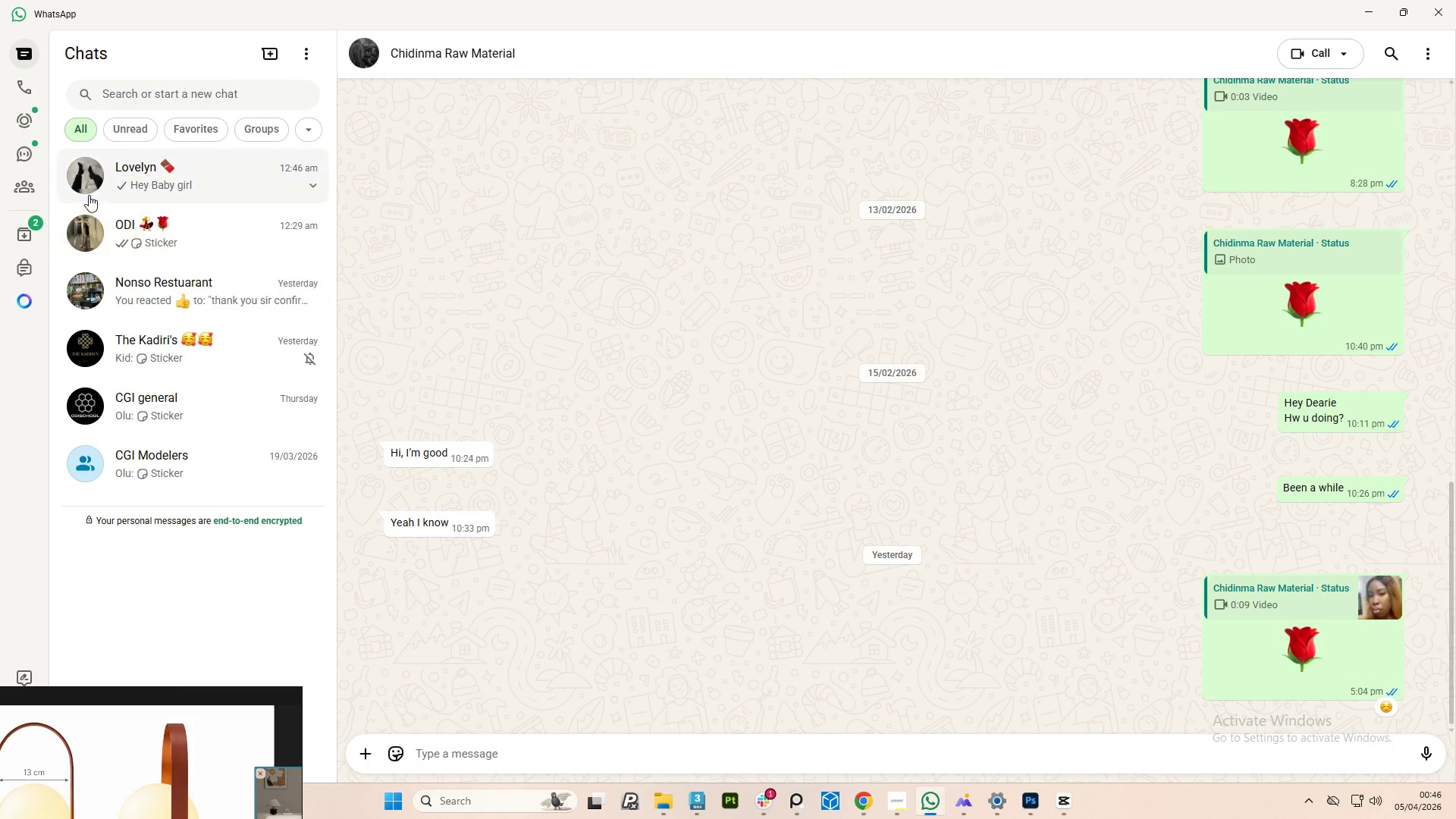 
left_click([102, 187])
 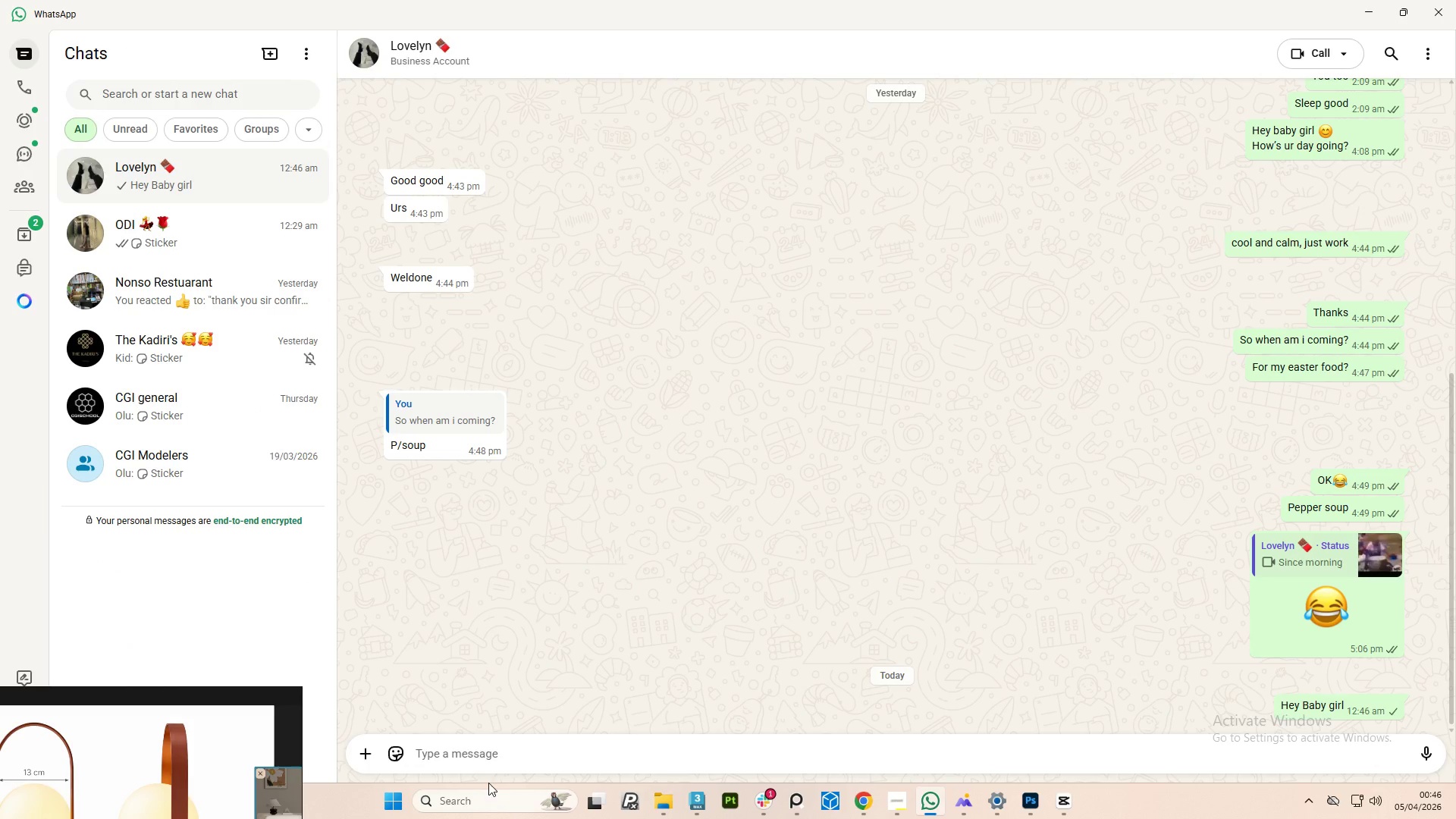 
left_click([469, 752])
 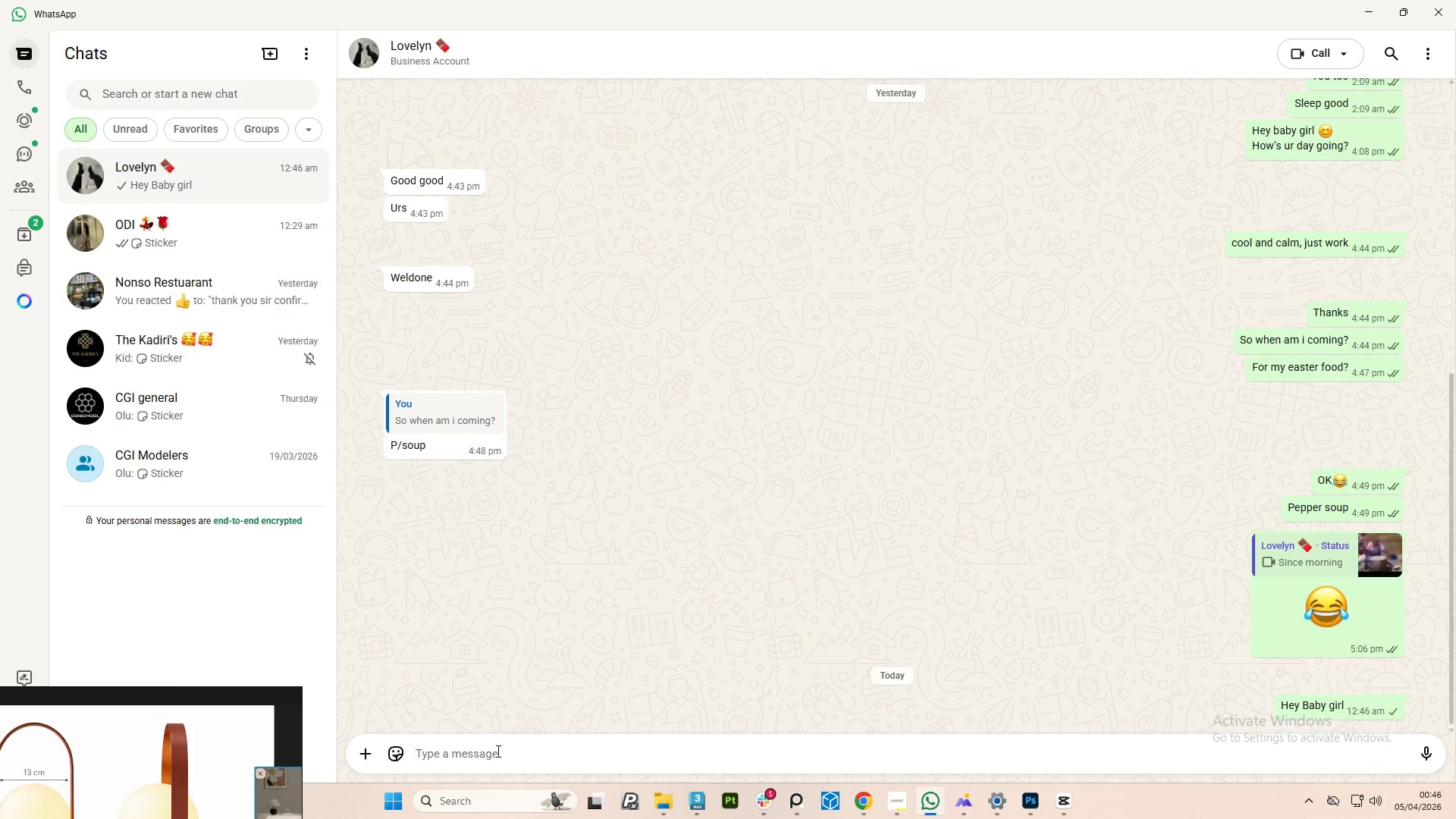 
type(How you doing?)
 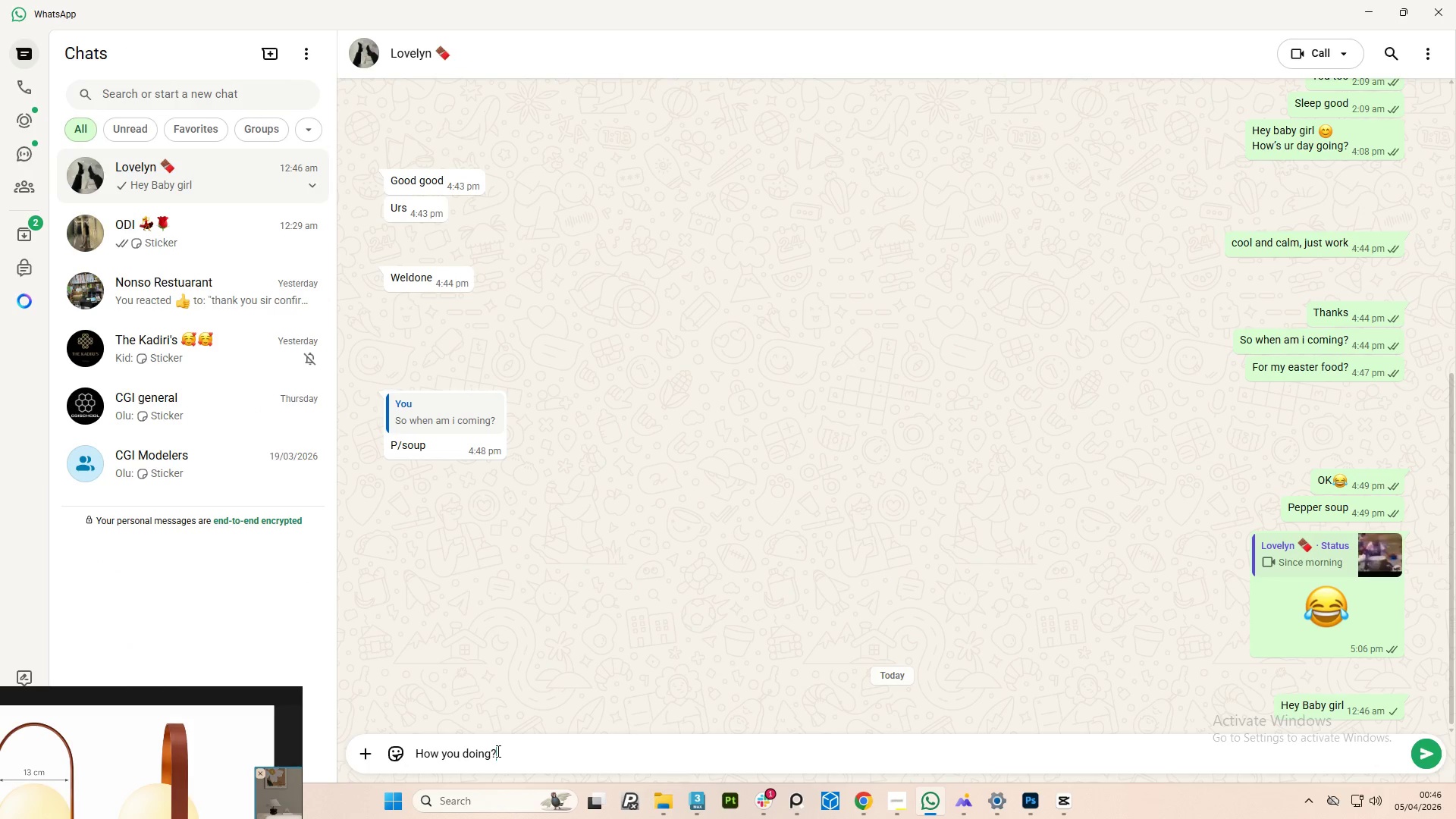 
key(Enter)
 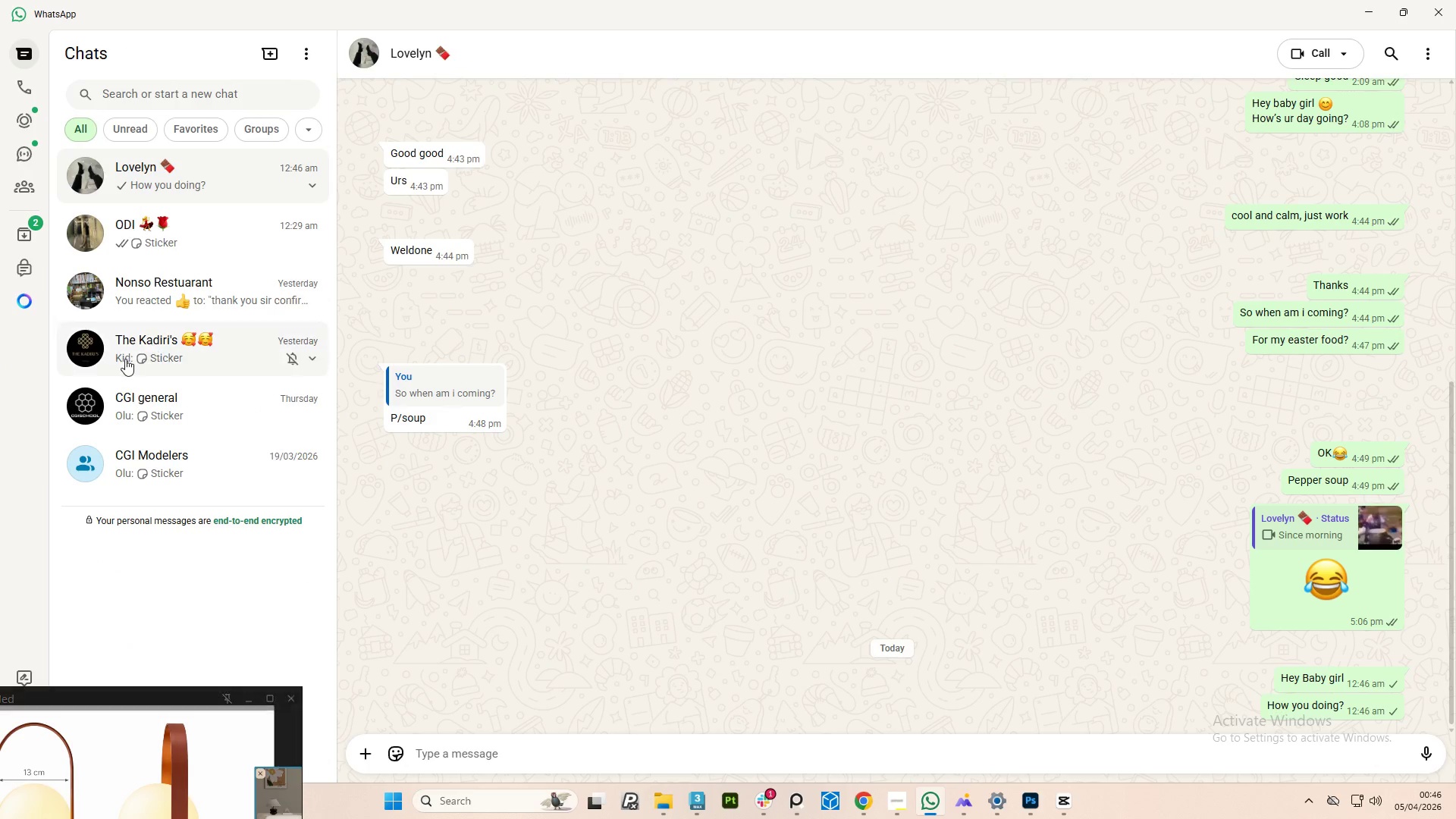 
left_click([174, 244])
 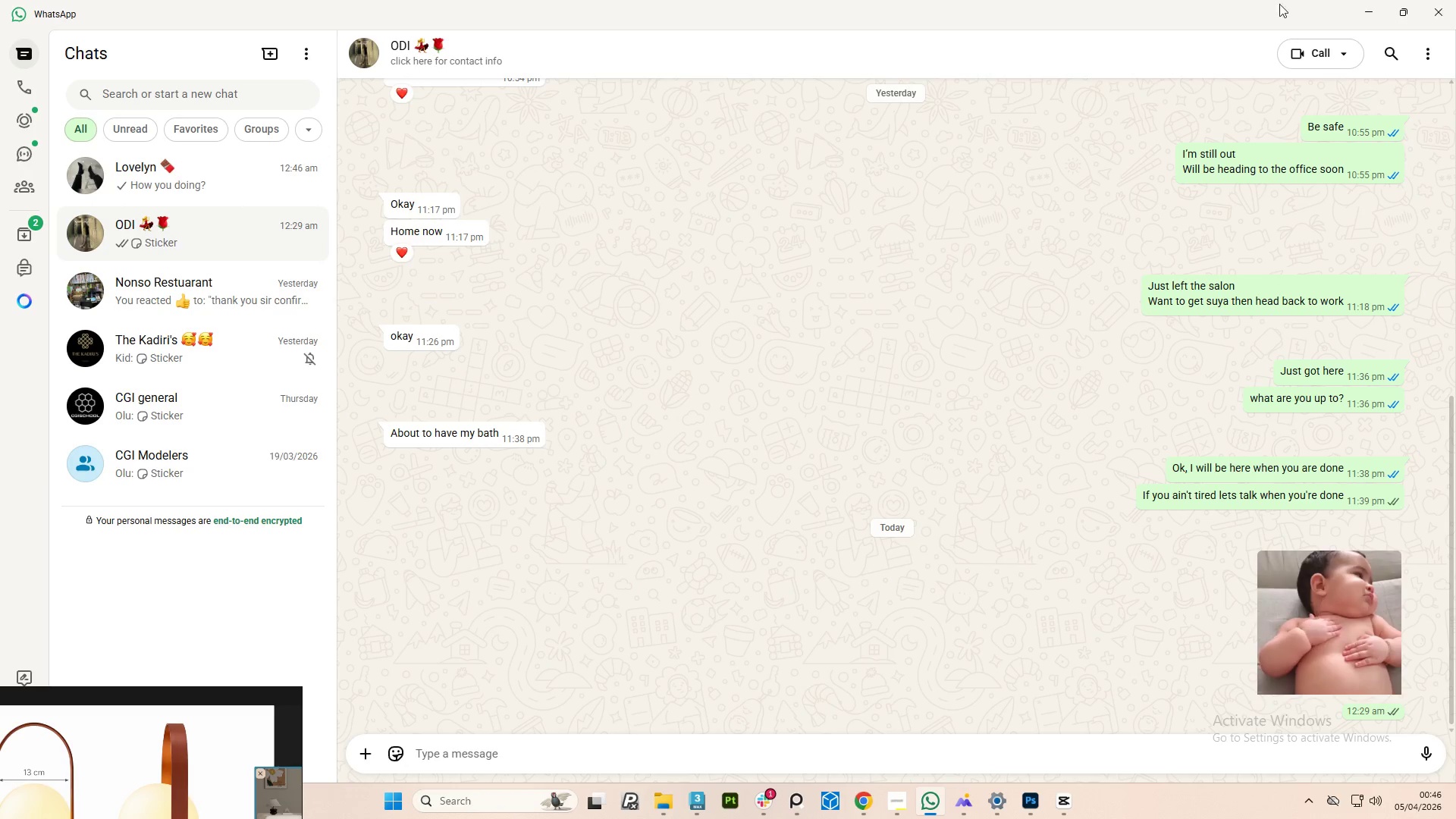 
left_click([1377, 14])
 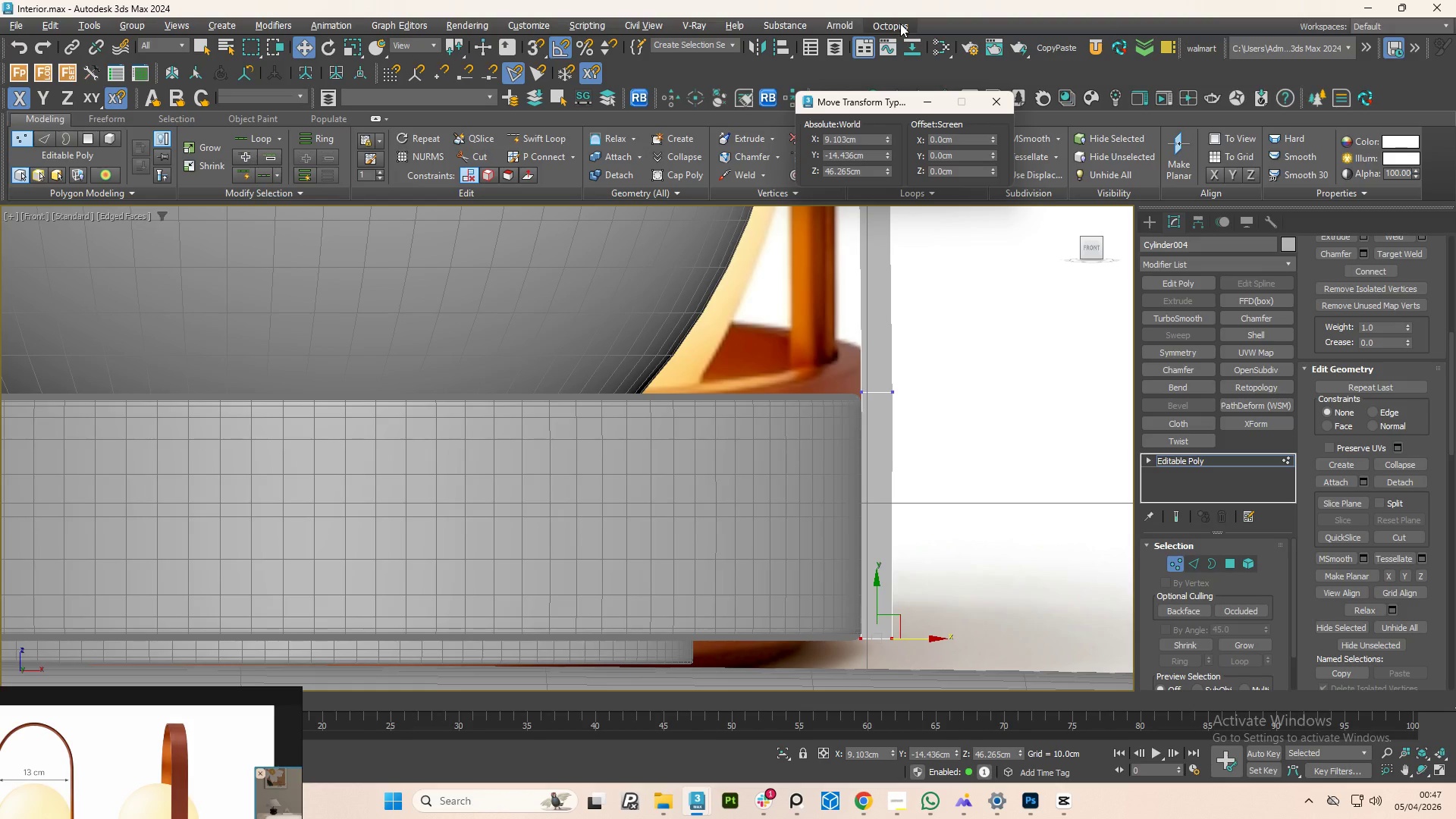 
wait(64.72)
 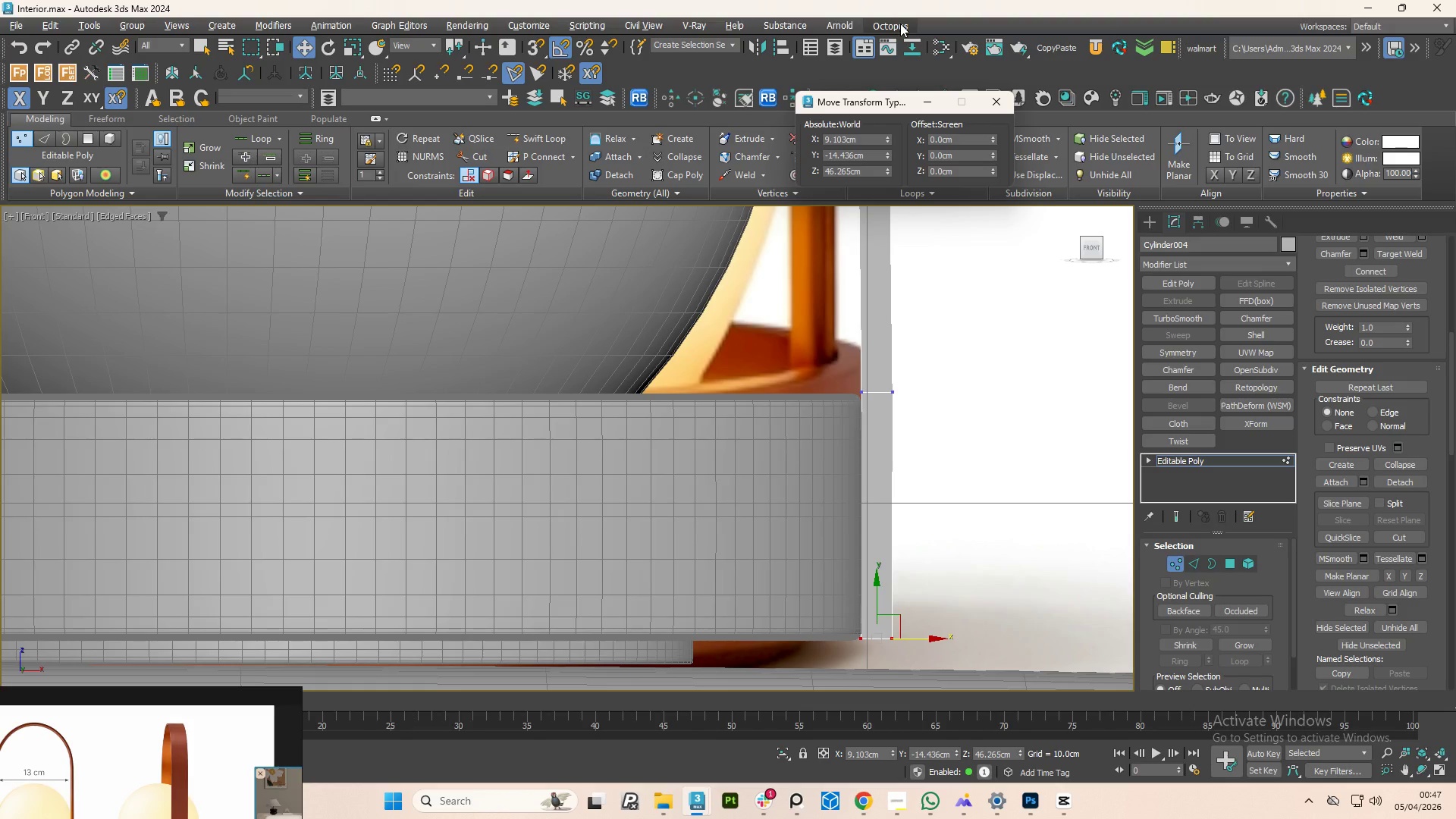 
scroll: coordinate [902, 452], scroll_direction: down, amount: 3.0
 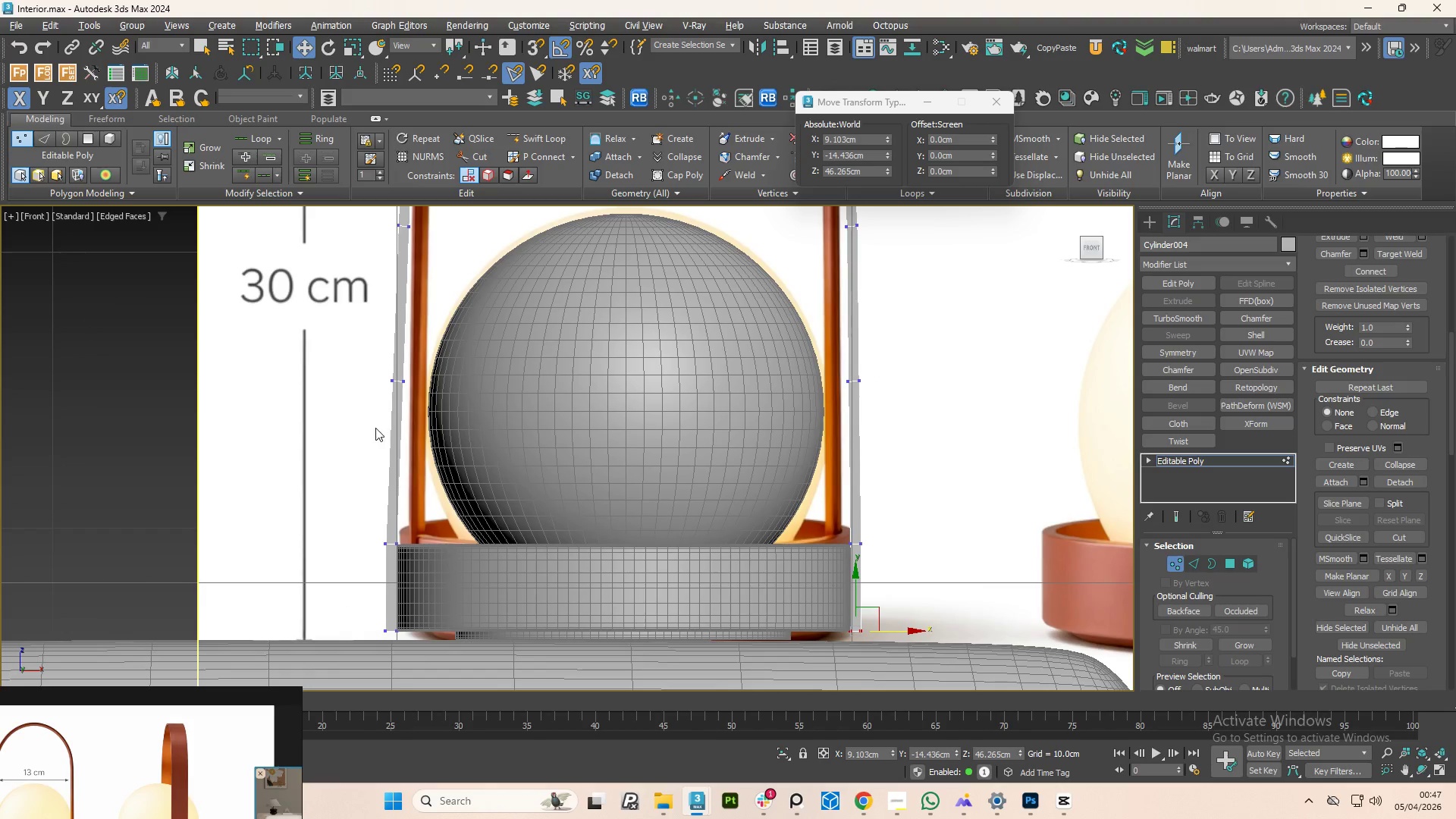 
left_click_drag(start_coordinate=[317, 336], to_coordinate=[432, 422])
 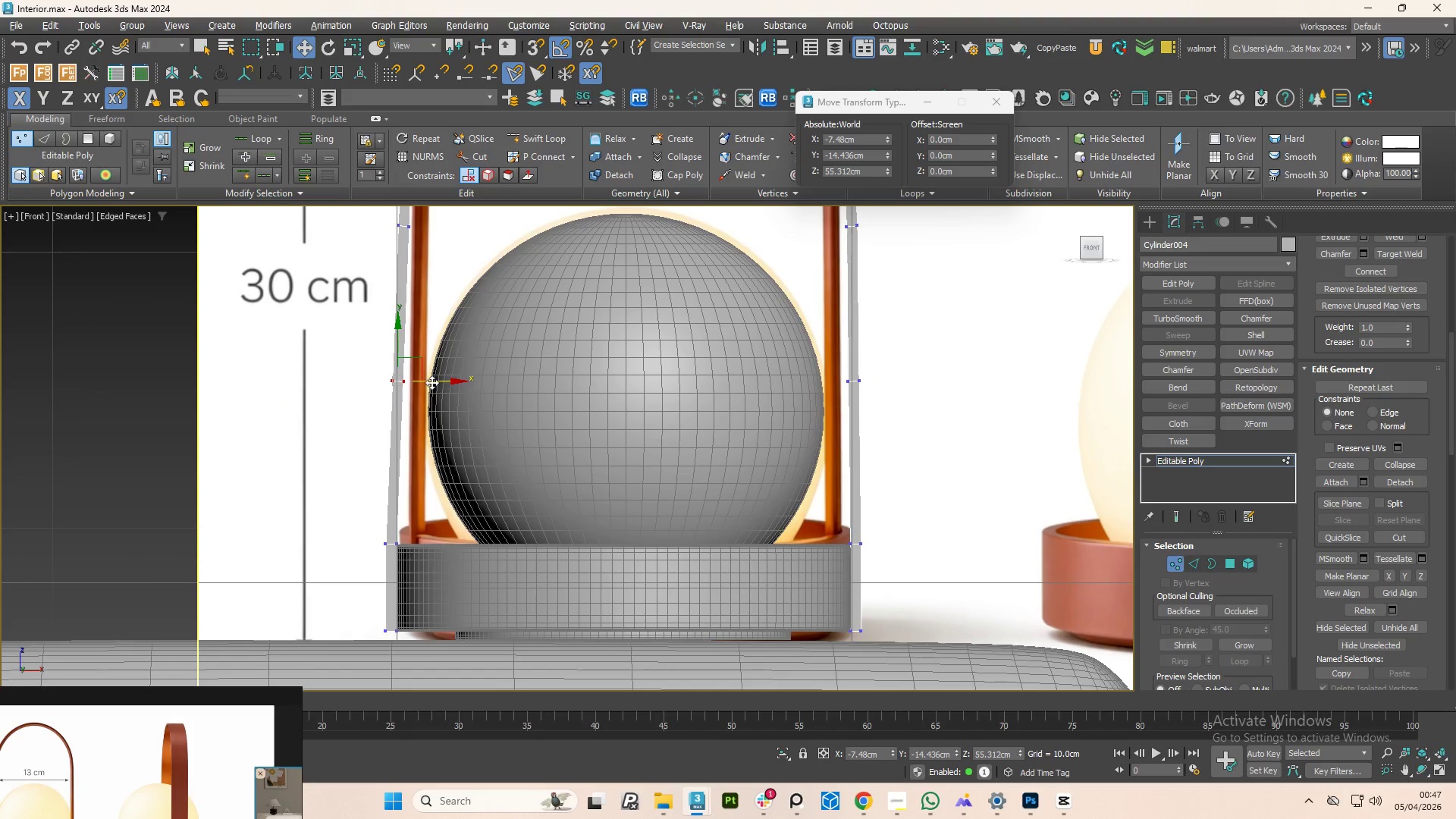 
left_click_drag(start_coordinate=[431, 382], to_coordinate=[424, 409])
 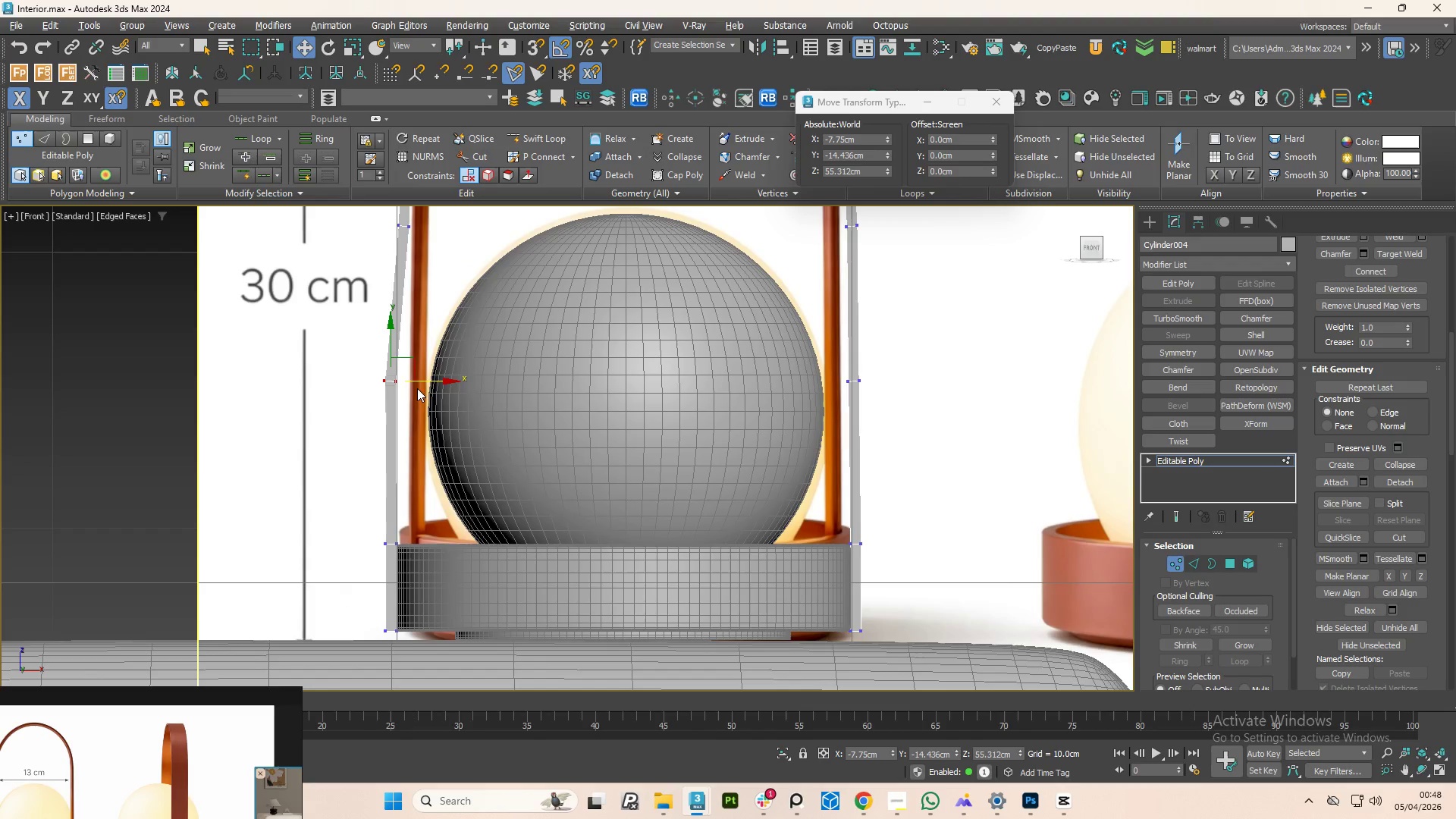 
scroll: coordinate [417, 378], scroll_direction: down, amount: 2.0
 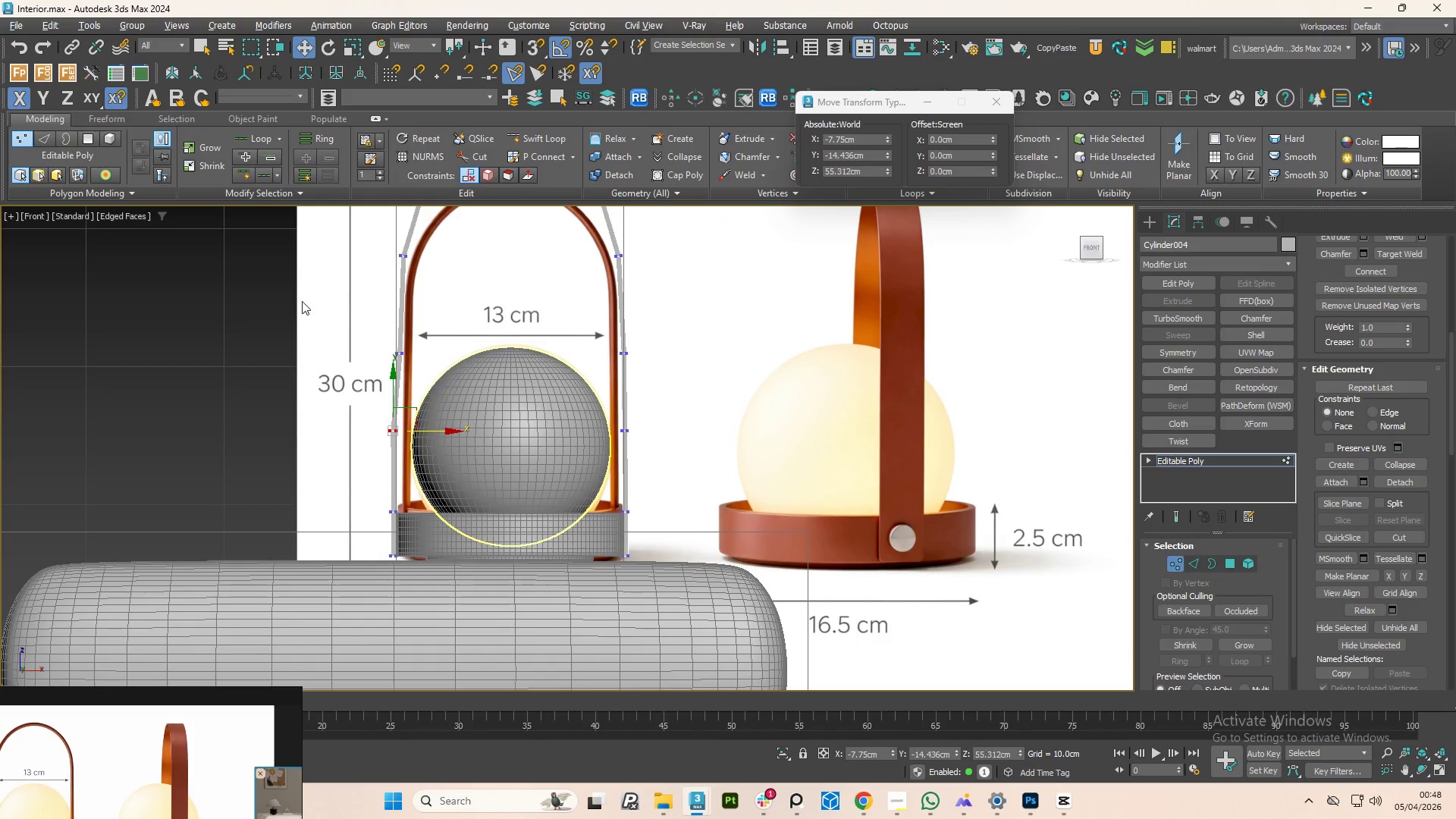 
left_click_drag(start_coordinate=[325, 305], to_coordinate=[435, 400])
 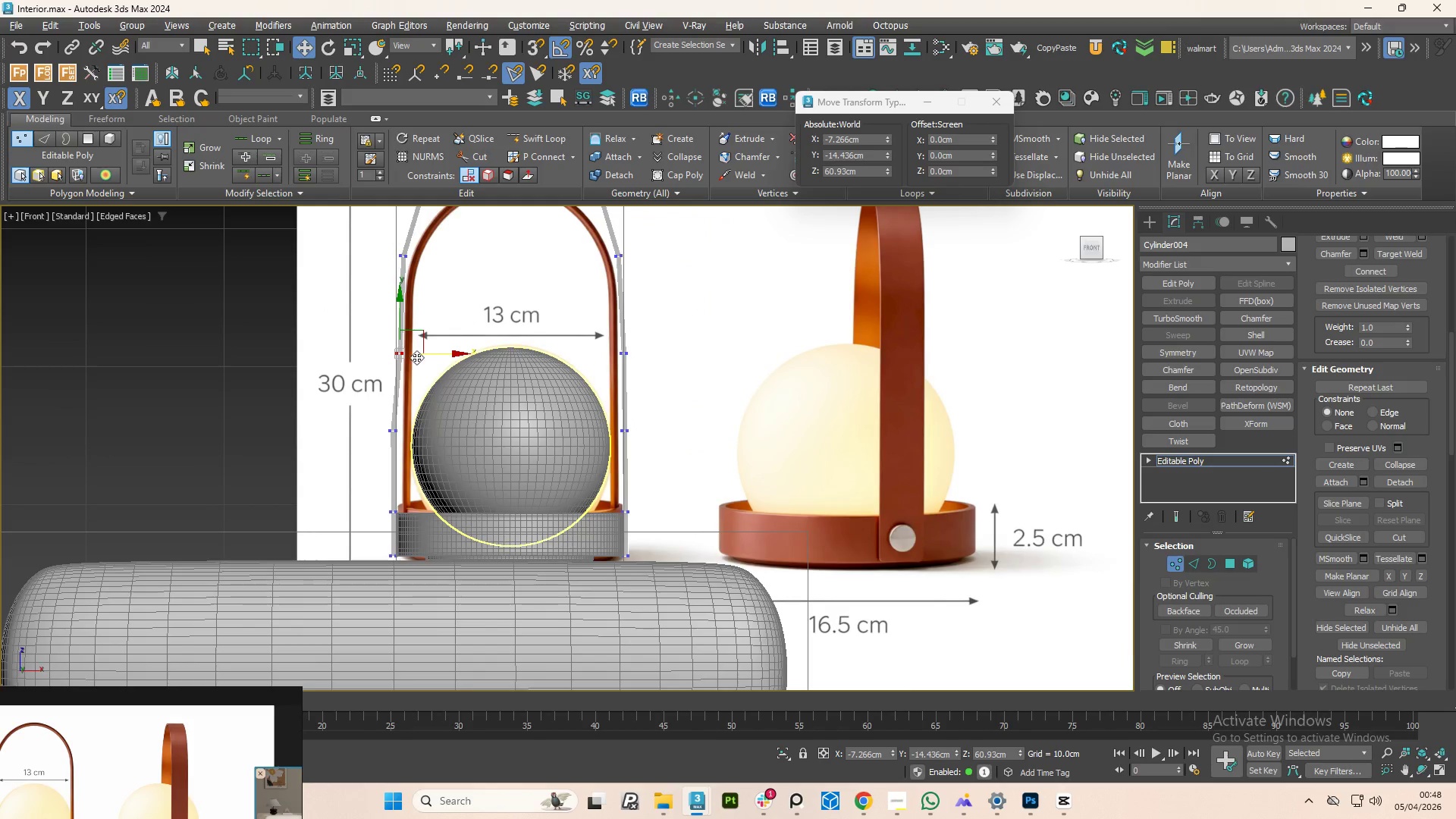 
scroll: coordinate [410, 356], scroll_direction: up, amount: 2.0
 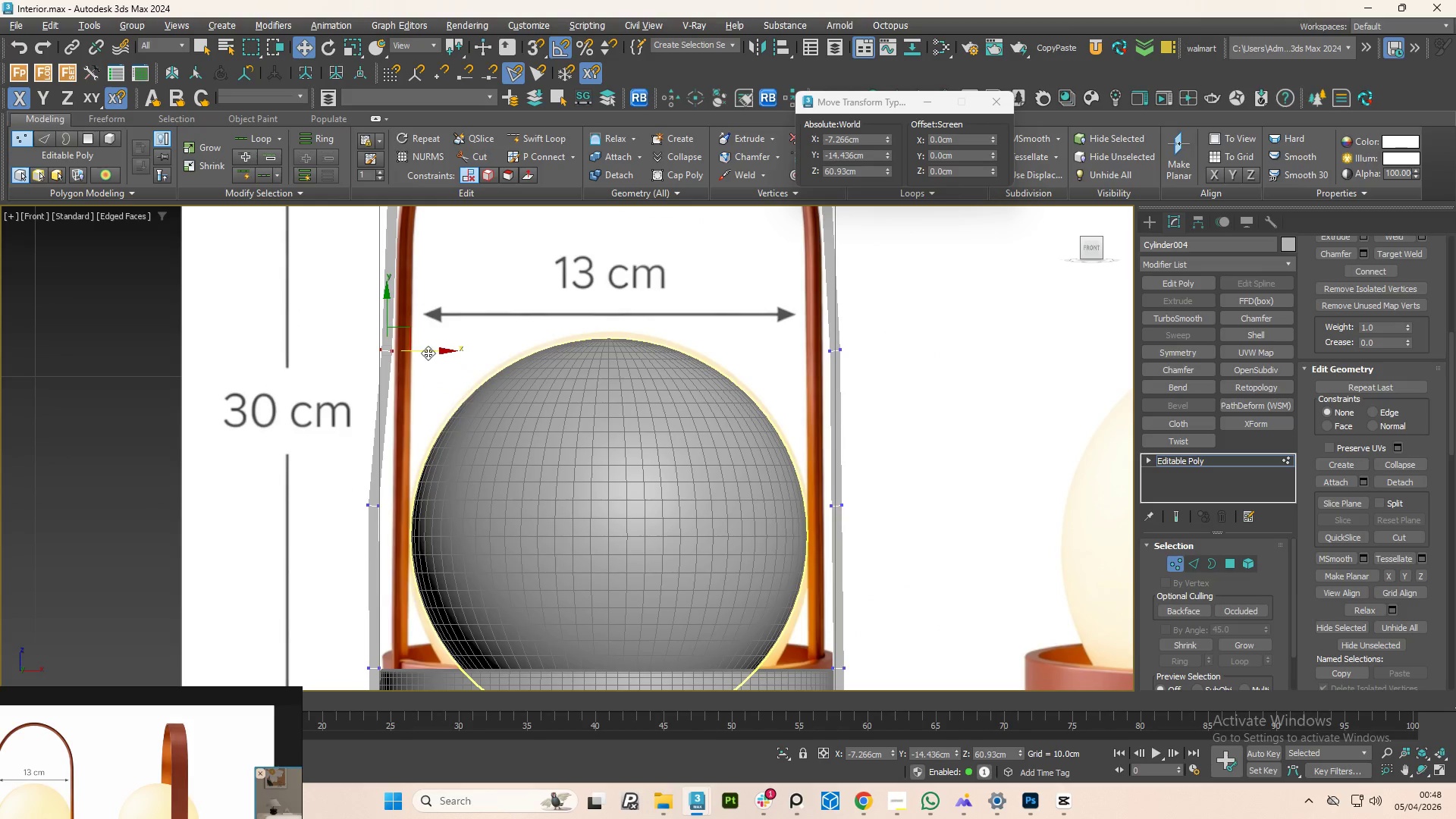 
left_click_drag(start_coordinate=[428, 353], to_coordinate=[417, 354])
 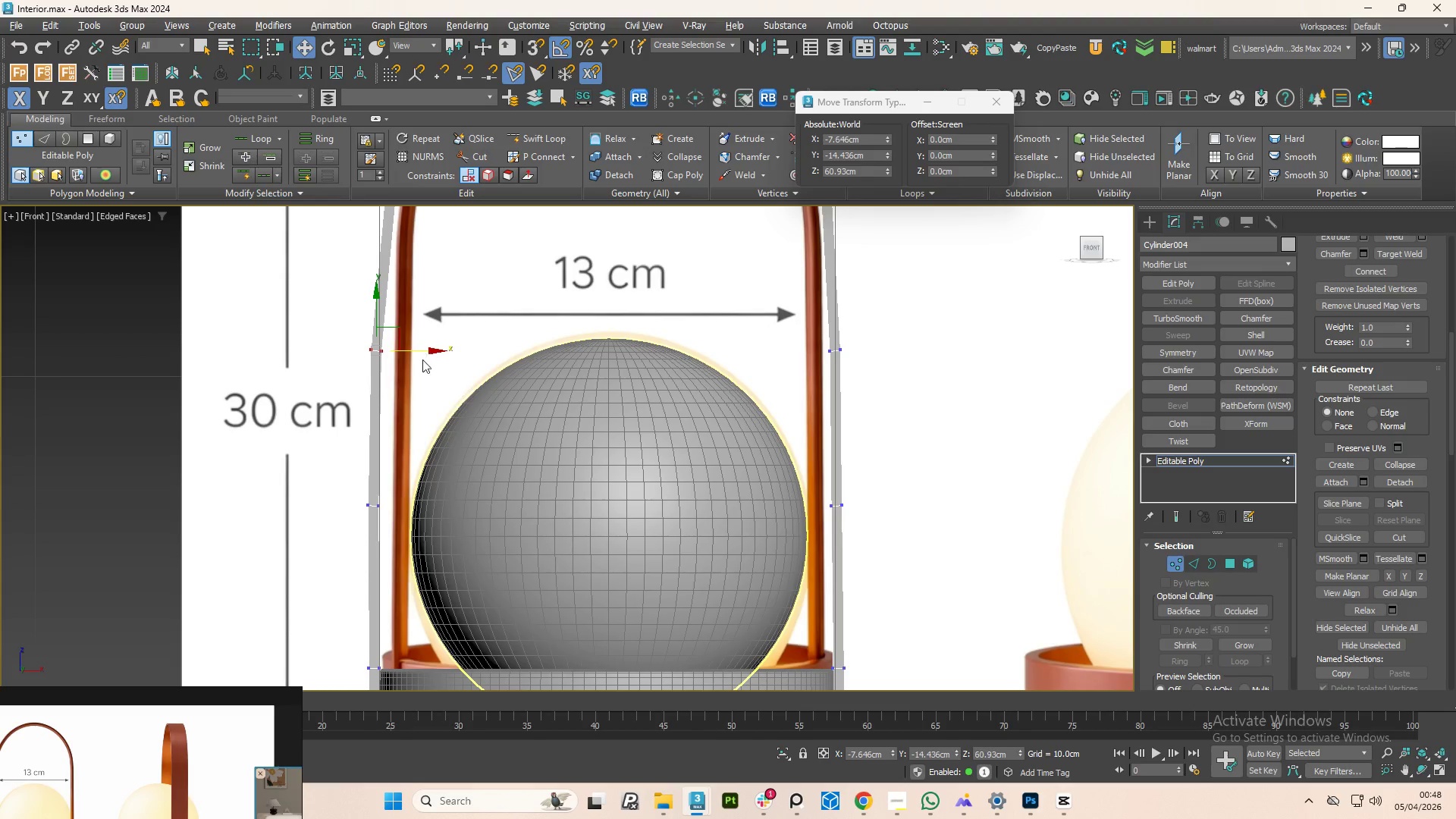 
scroll: coordinate [482, 432], scroll_direction: down, amount: 2.0
 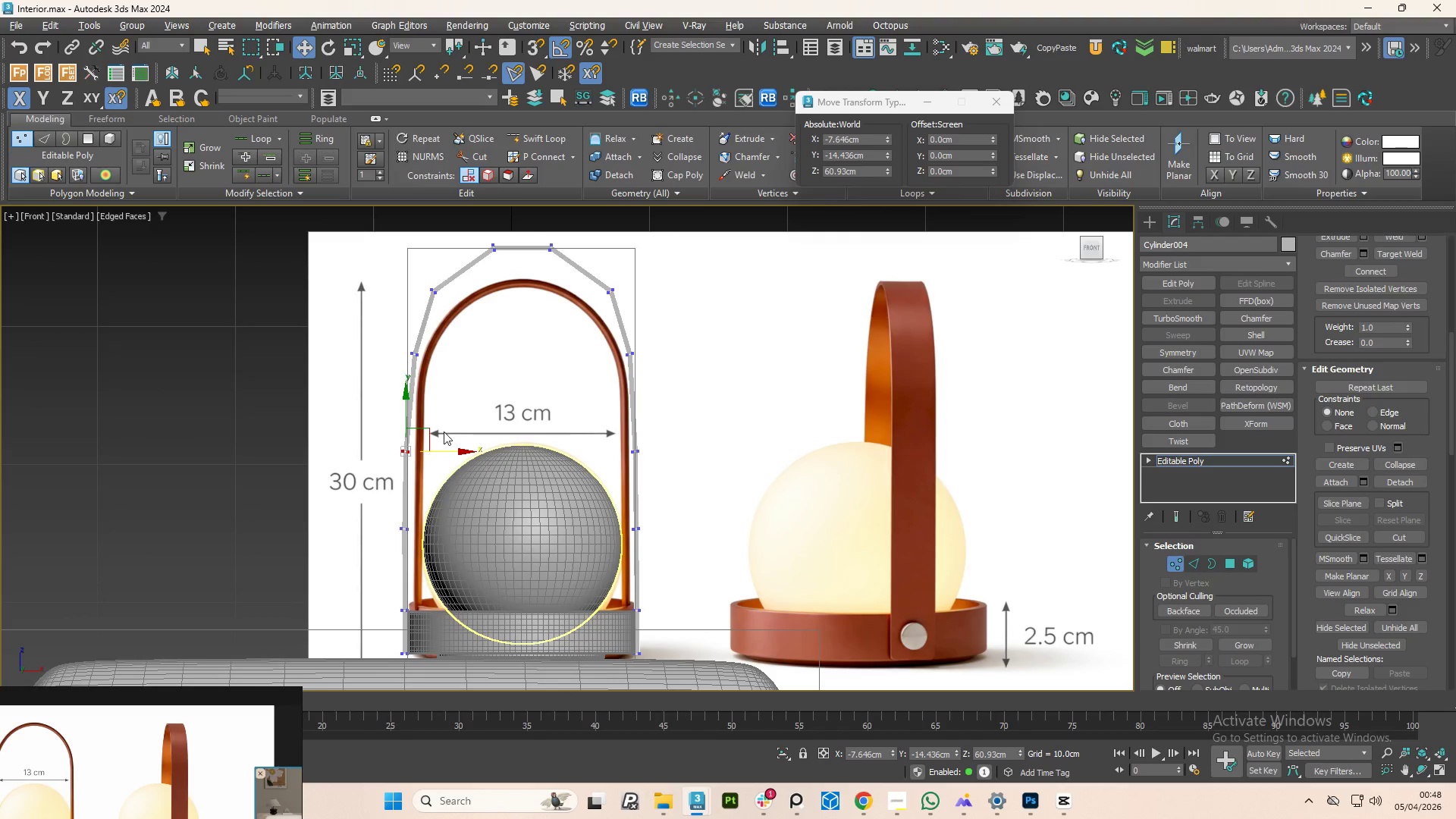 
scroll: coordinate [391, 339], scroll_direction: up, amount: 1.0
 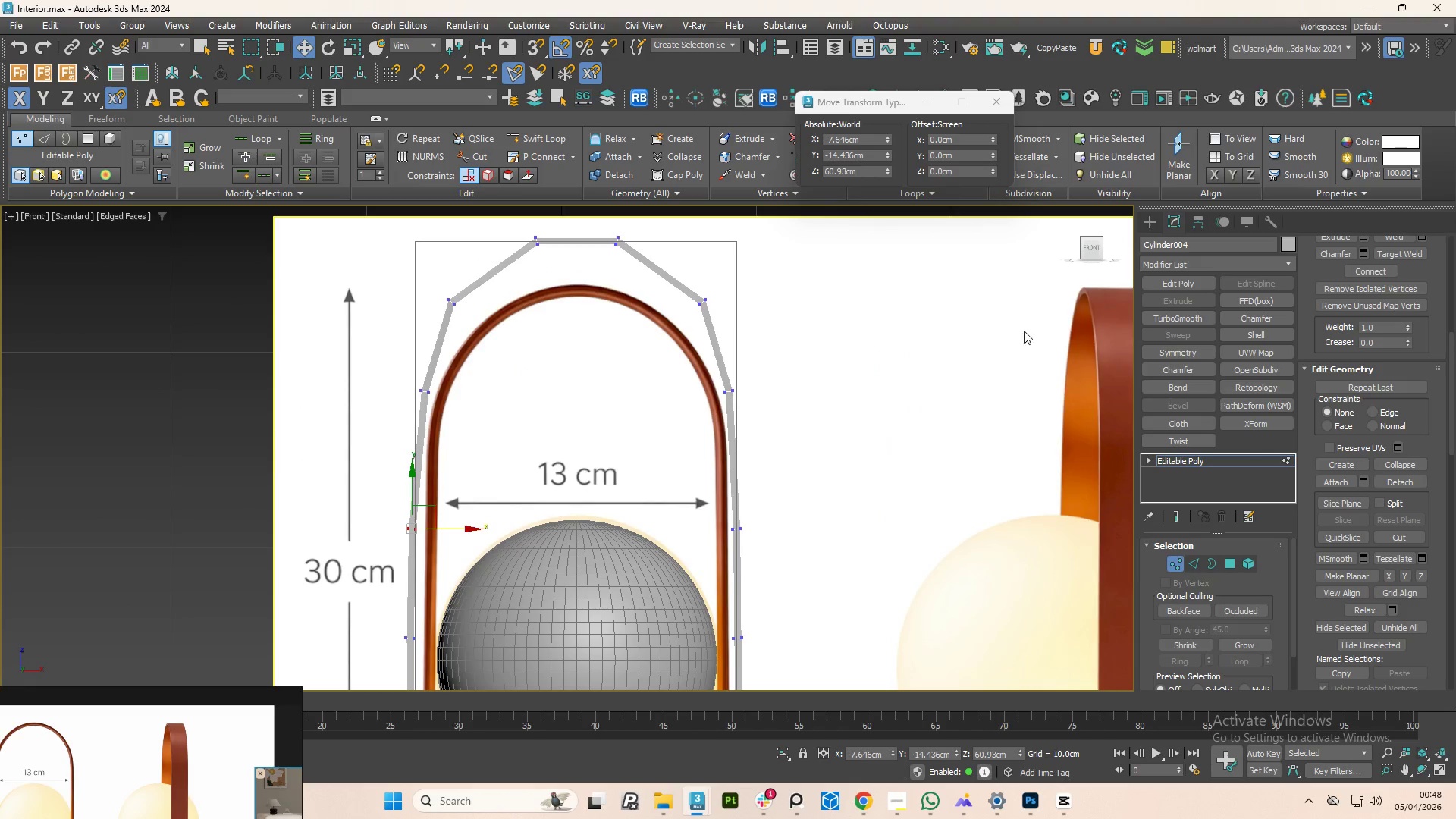 
left_click([1185, 316])
 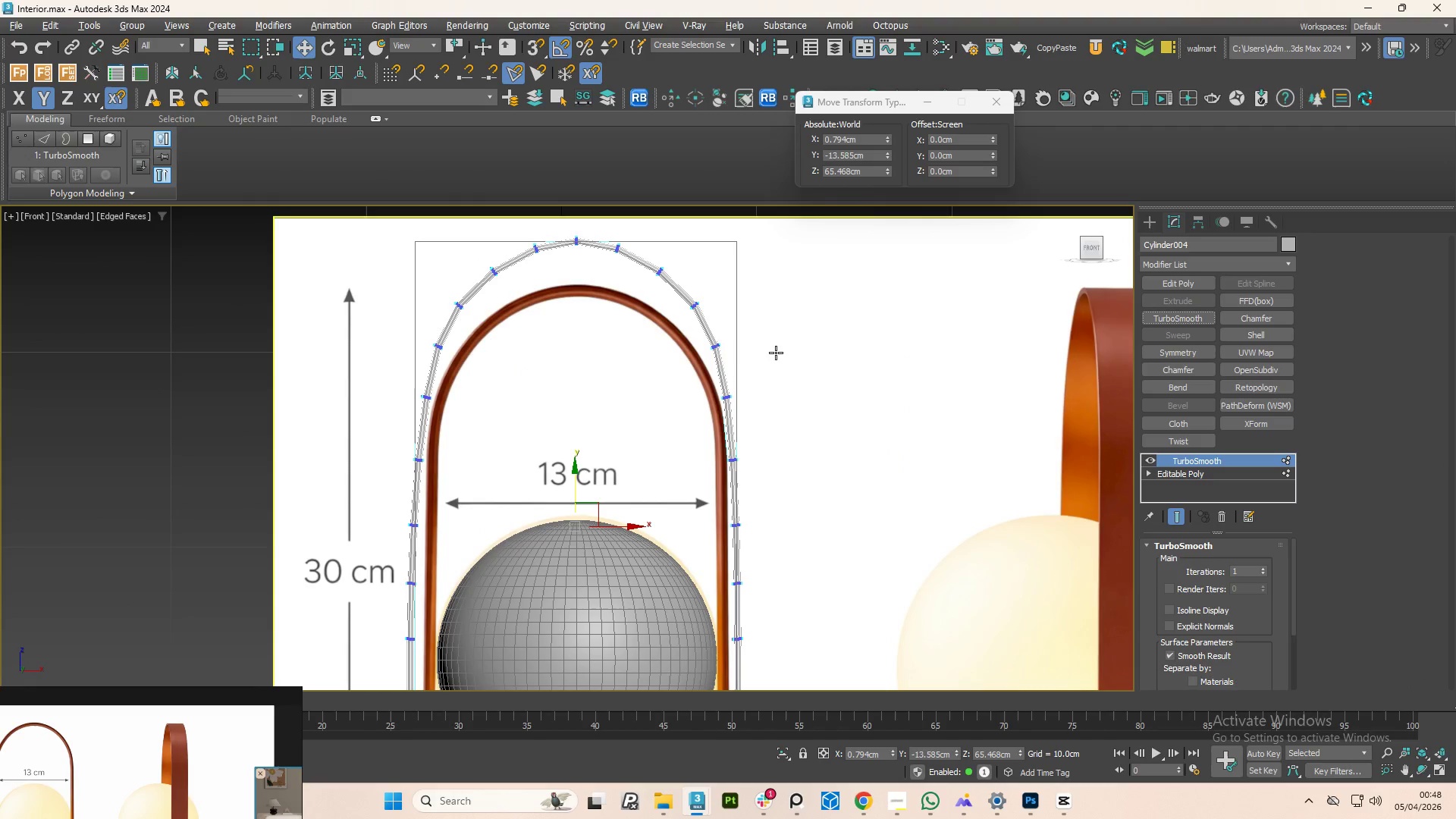 
scroll: coordinate [713, 350], scroll_direction: down, amount: 2.0
 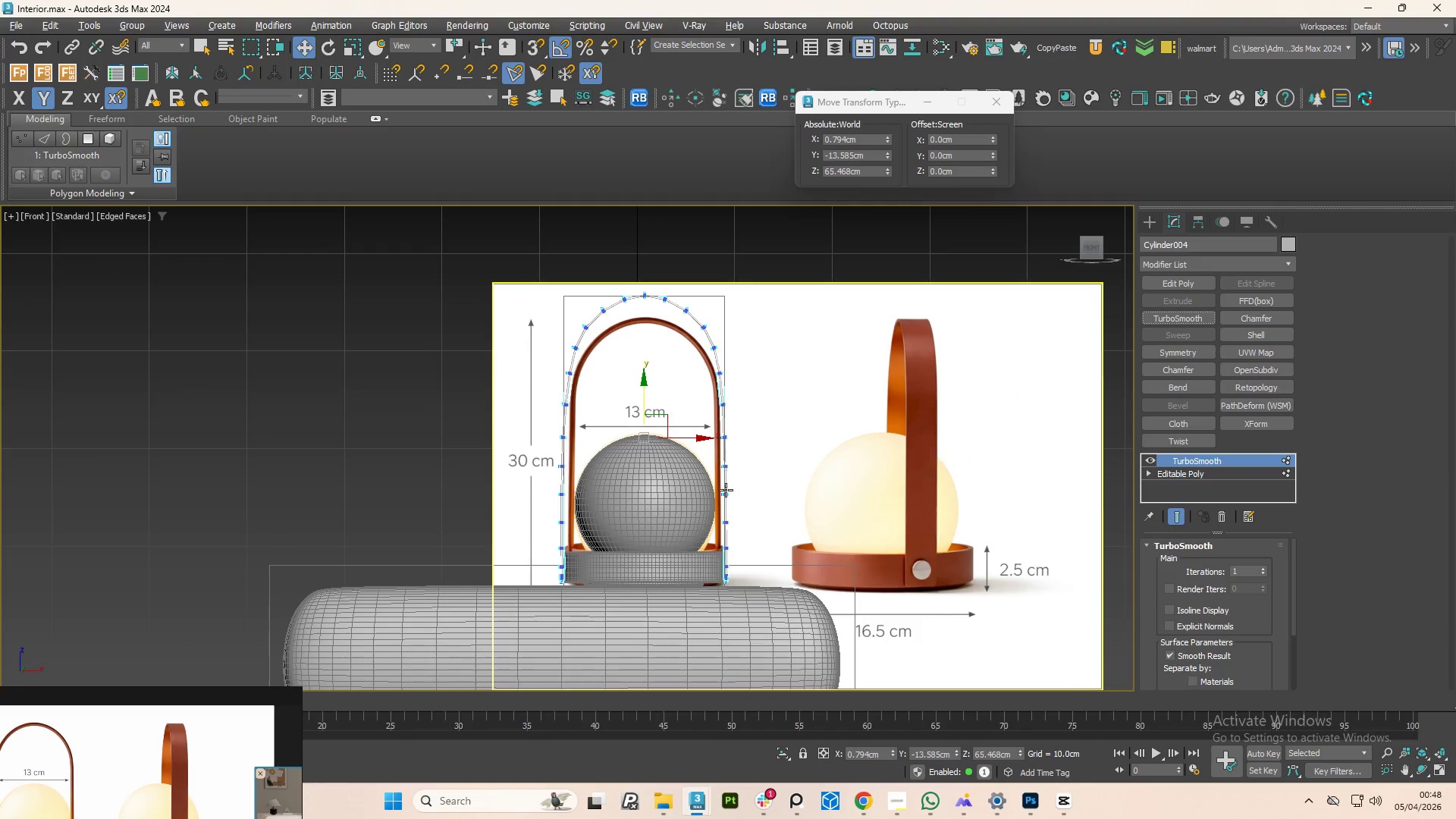 
scroll: coordinate [673, 513], scroll_direction: up, amount: 1.0
 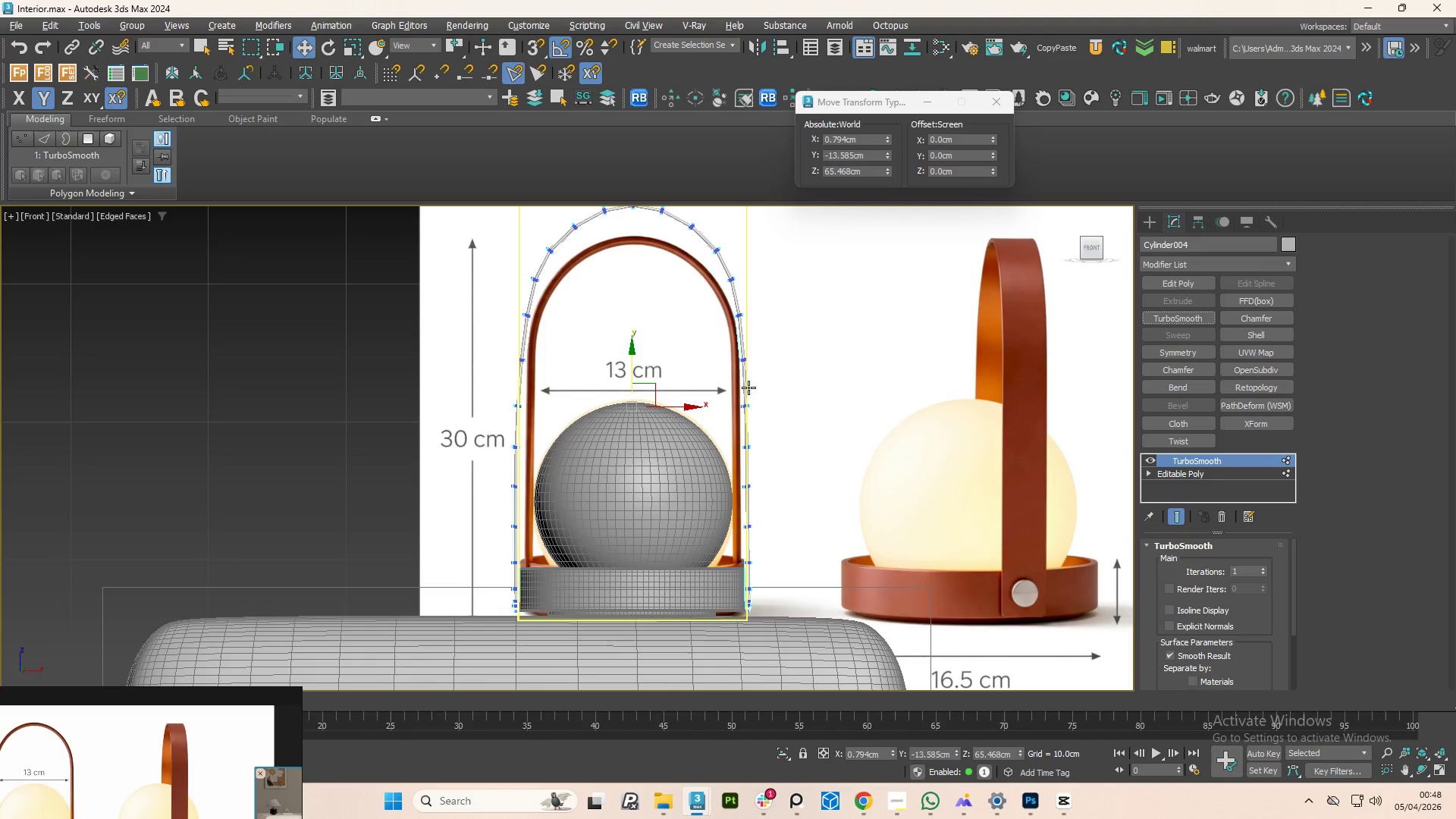 
key(Control+Z)
 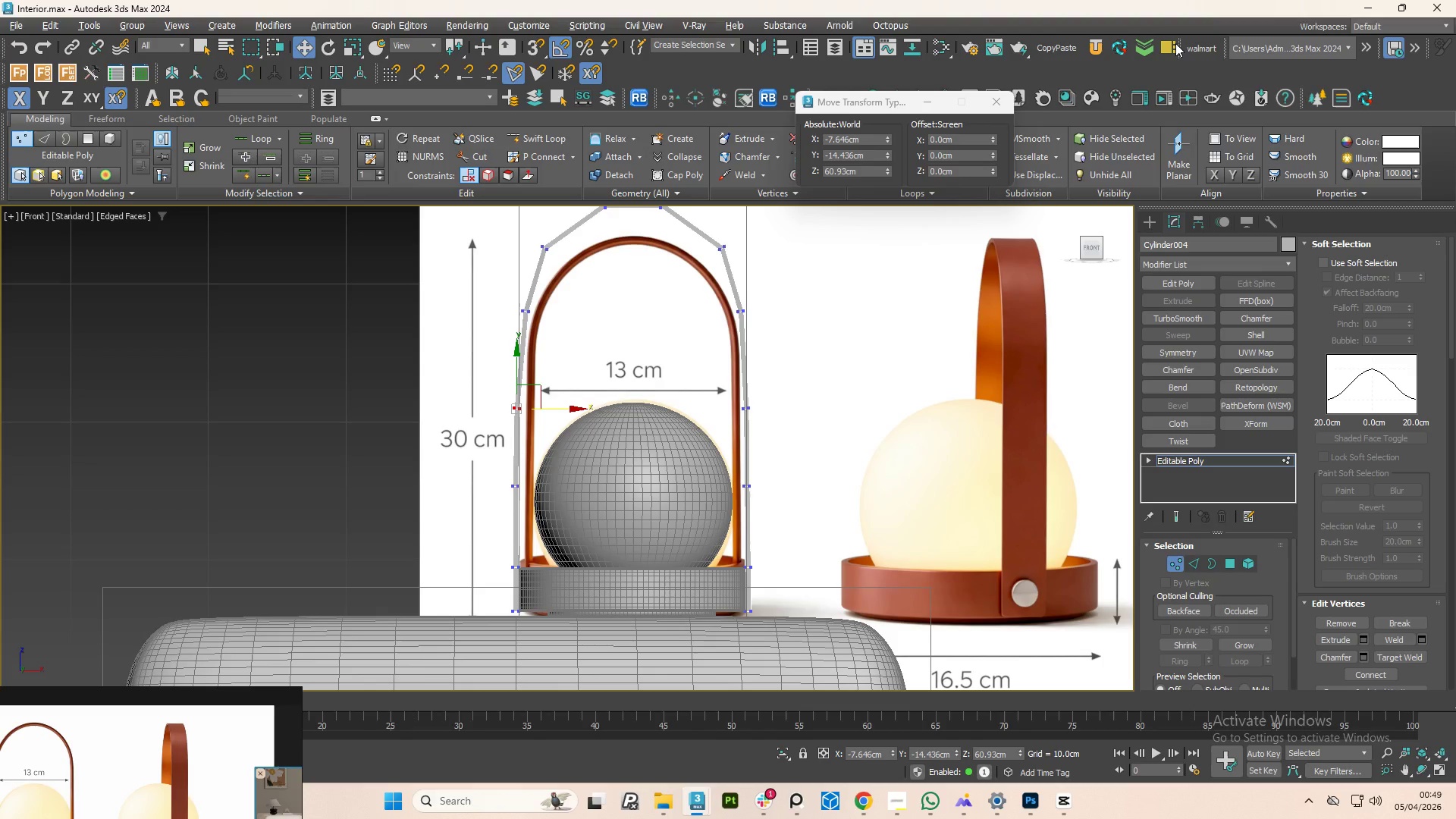 
wait(44.66)
 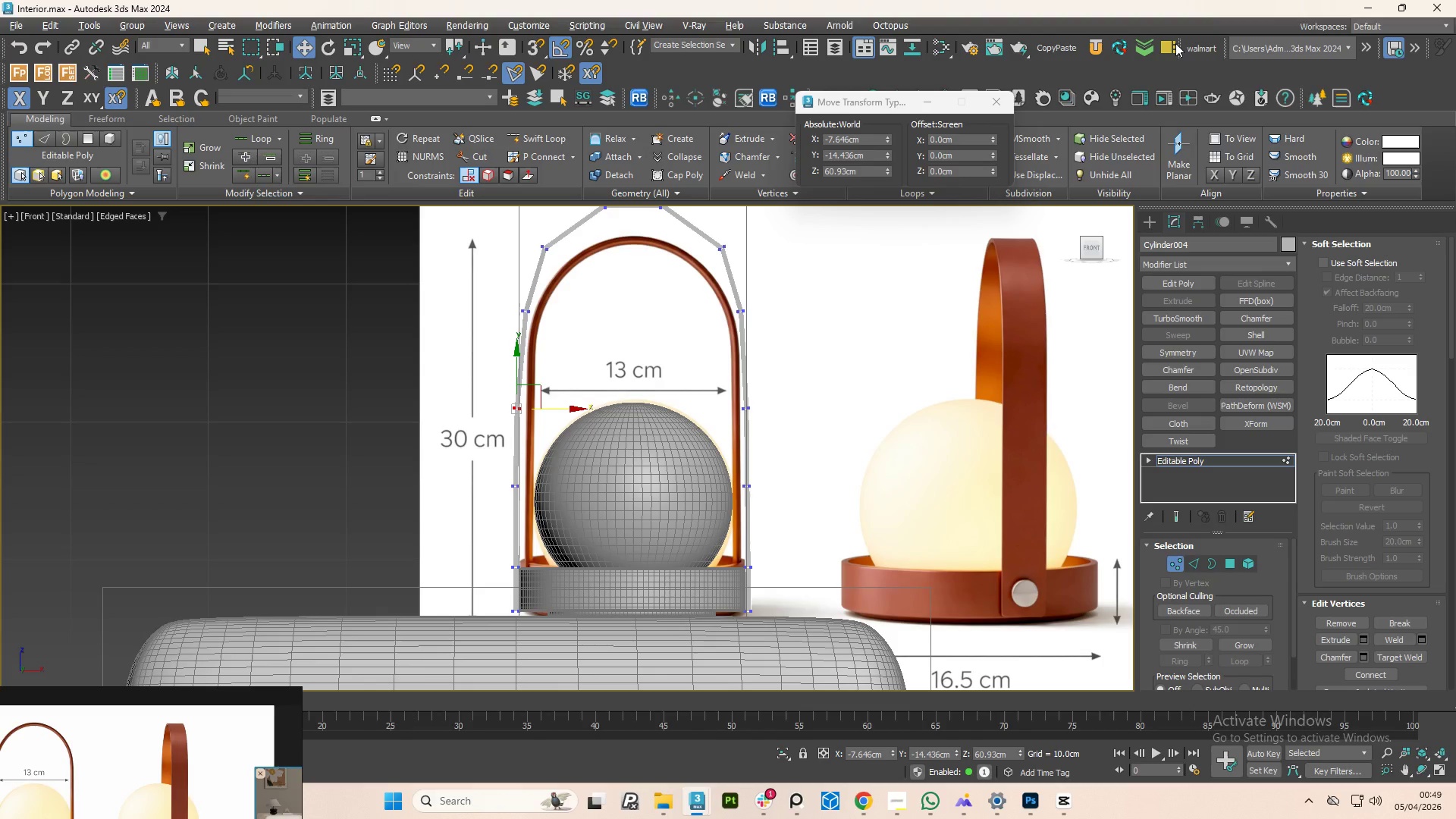 
scroll: coordinate [485, 281], scroll_direction: down, amount: 2.0
 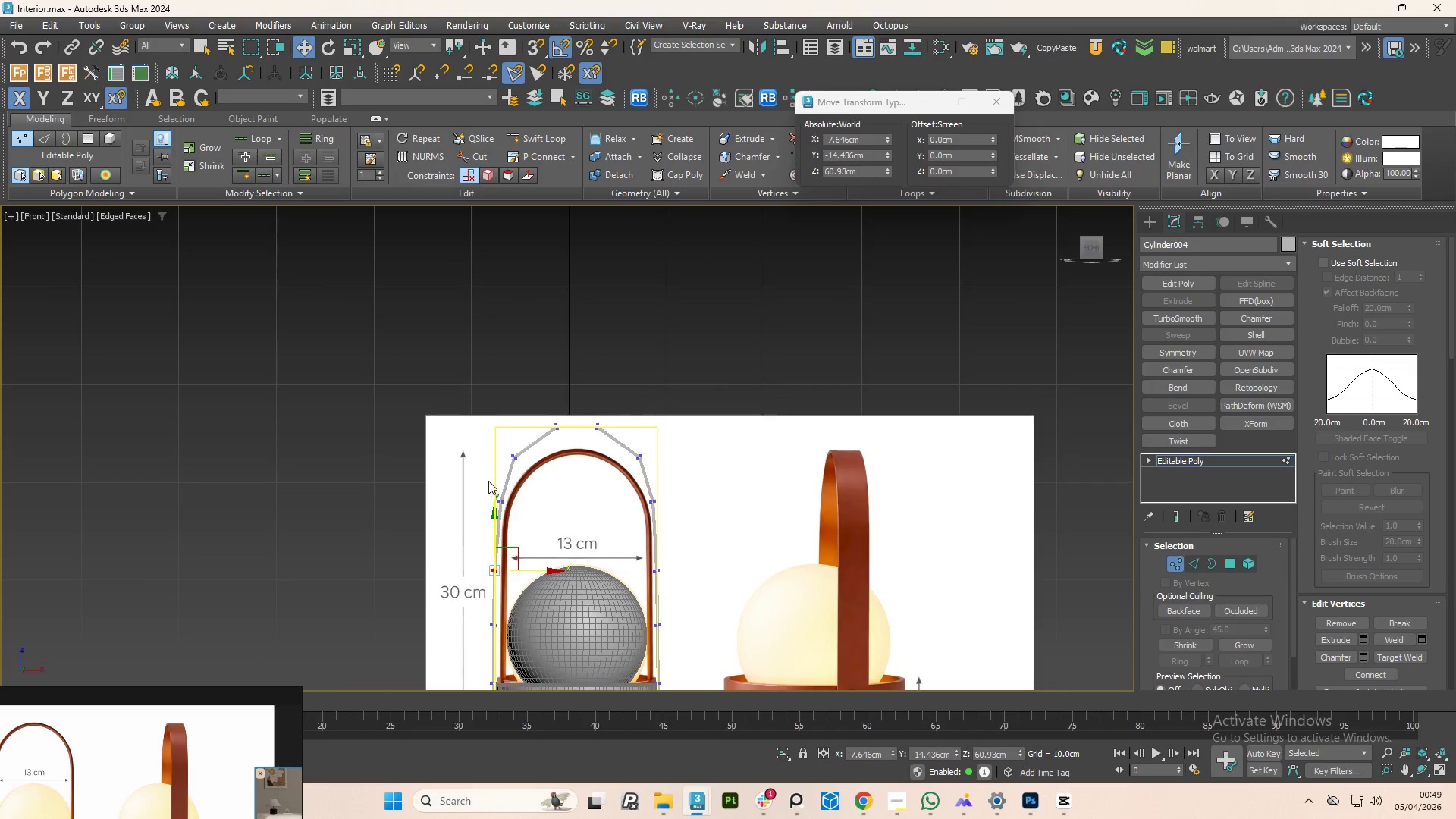 
left_click_drag(start_coordinate=[441, 382], to_coordinate=[770, 535])
 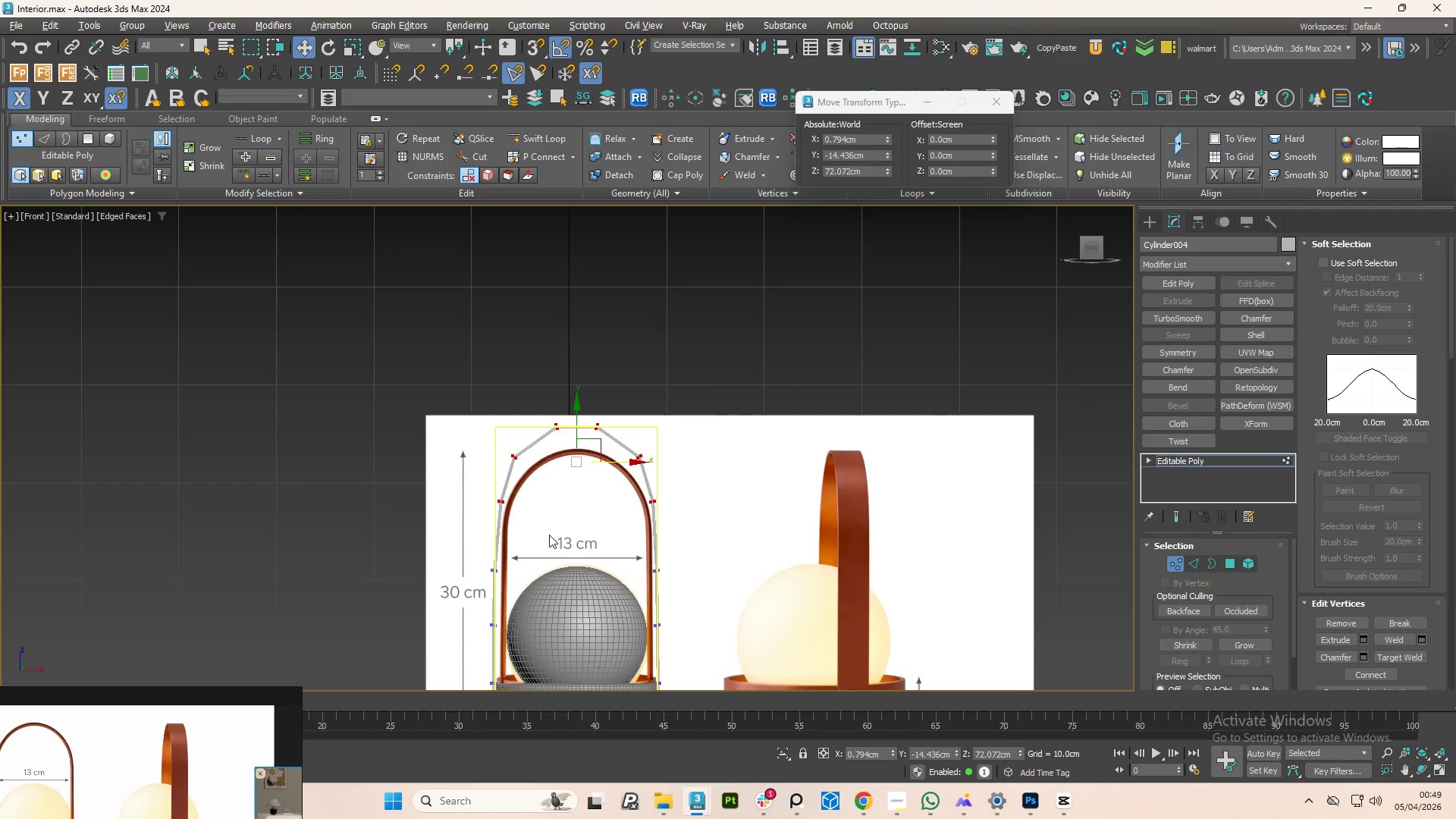 
scroll: coordinate [532, 529], scroll_direction: up, amount: 2.0
 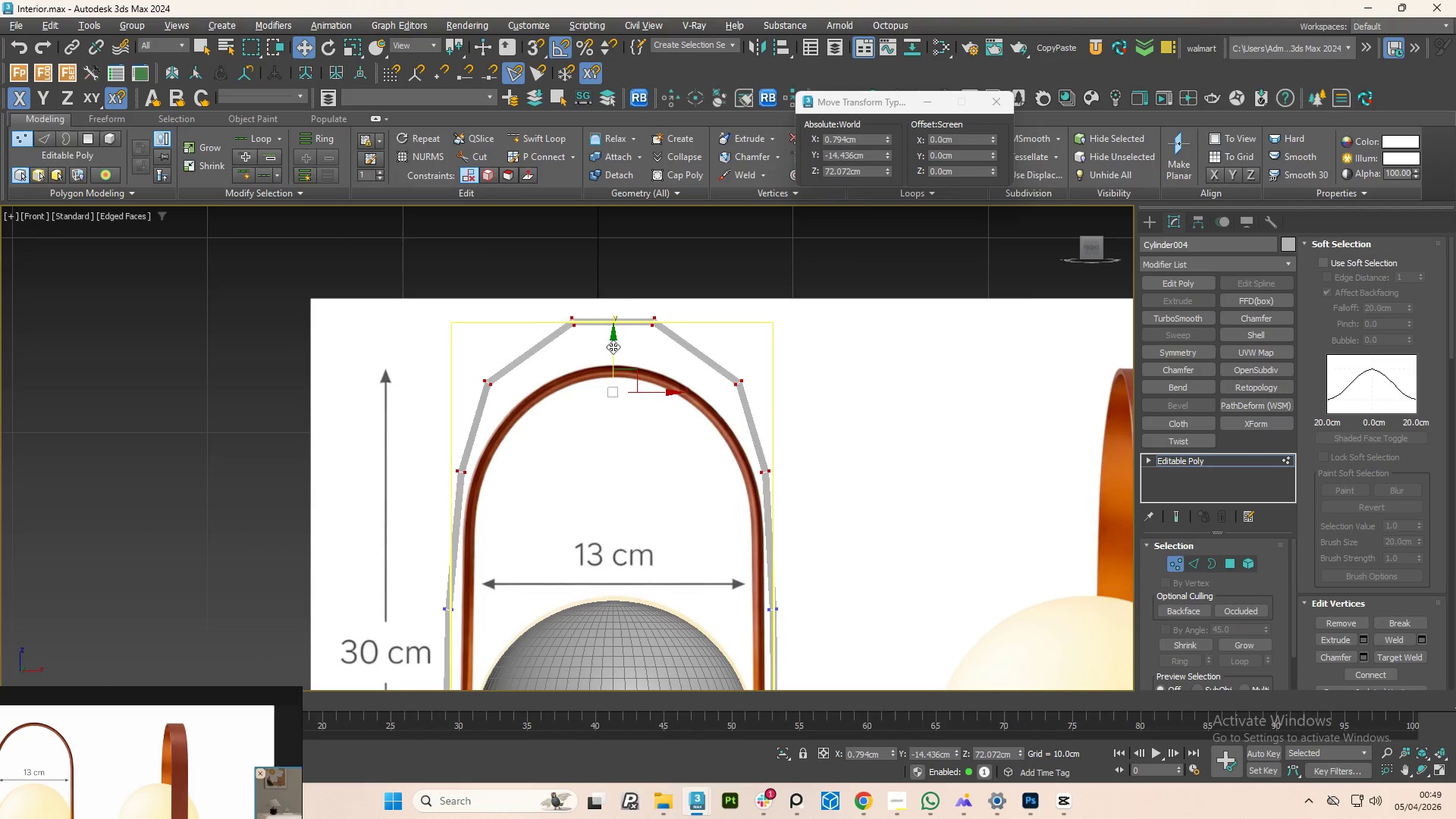 
left_click_drag(start_coordinate=[606, 346], to_coordinate=[609, 356])
 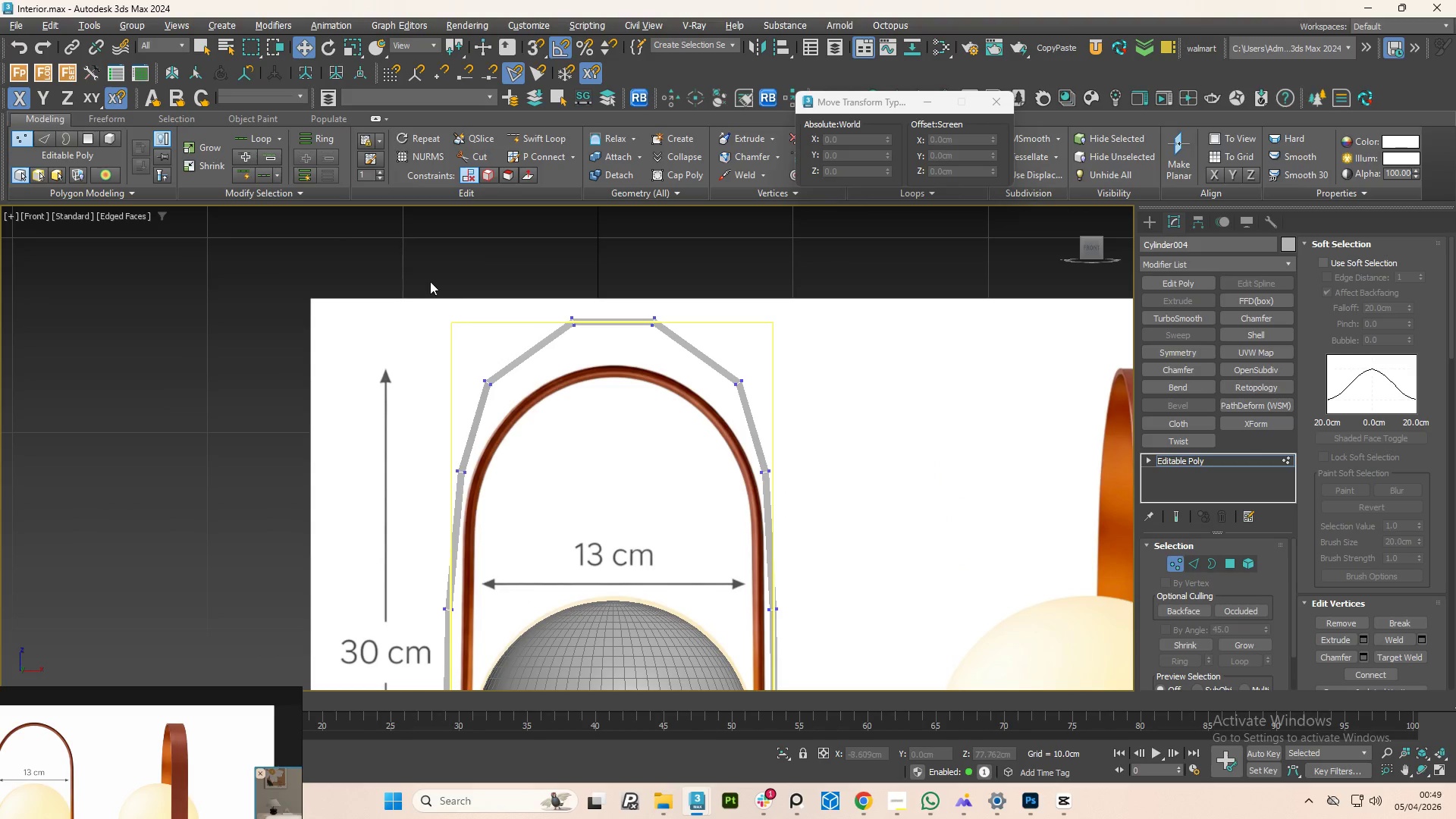 
left_click_drag(start_coordinate=[430, 281], to_coordinate=[861, 529])
 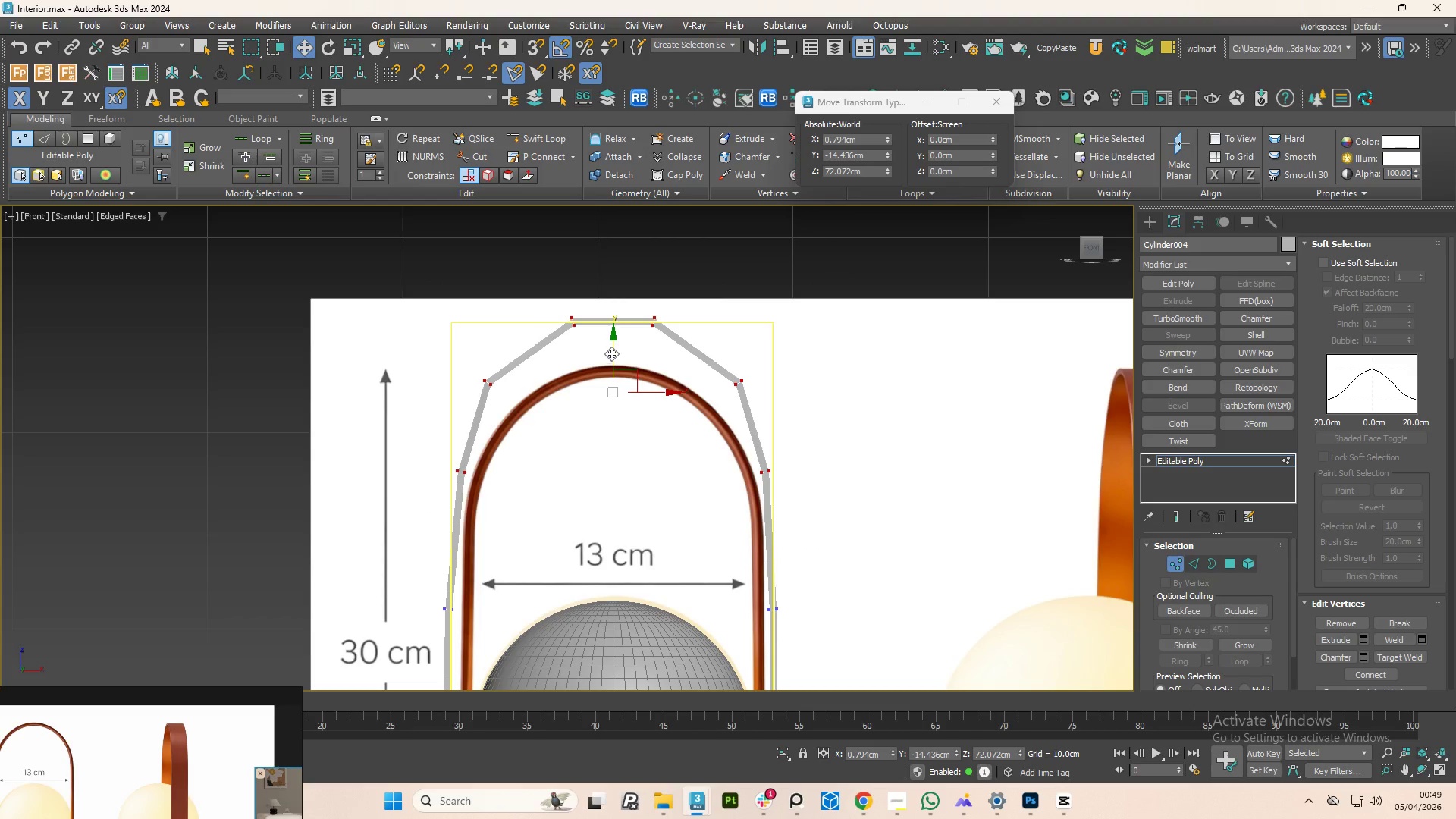 
left_click_drag(start_coordinate=[612, 347], to_coordinate=[614, 378])
 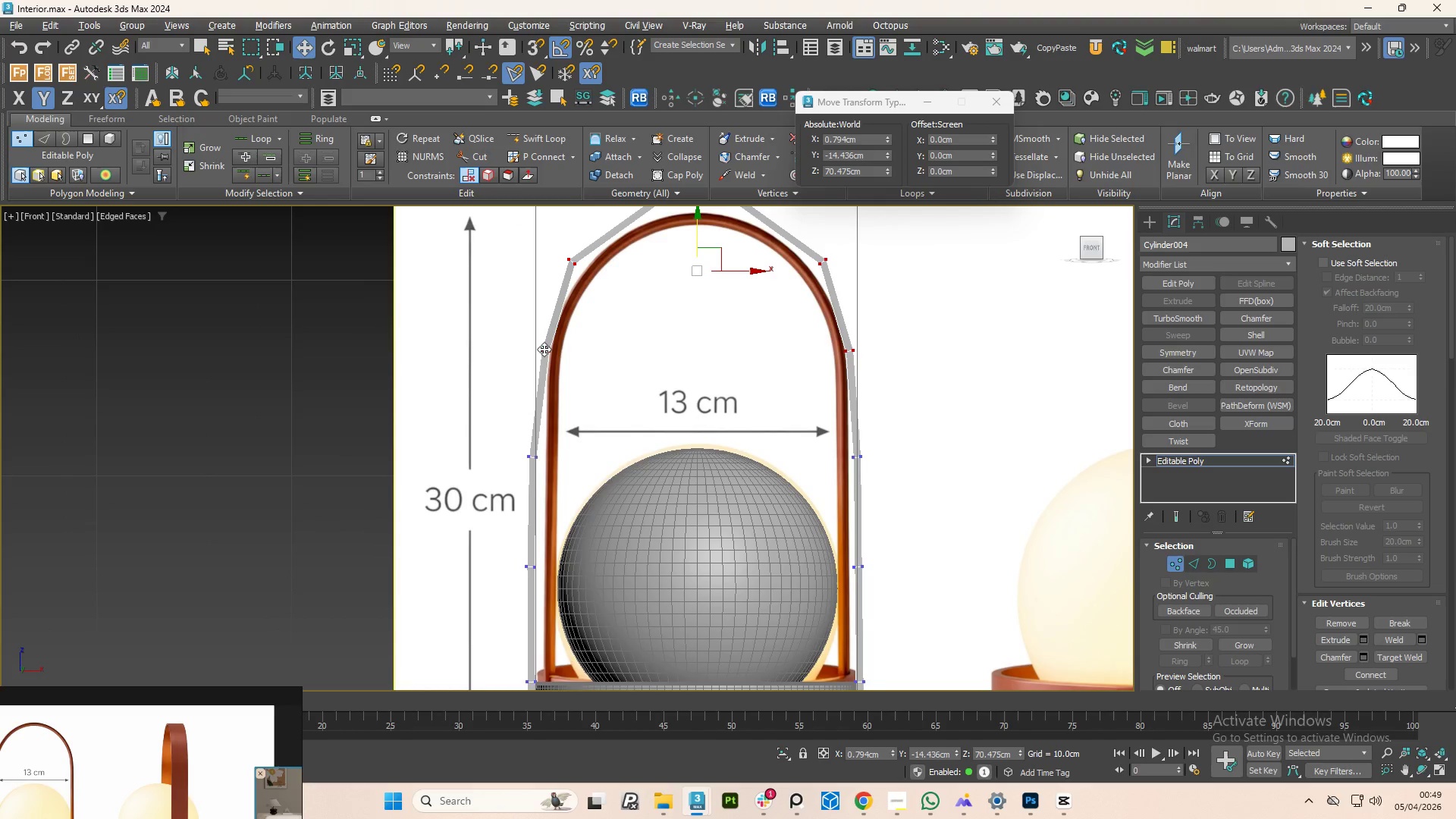 
left_click_drag(start_coordinate=[497, 425], to_coordinate=[571, 507])
 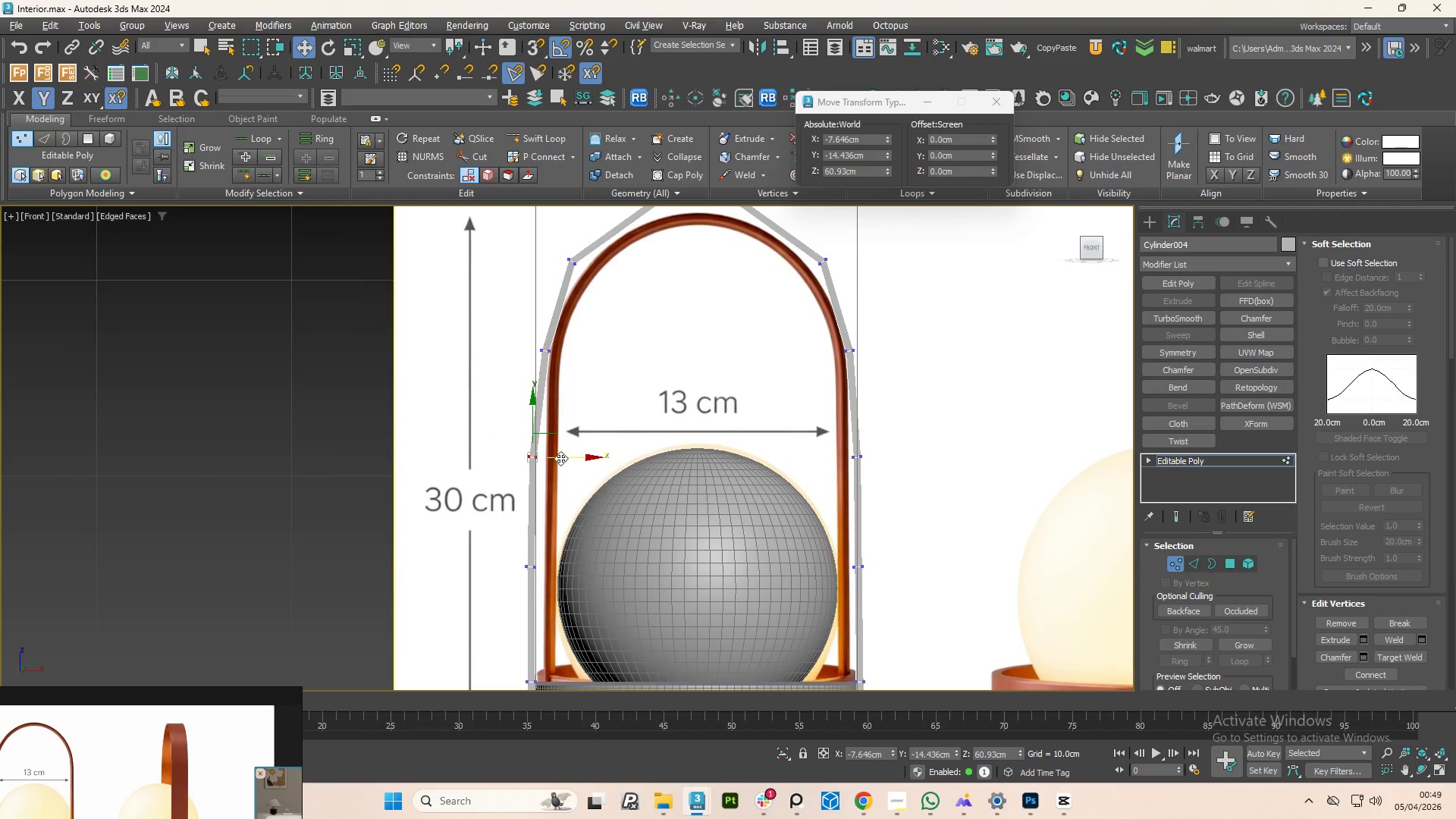 
left_click_drag(start_coordinate=[560, 458], to_coordinate=[565, 457])
 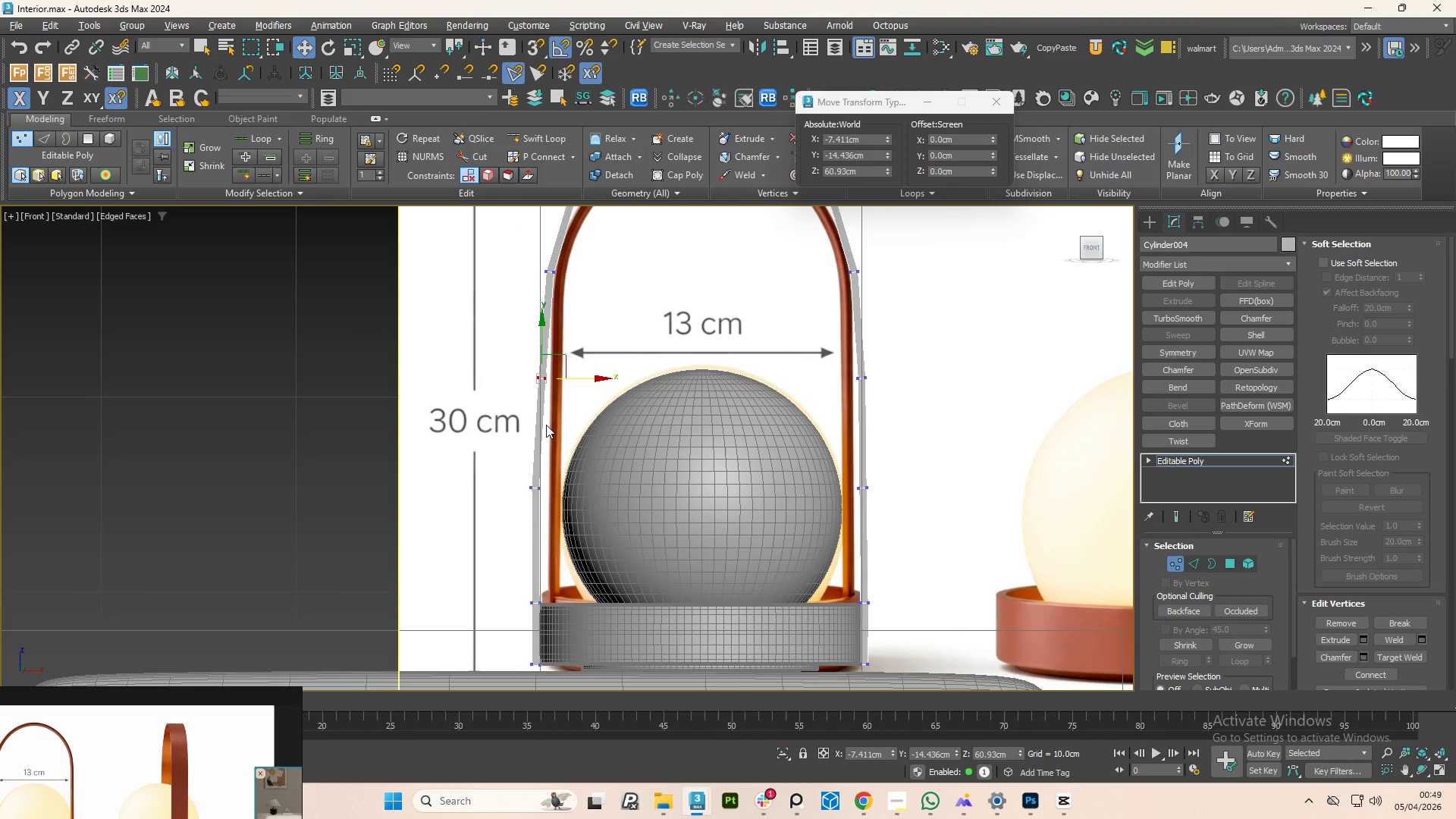 
left_click_drag(start_coordinate=[505, 414], to_coordinate=[564, 507])
 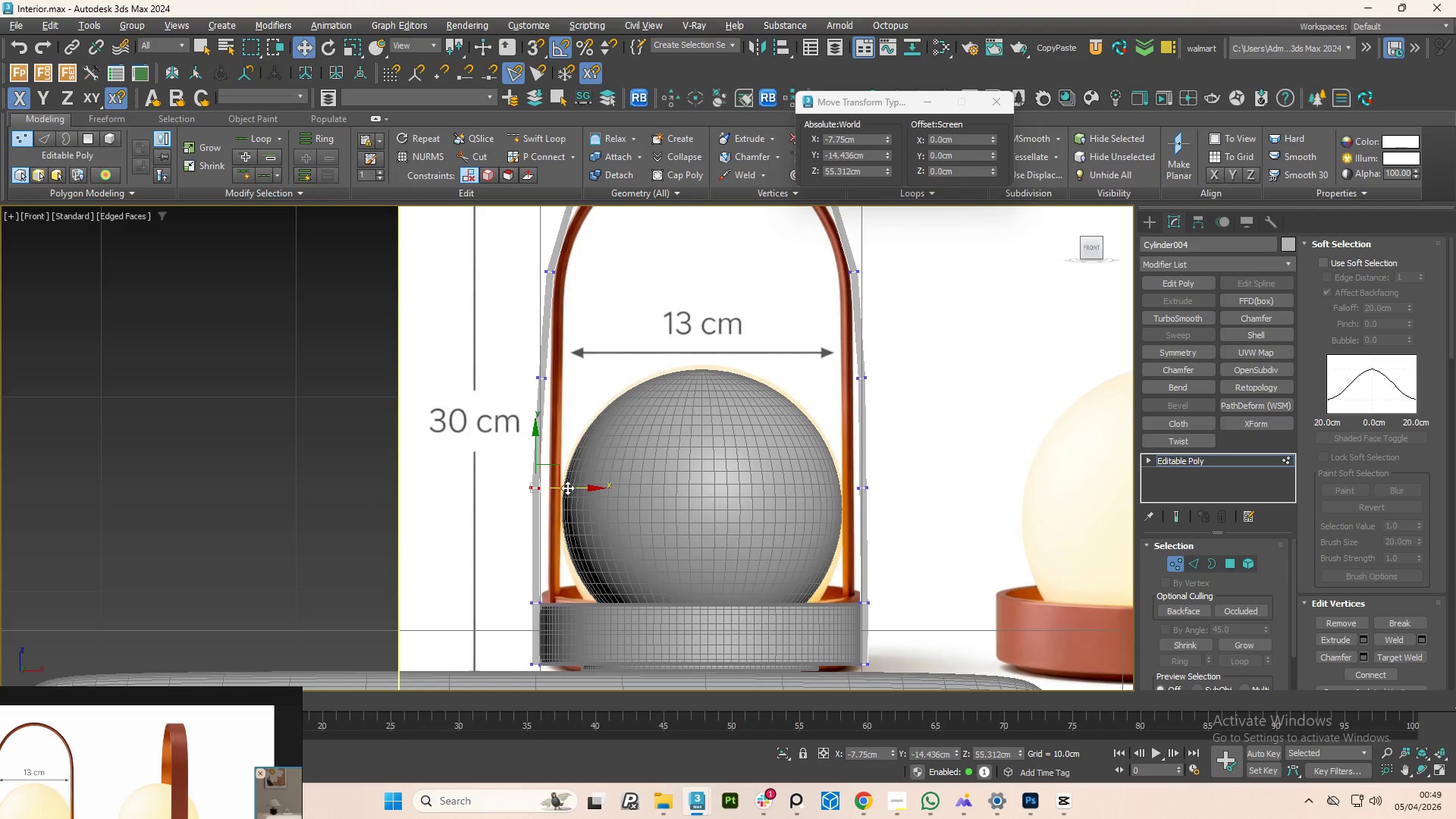 
left_click_drag(start_coordinate=[567, 488], to_coordinate=[572, 488])
 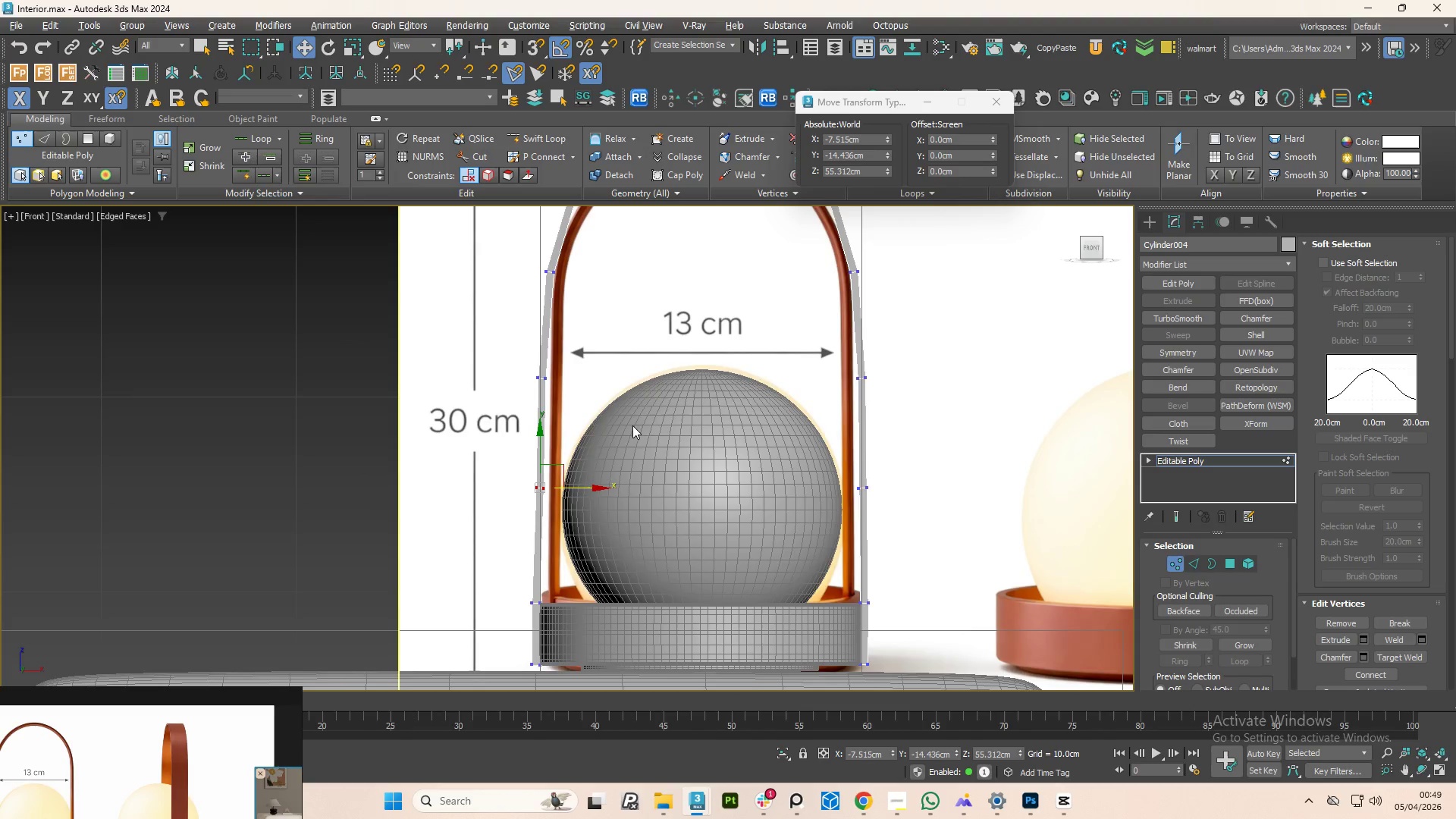 
scroll: coordinate [668, 418], scroll_direction: down, amount: 1.0
 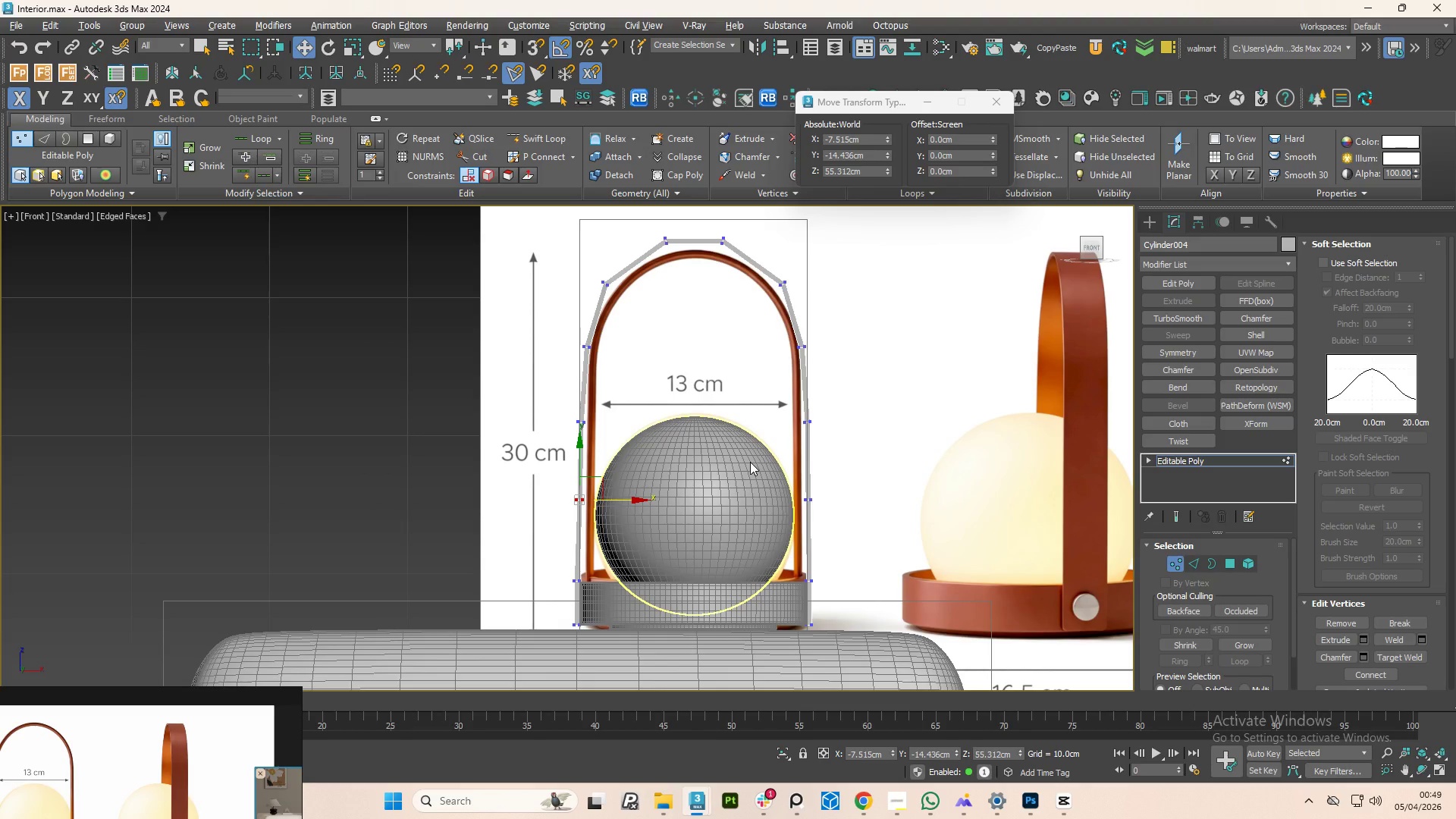 
wait(19.84)
 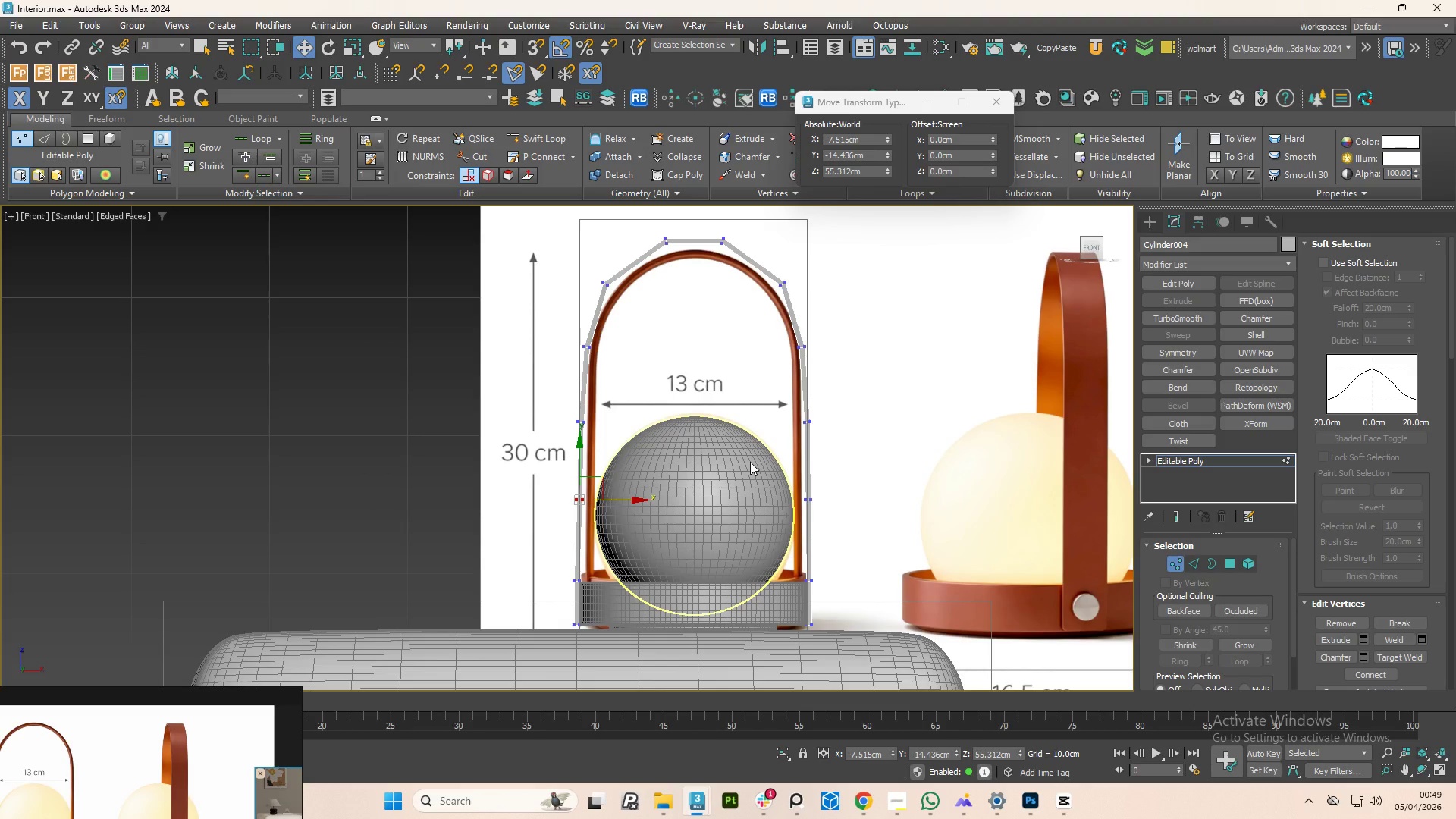 
scroll: coordinate [755, 601], scroll_direction: up, amount: 3.0
 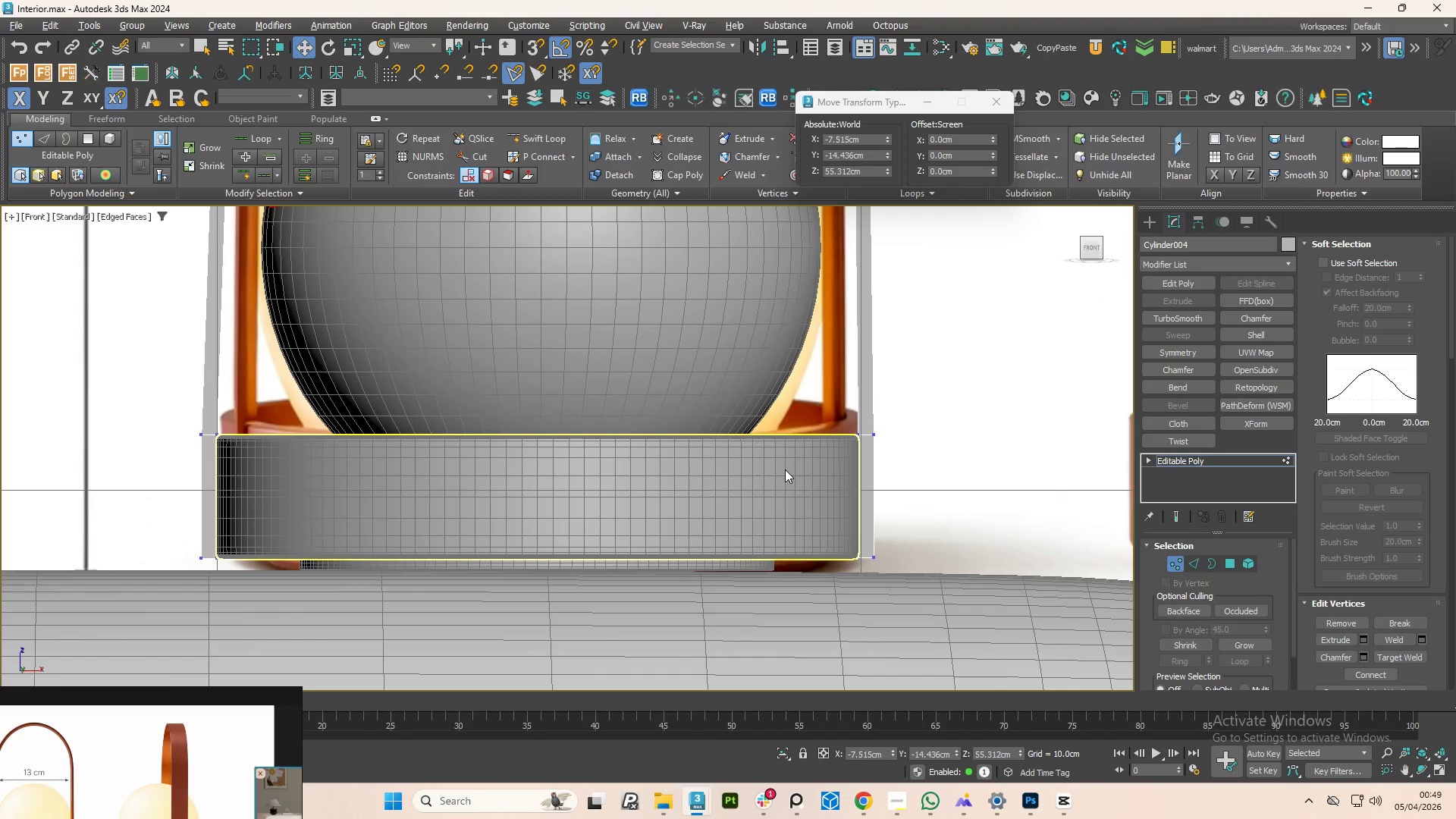 
wait(6.11)
 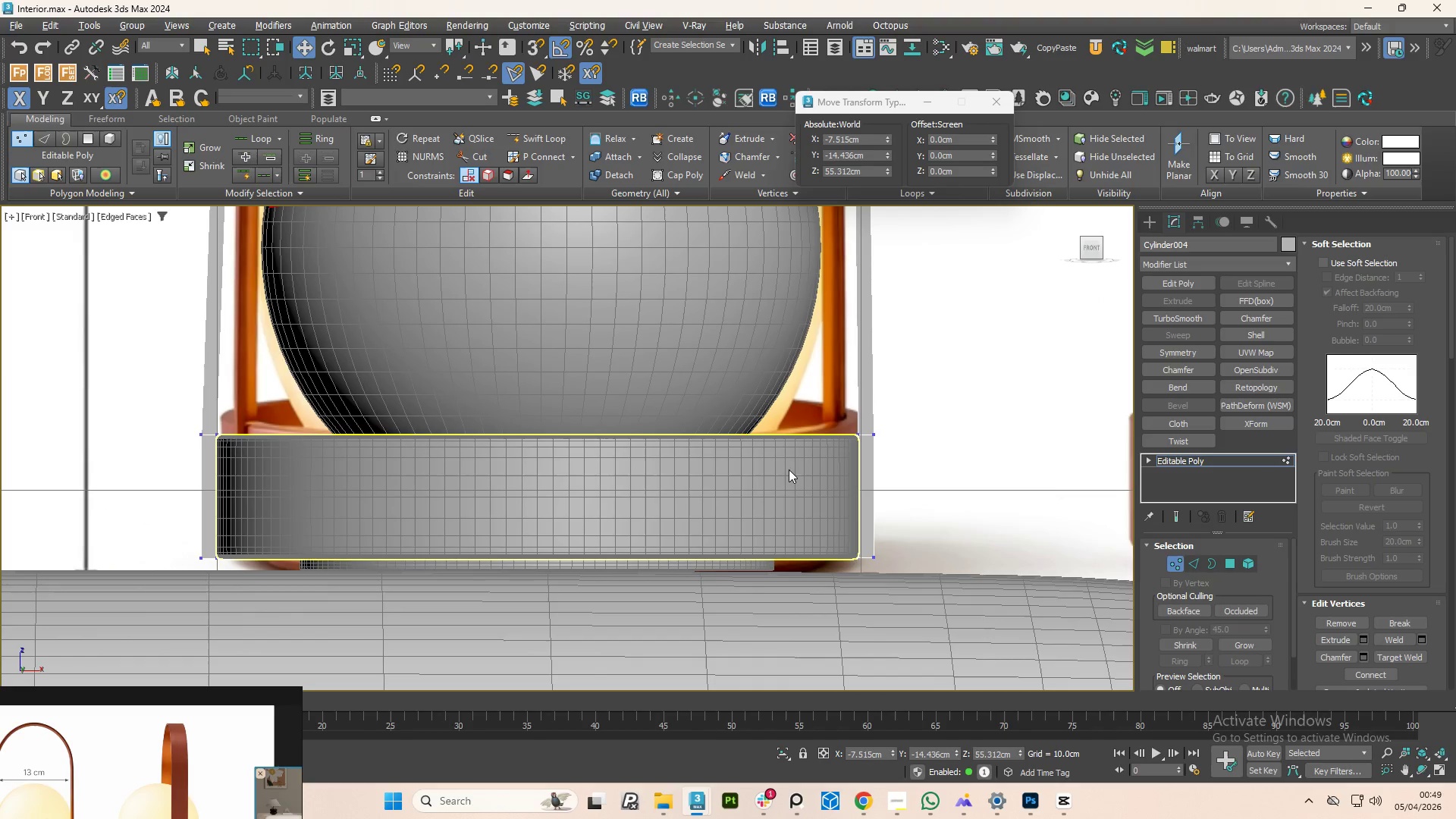 
scroll: coordinate [696, 381], scroll_direction: down, amount: 3.0
 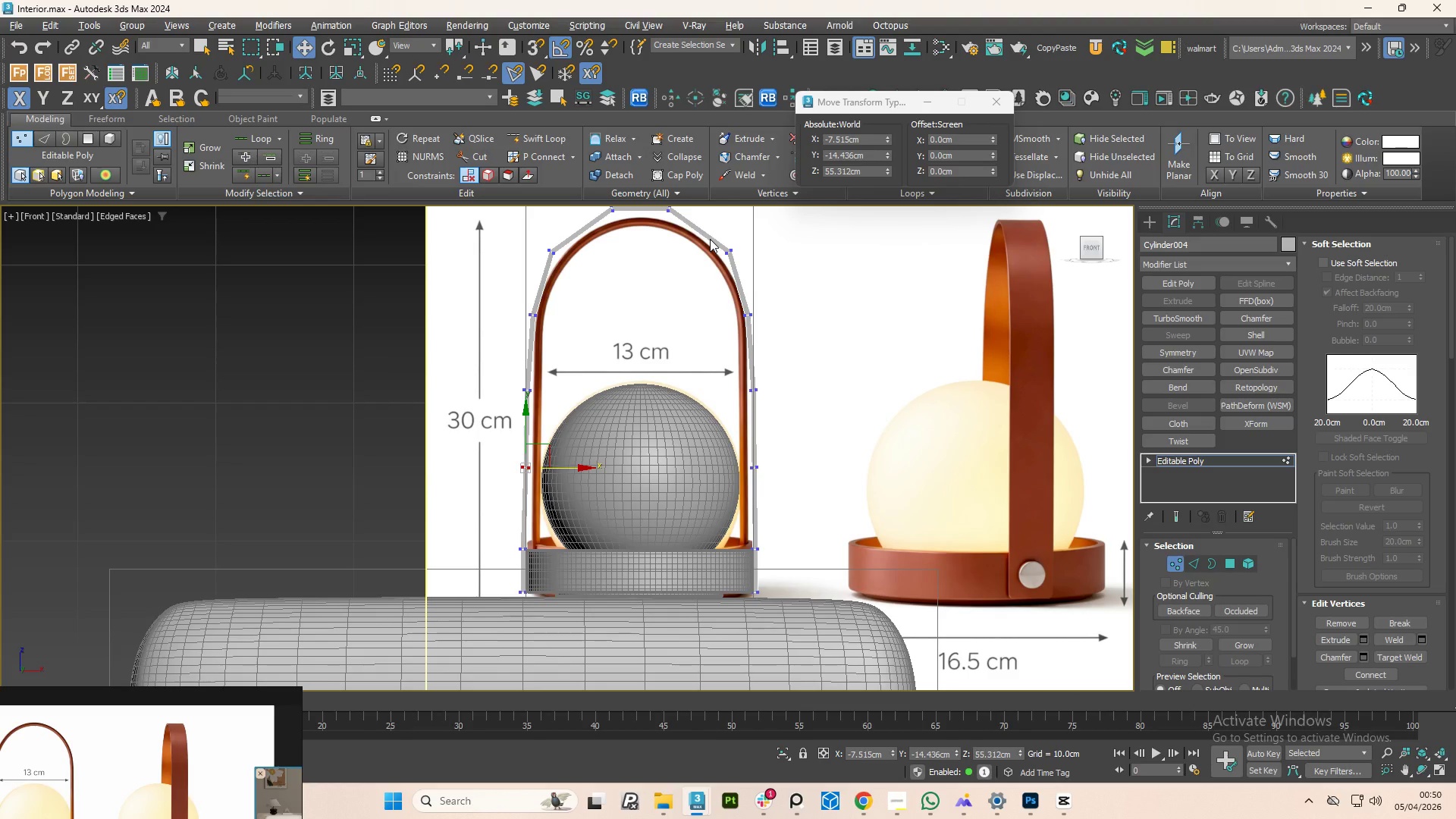 
wait(18.55)
 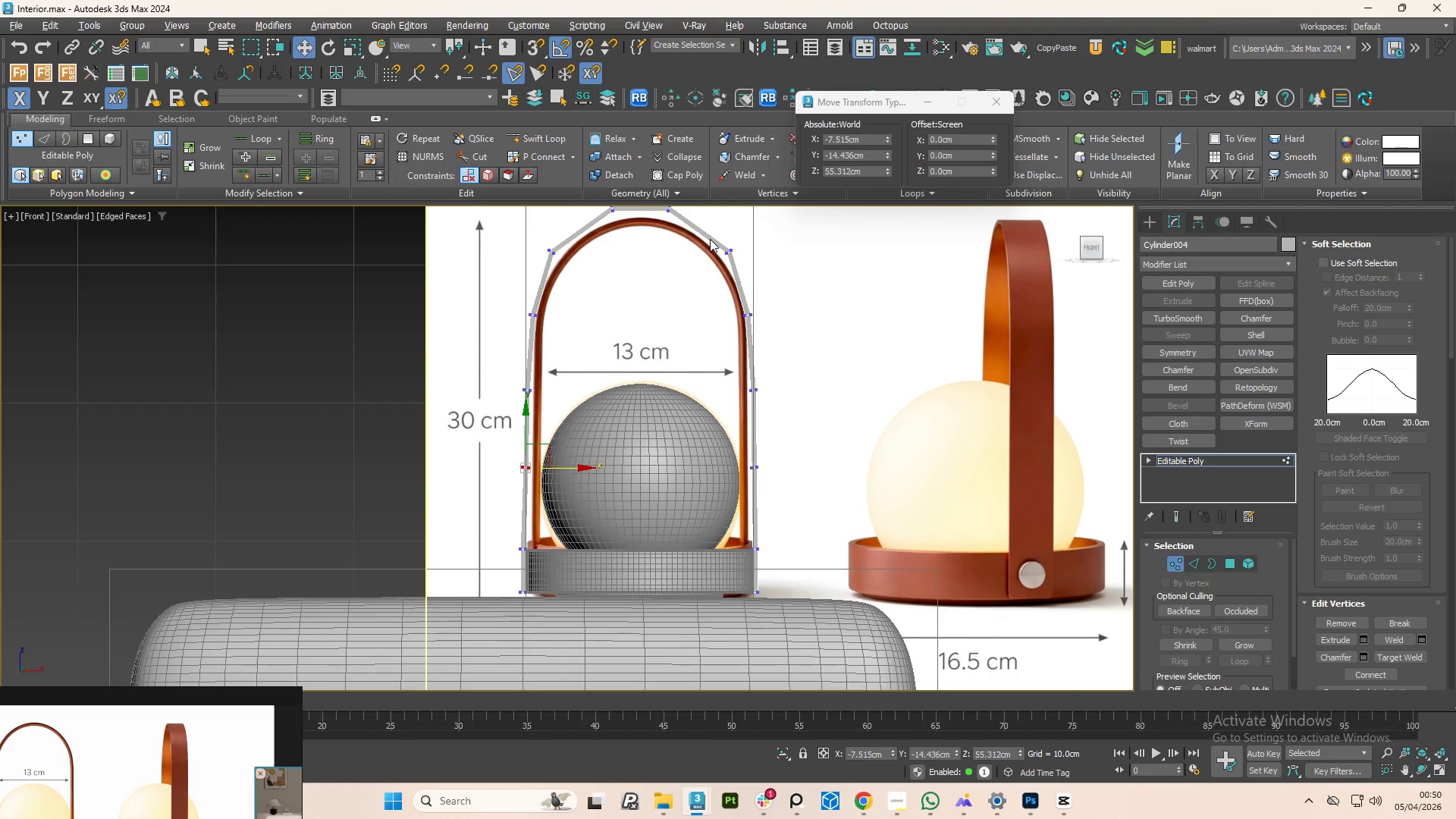 
left_click([1180, 318])
 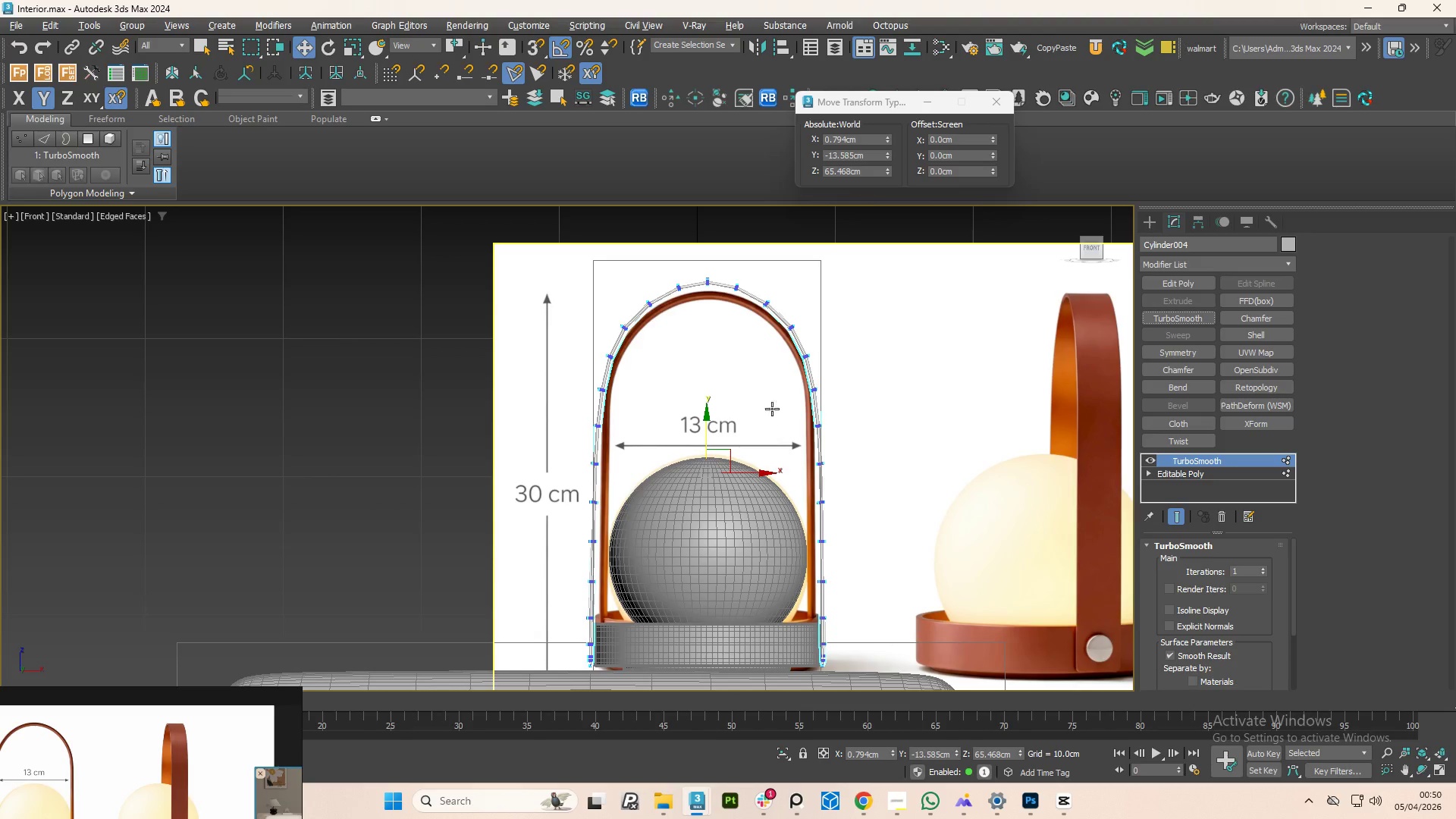 
scroll: coordinate [743, 315], scroll_direction: up, amount: 2.0
 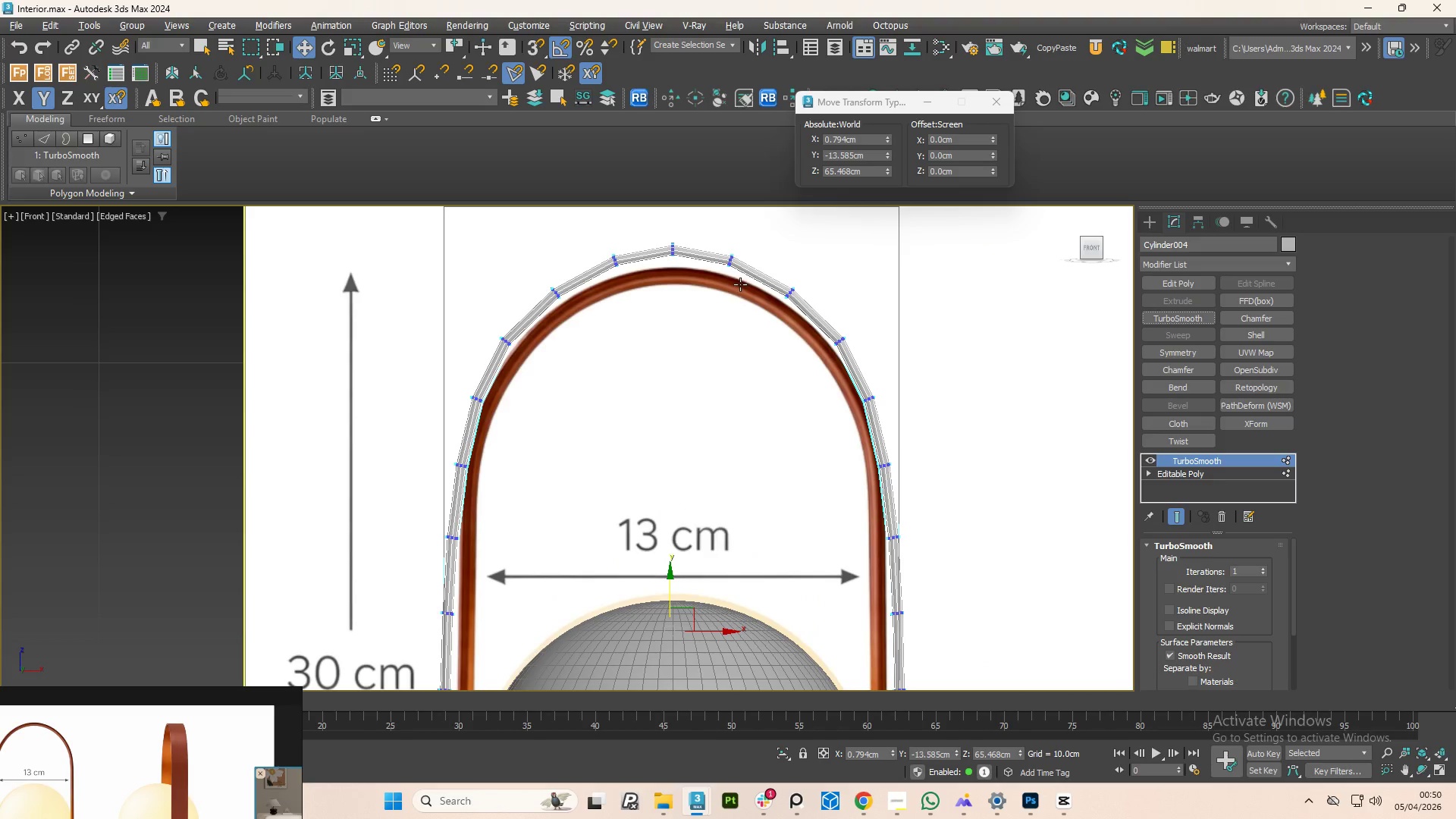 
key(Control+Z)
 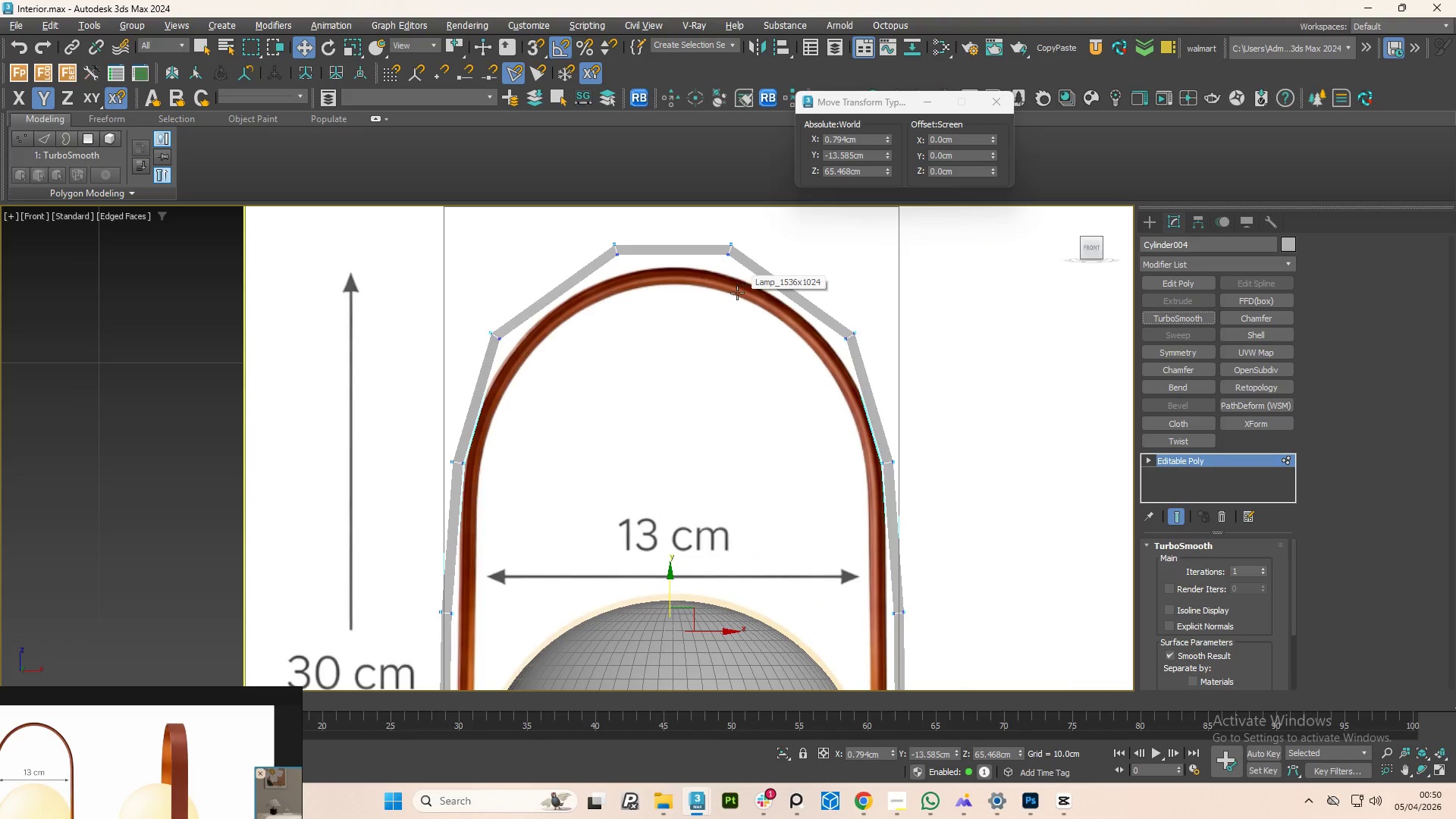 
hold_key(key=AltLeft, duration=1.16)
 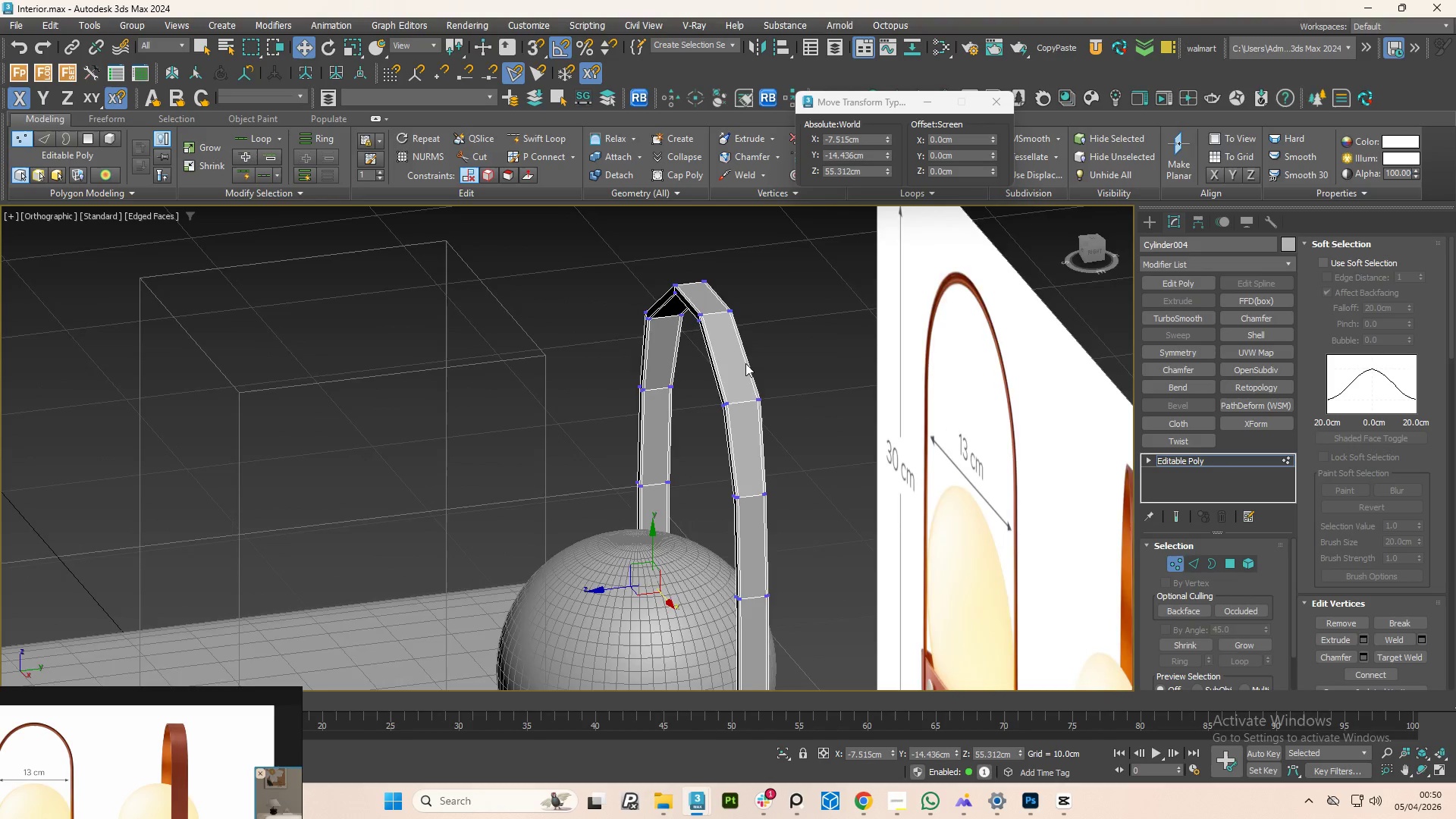 
scroll: coordinate [778, 353], scroll_direction: down, amount: 1.0
 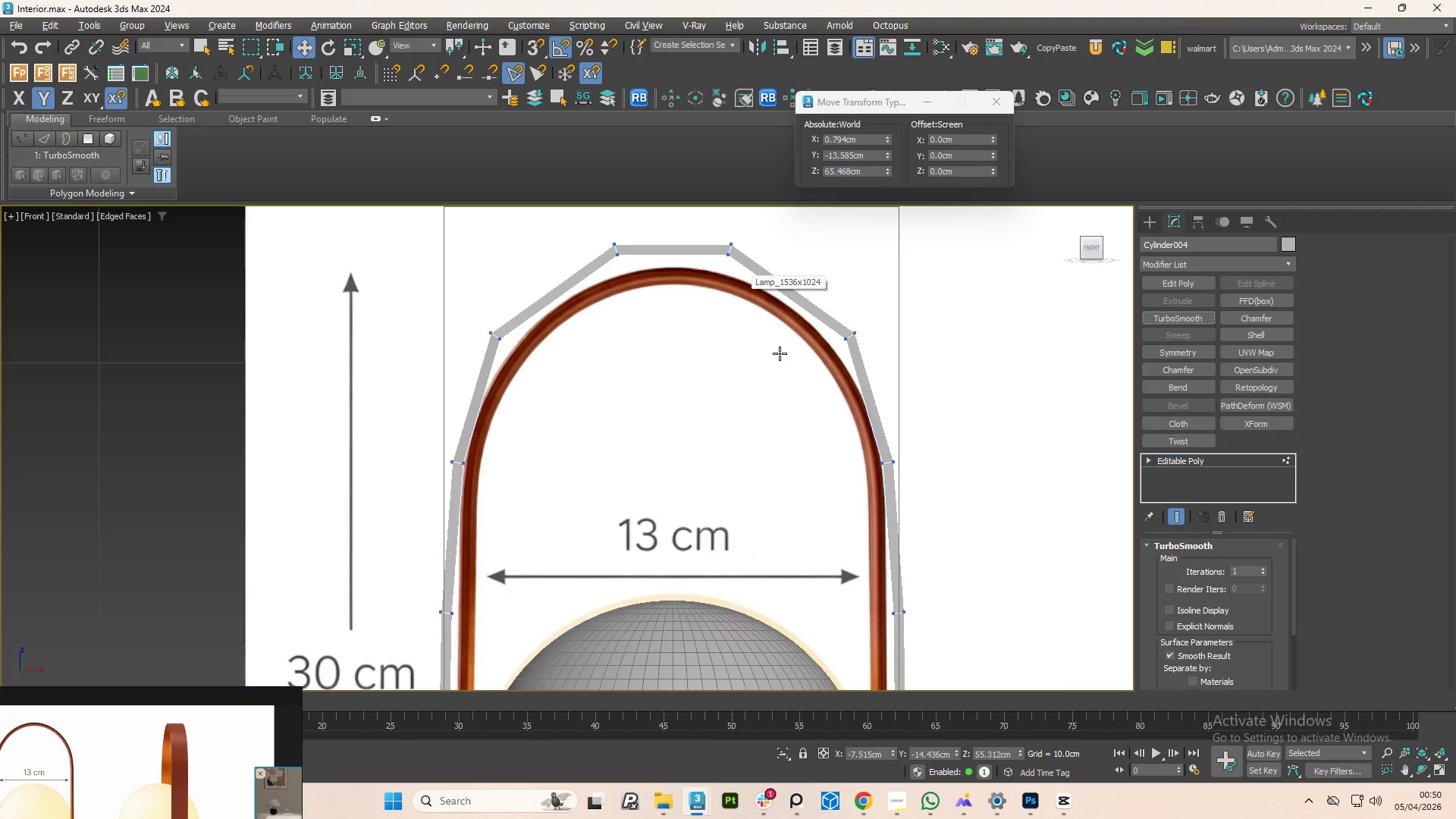 
scroll: coordinate [729, 378], scroll_direction: up, amount: 3.0
 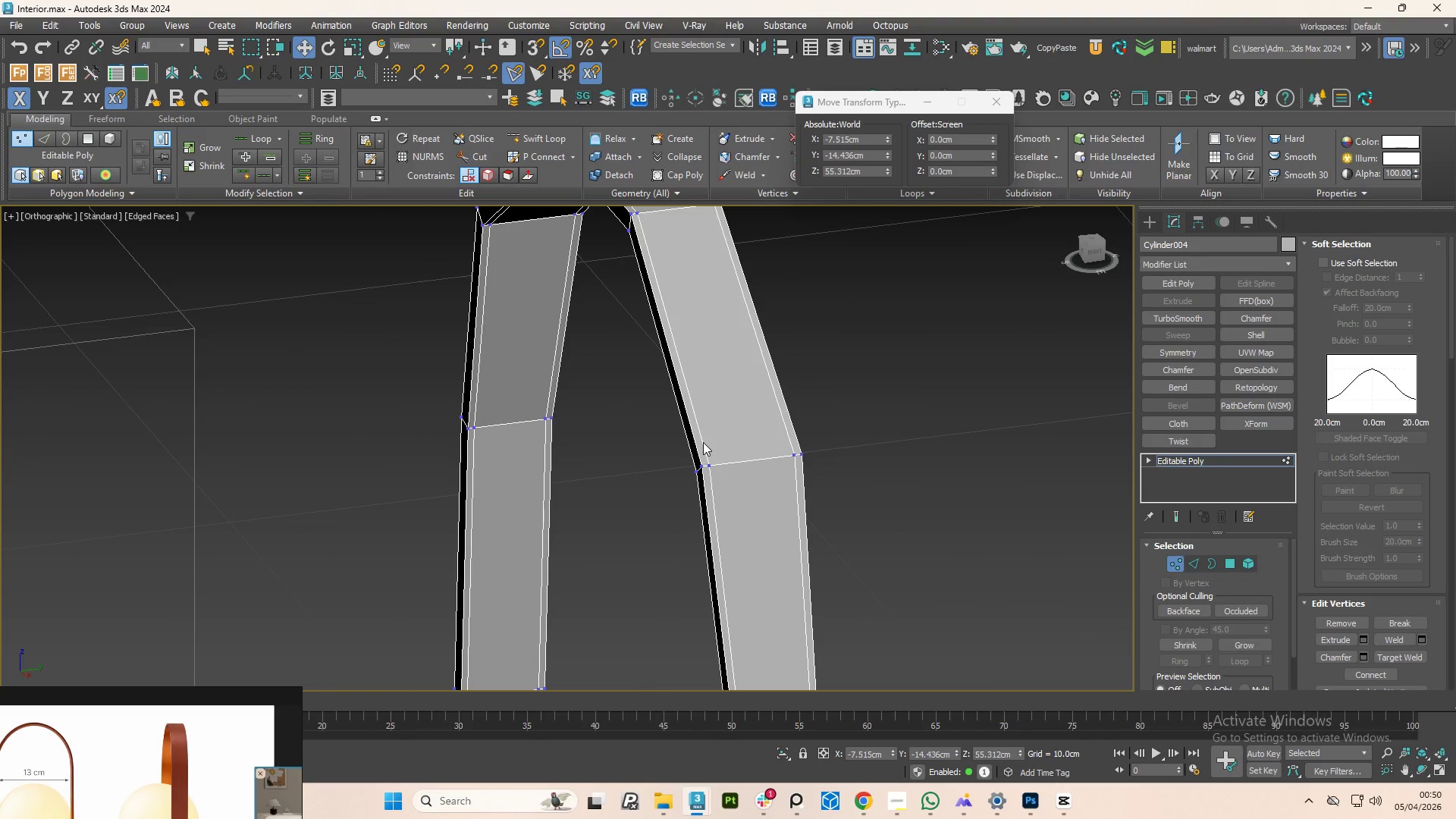 
key(2)
 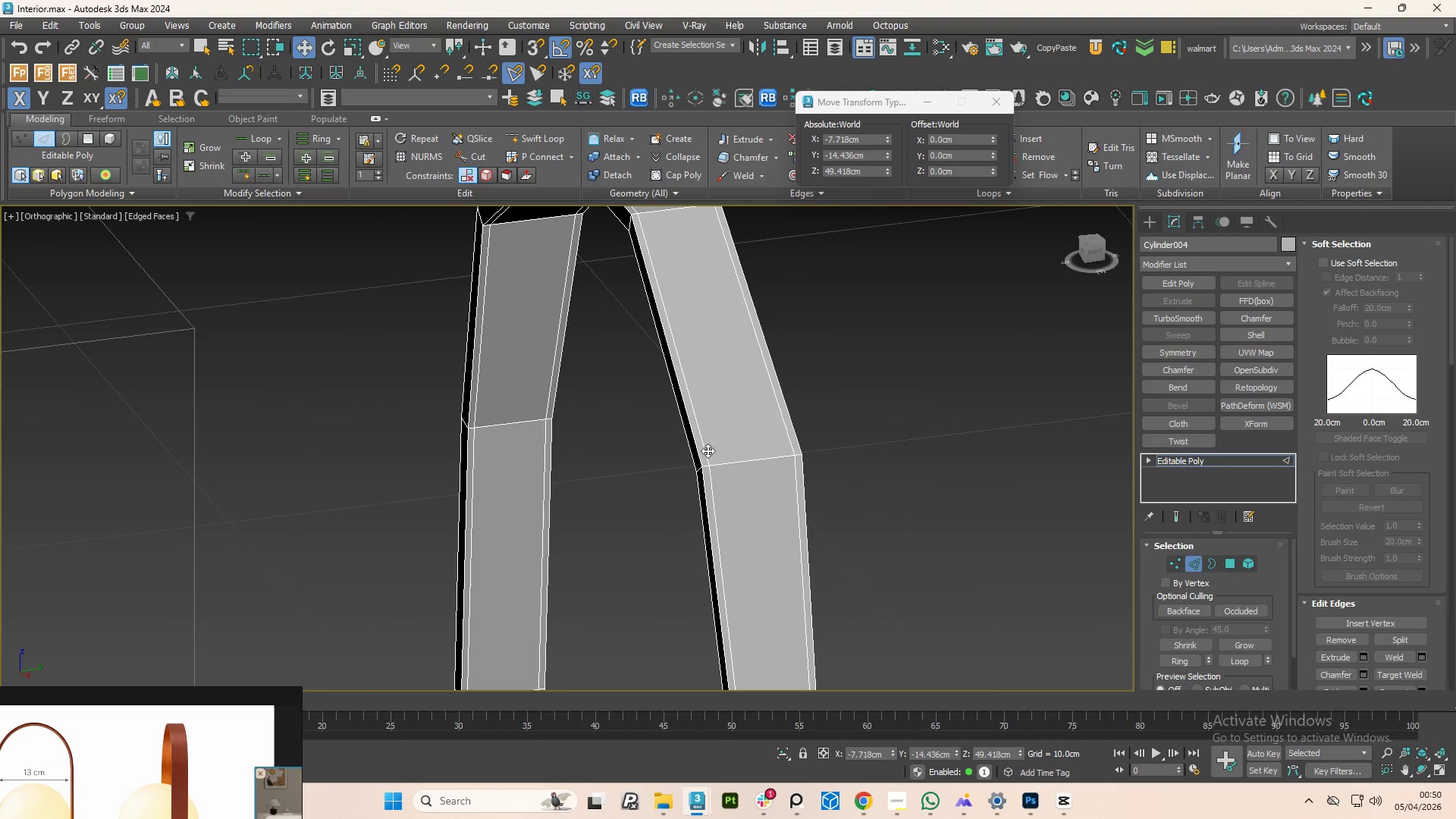 
double_click([708, 450])
 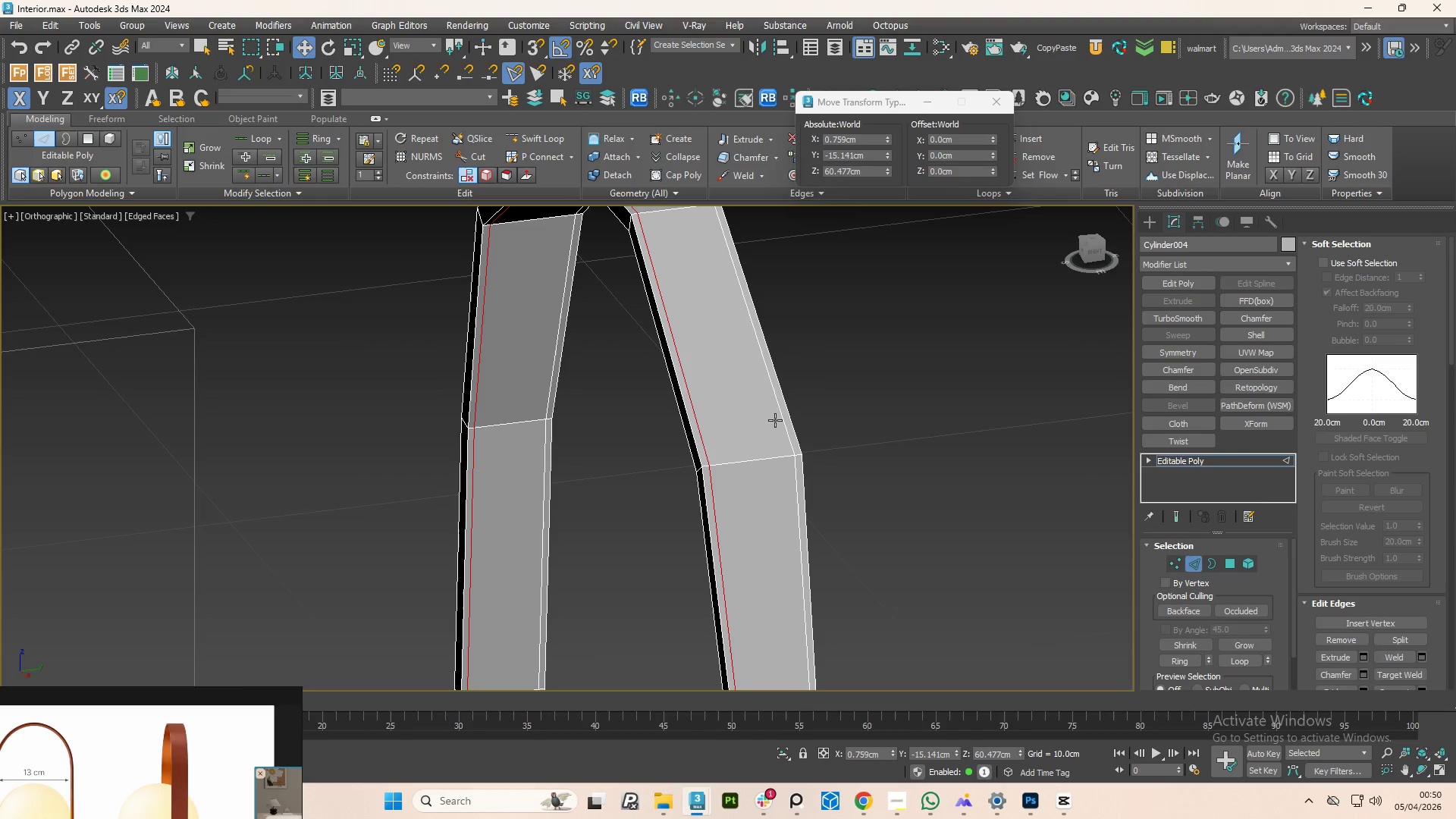 
hold_key(key=ControlLeft, duration=0.72)
double_click([778, 414])
 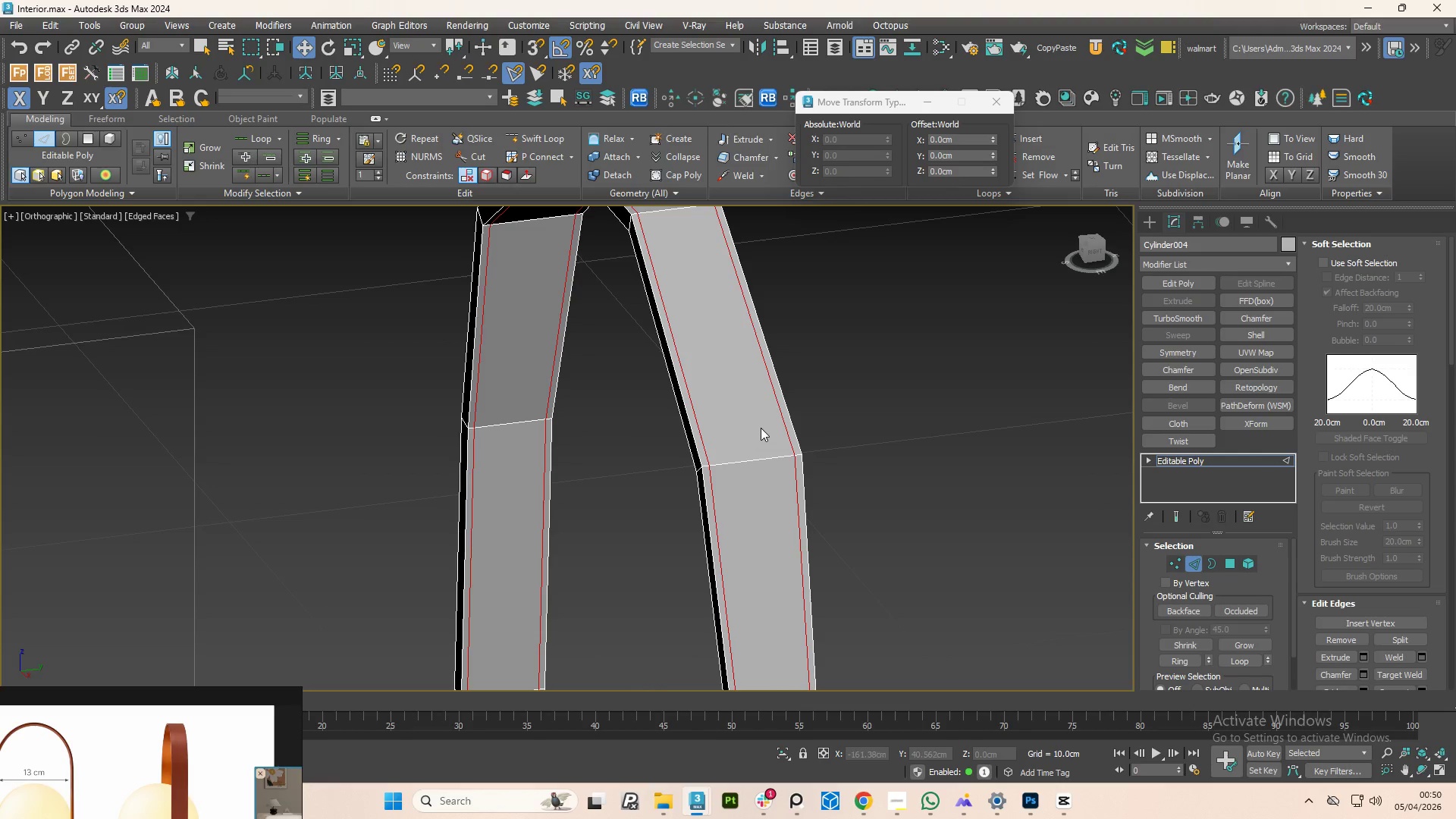 
key(Control+Backspace)
 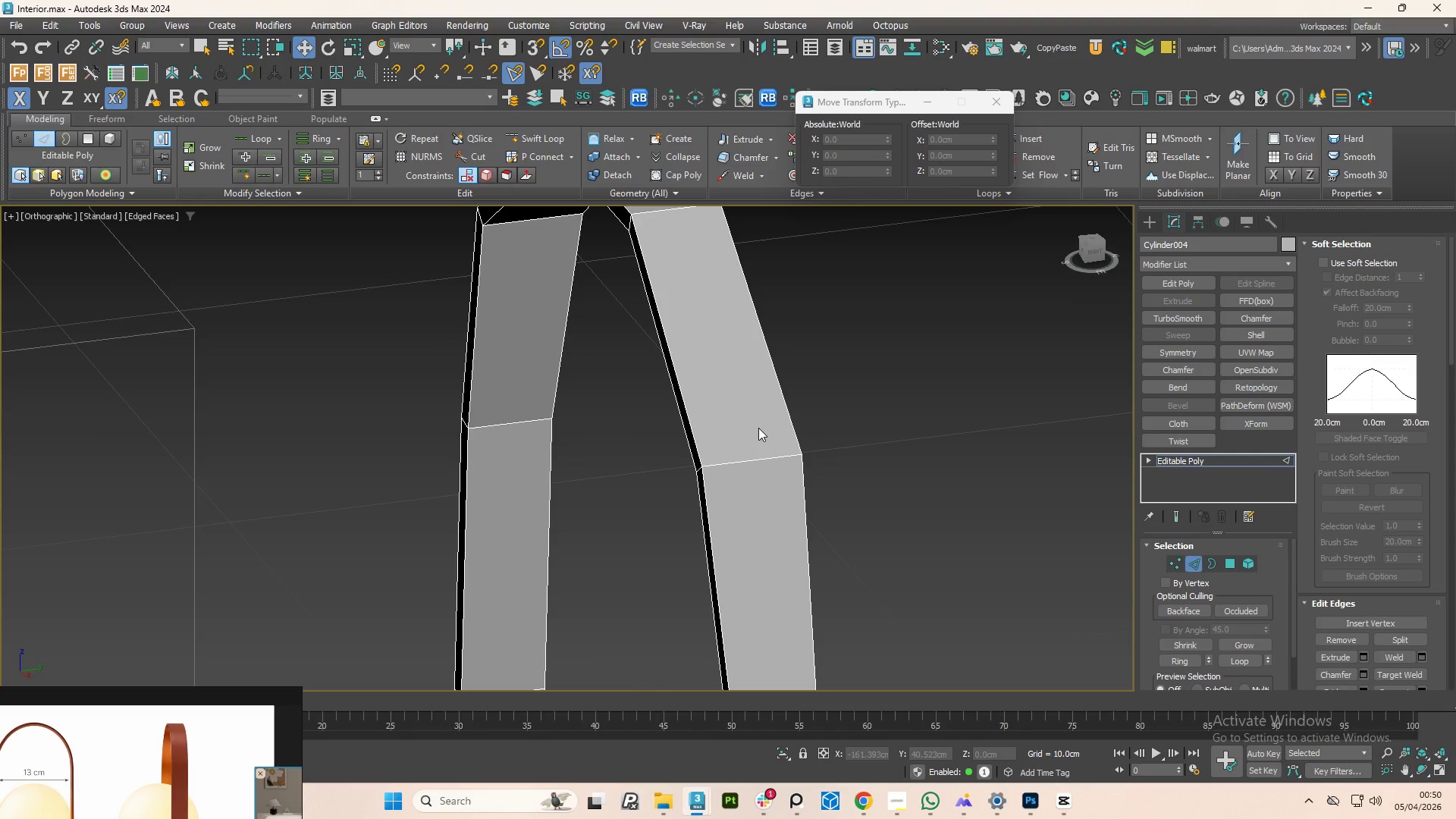 
key(Alt+1)
 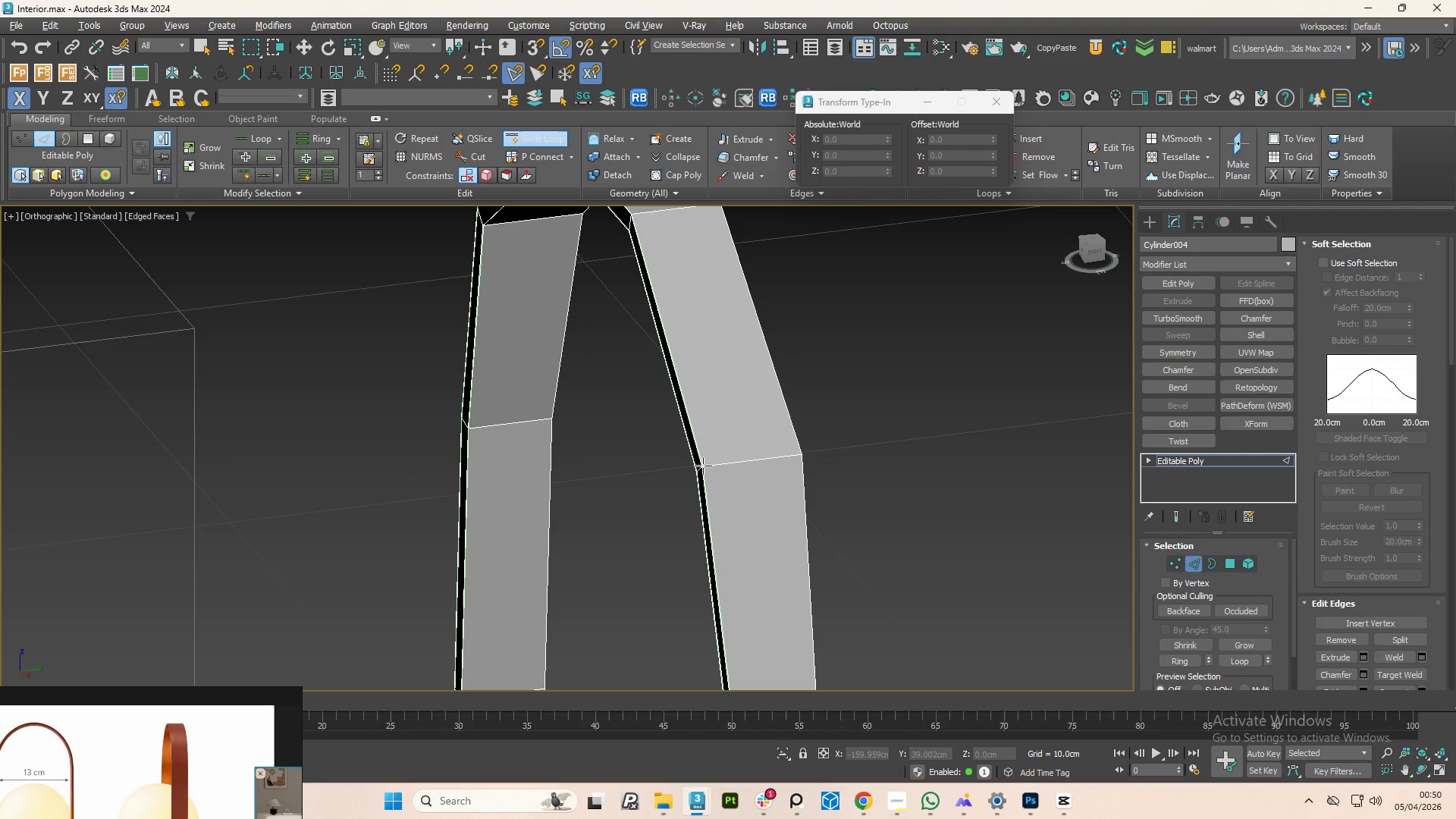 
scroll: coordinate [703, 466], scroll_direction: up, amount: 3.0
 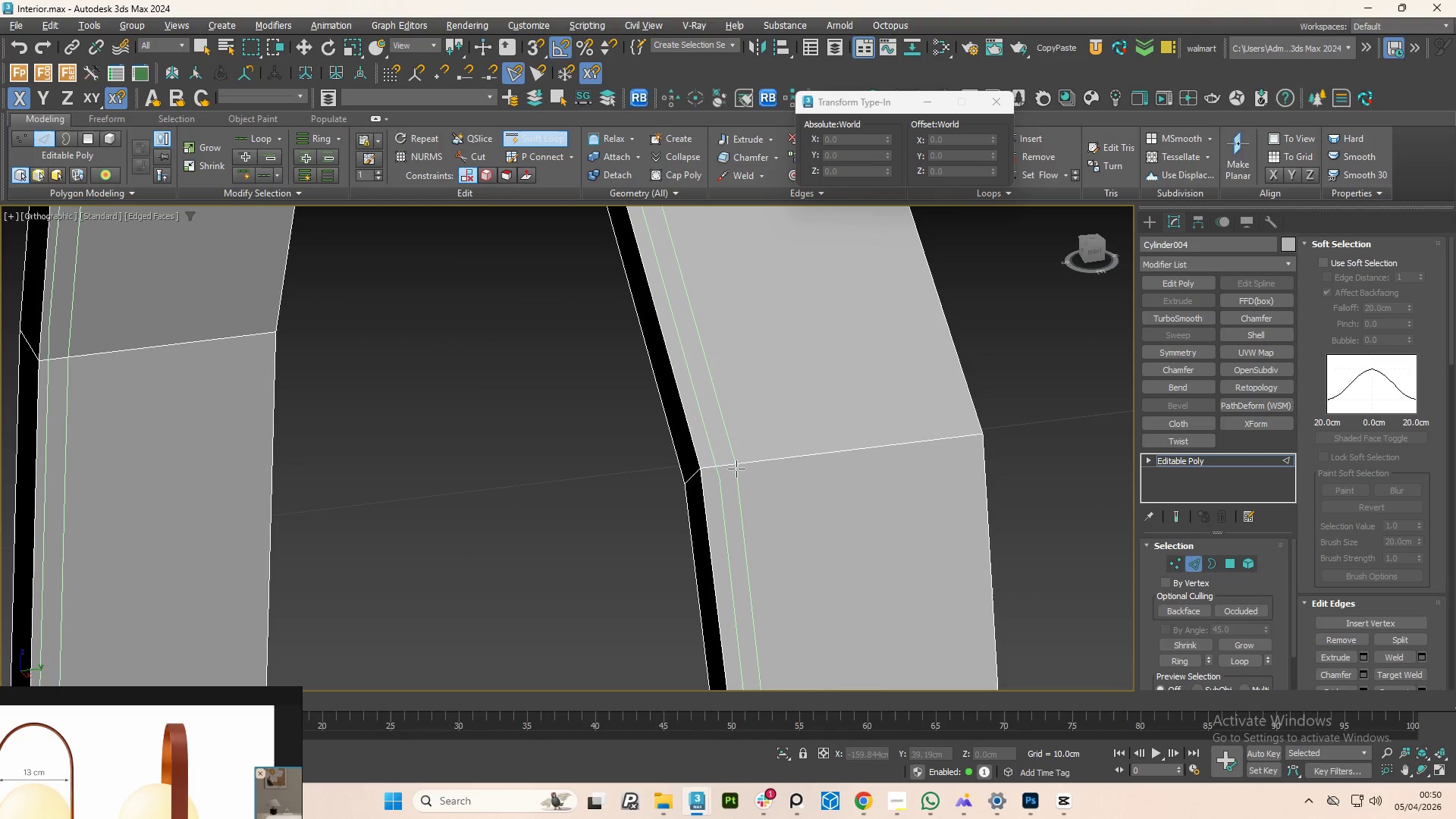 
right_click([735, 466])
 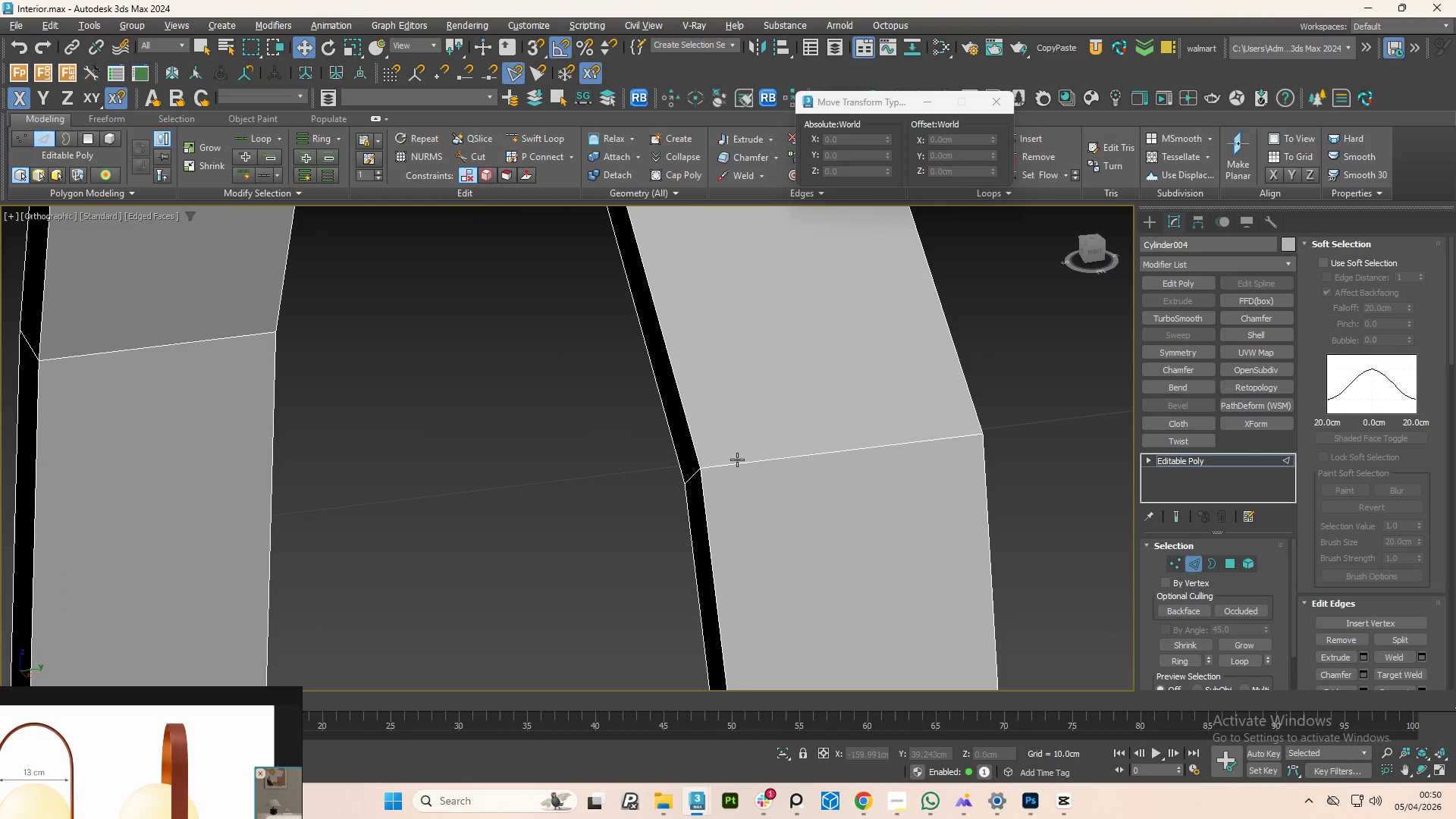 
double_click([737, 460])
 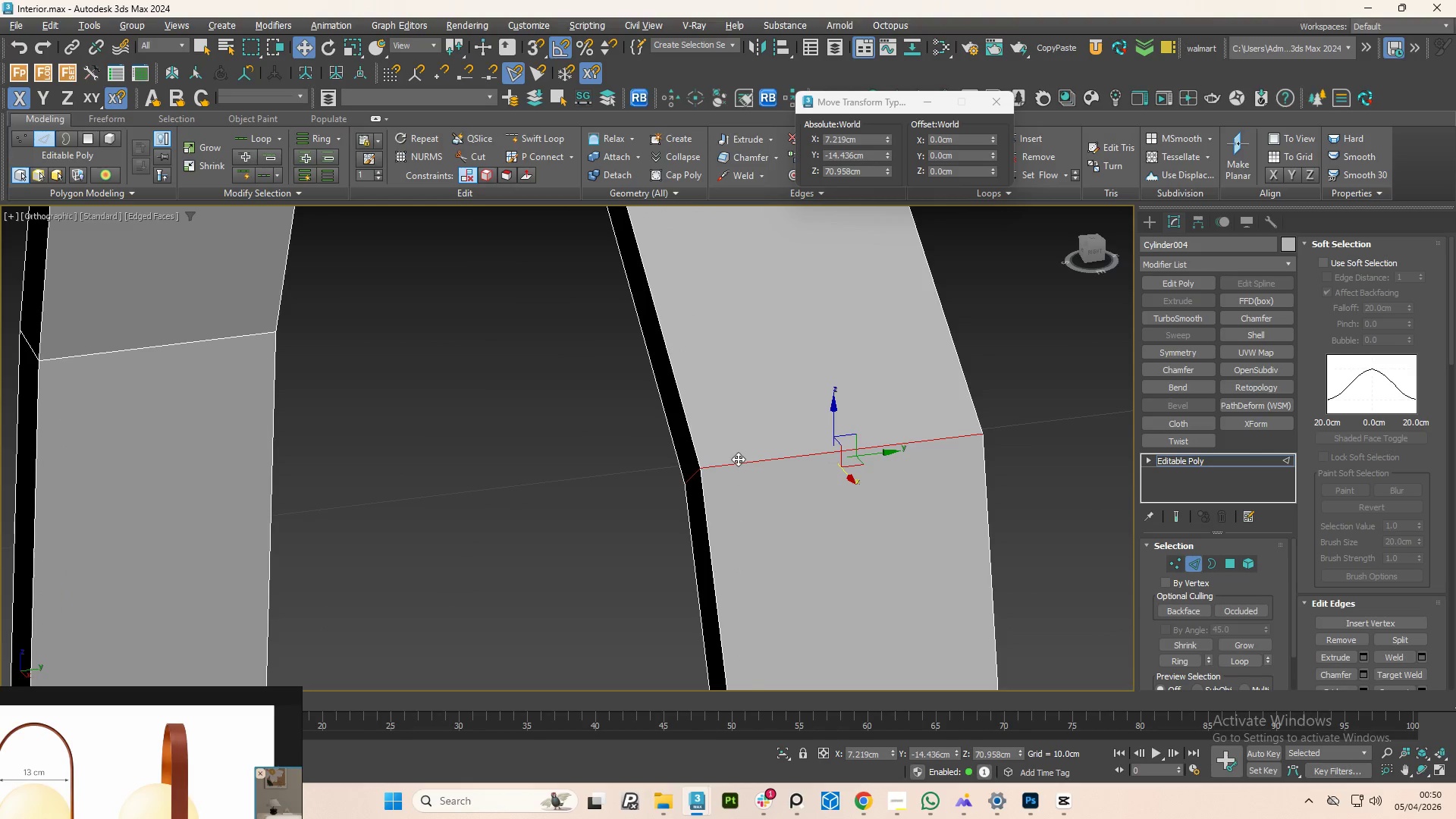 
hold_key(key=ControlLeft, duration=1.49)
 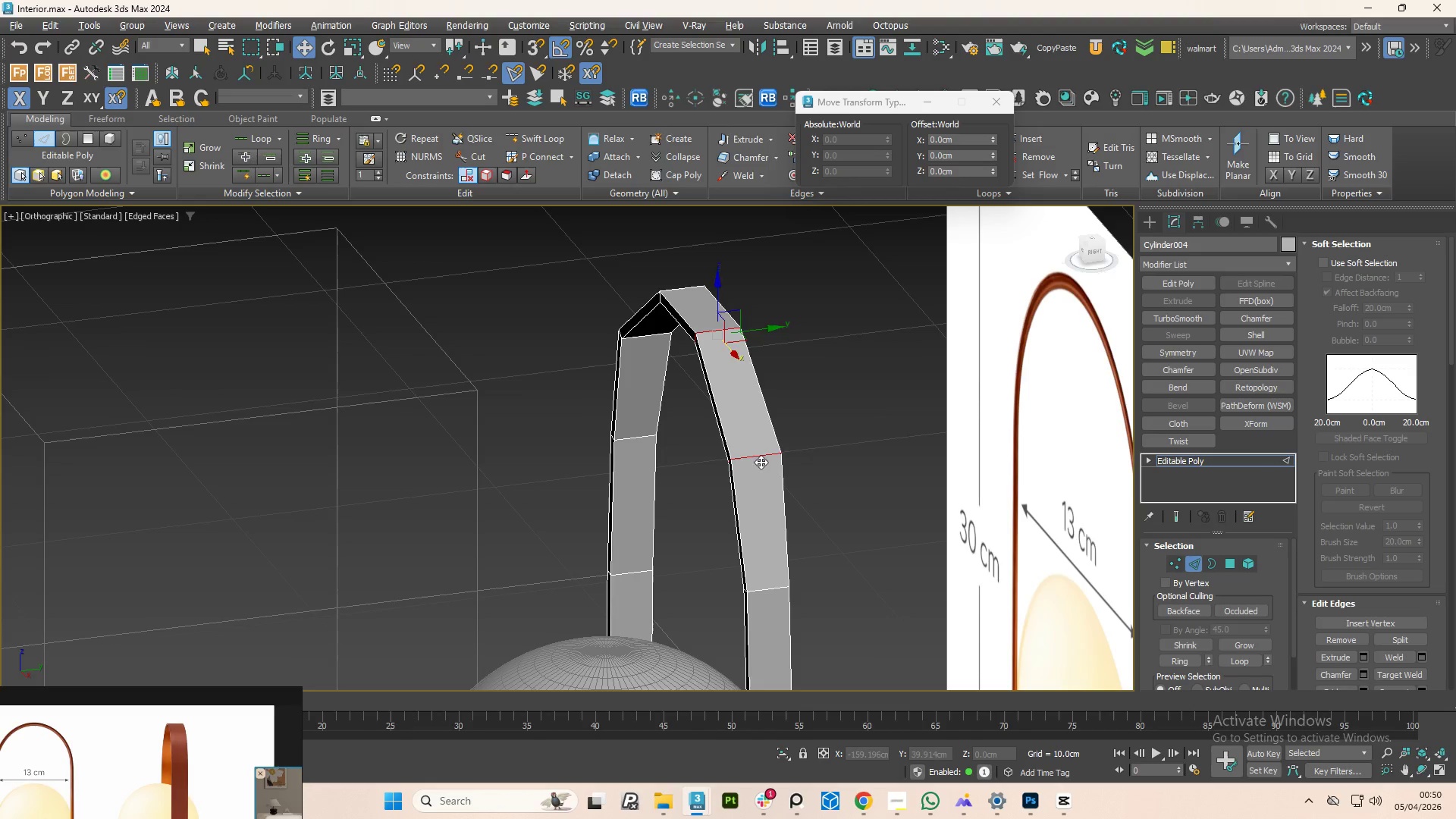 
scroll: coordinate [738, 457], scroll_direction: down, amount: 5.0
 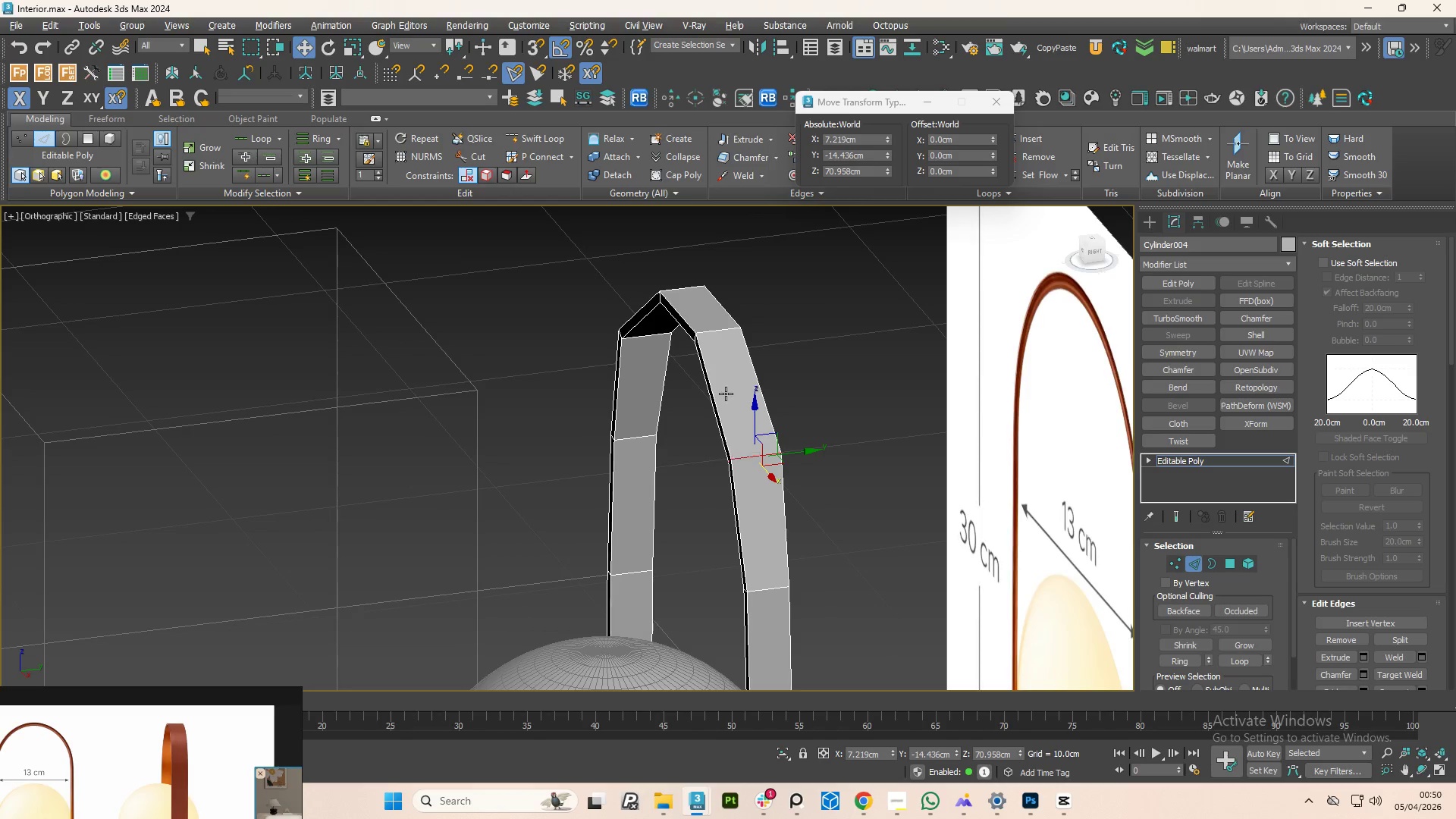 
left_click([713, 328])
 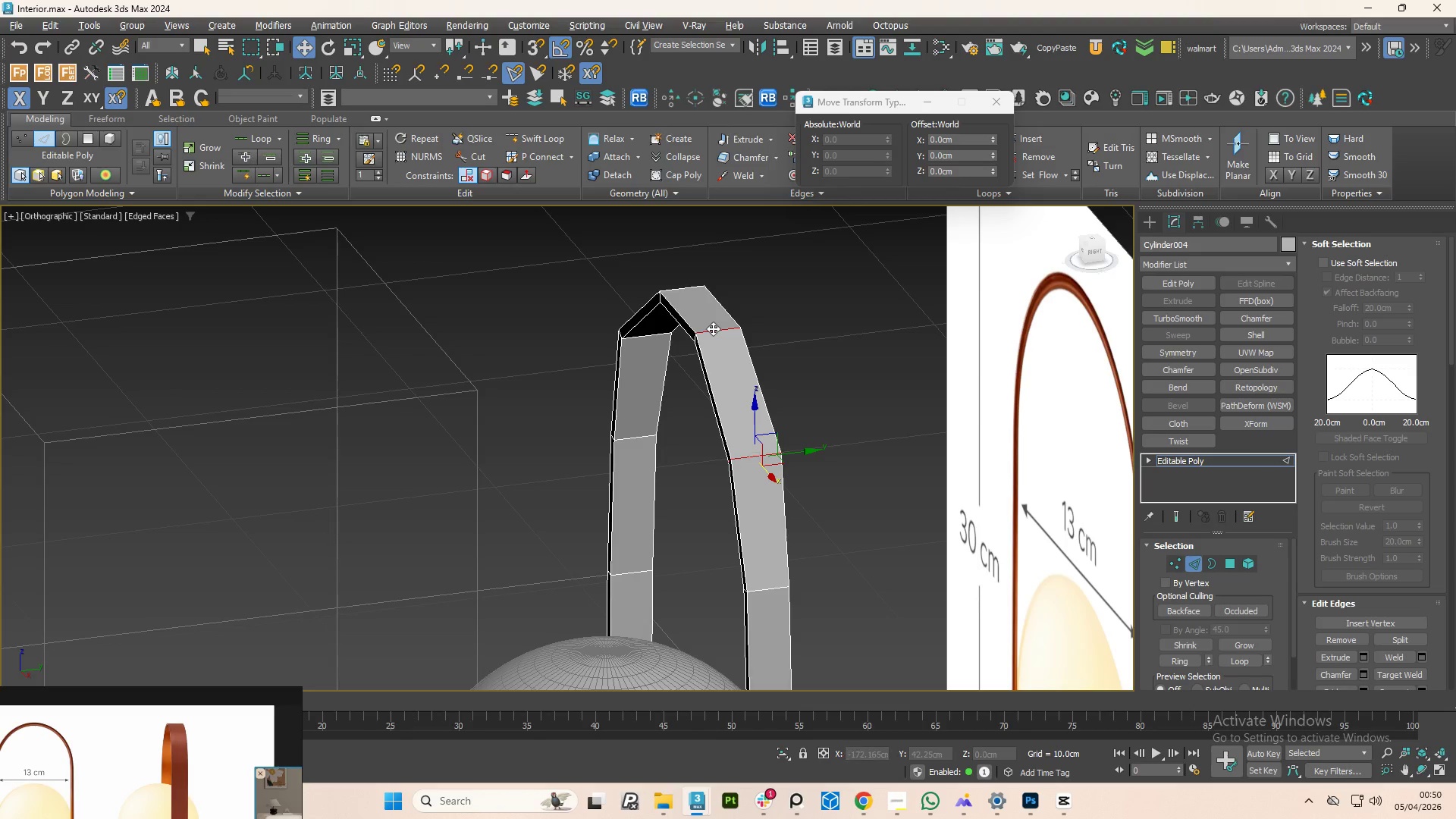 
double_click([713, 328])
 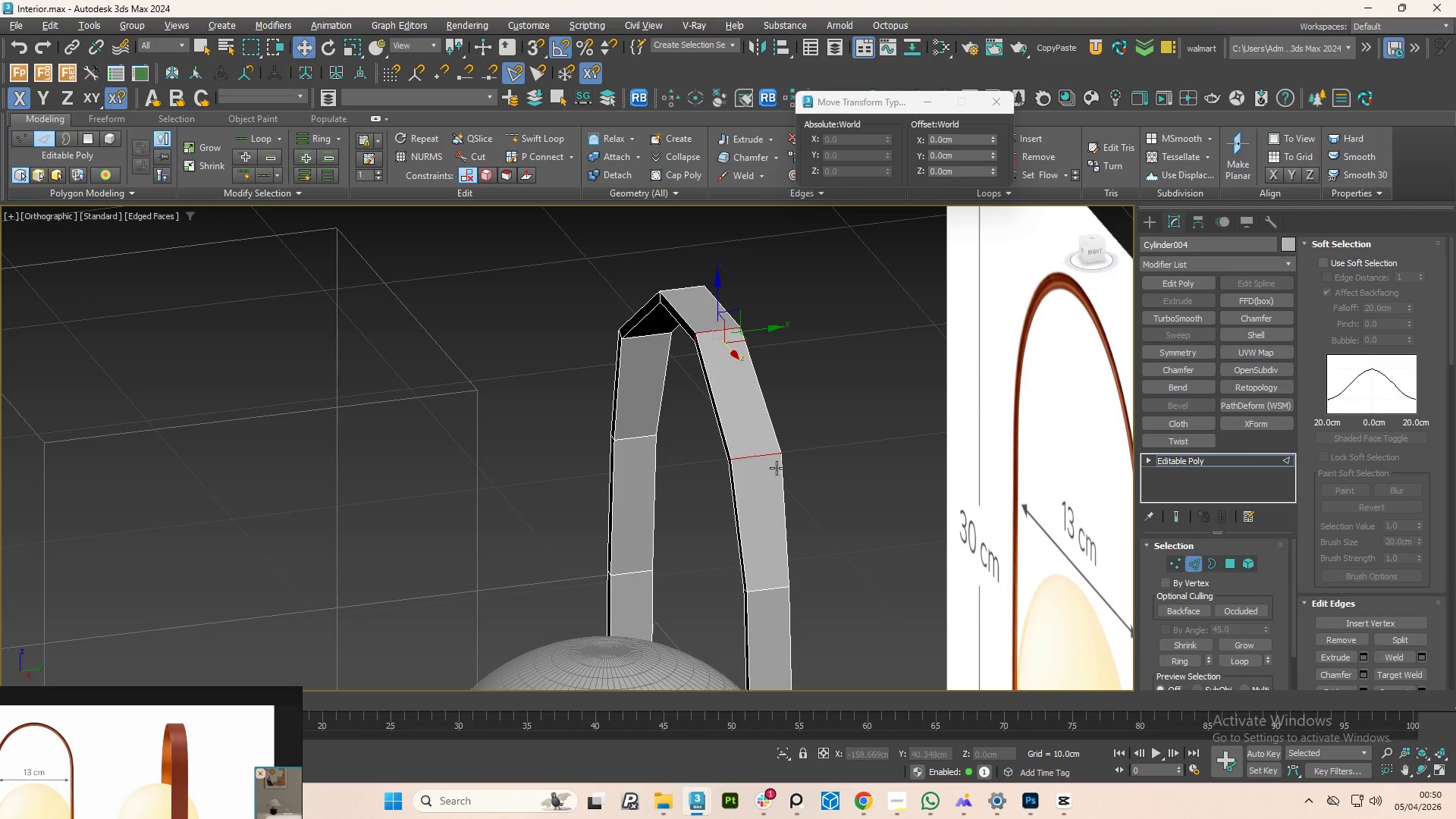 
left_click([754, 457])
 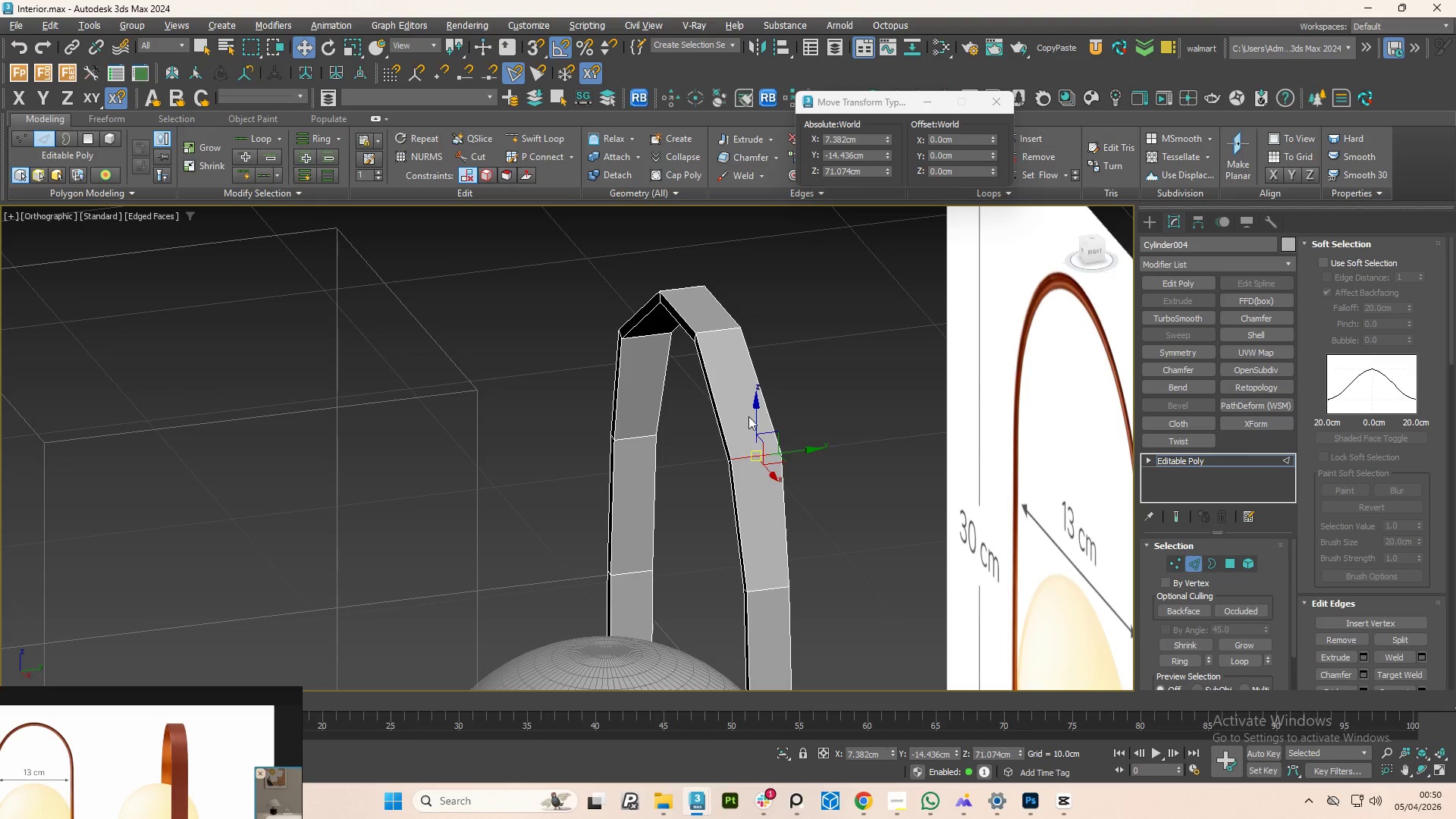 
hold_key(key=ControlLeft, duration=1.39)
left_click([720, 326])
 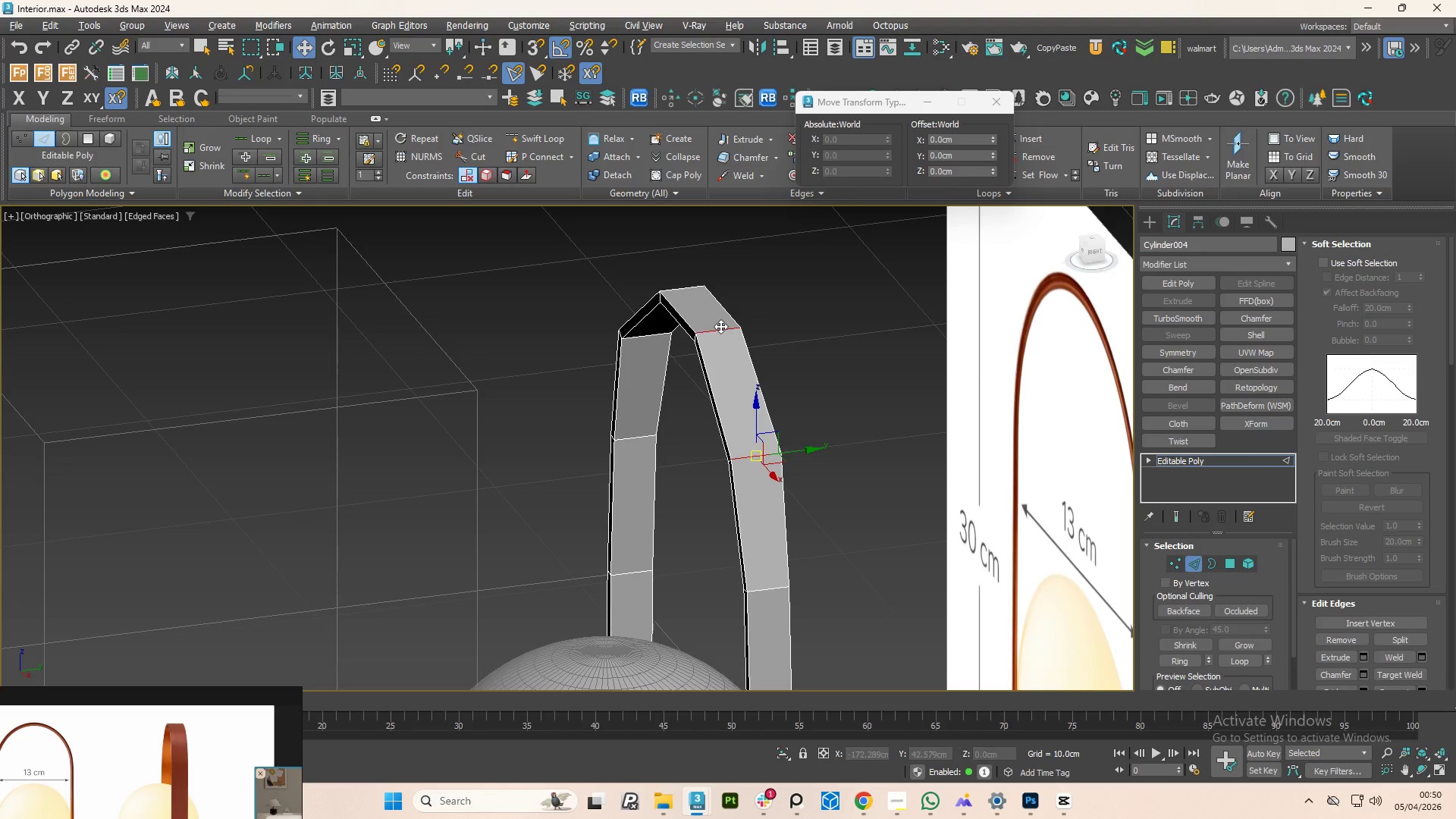 
double_click([720, 326])
 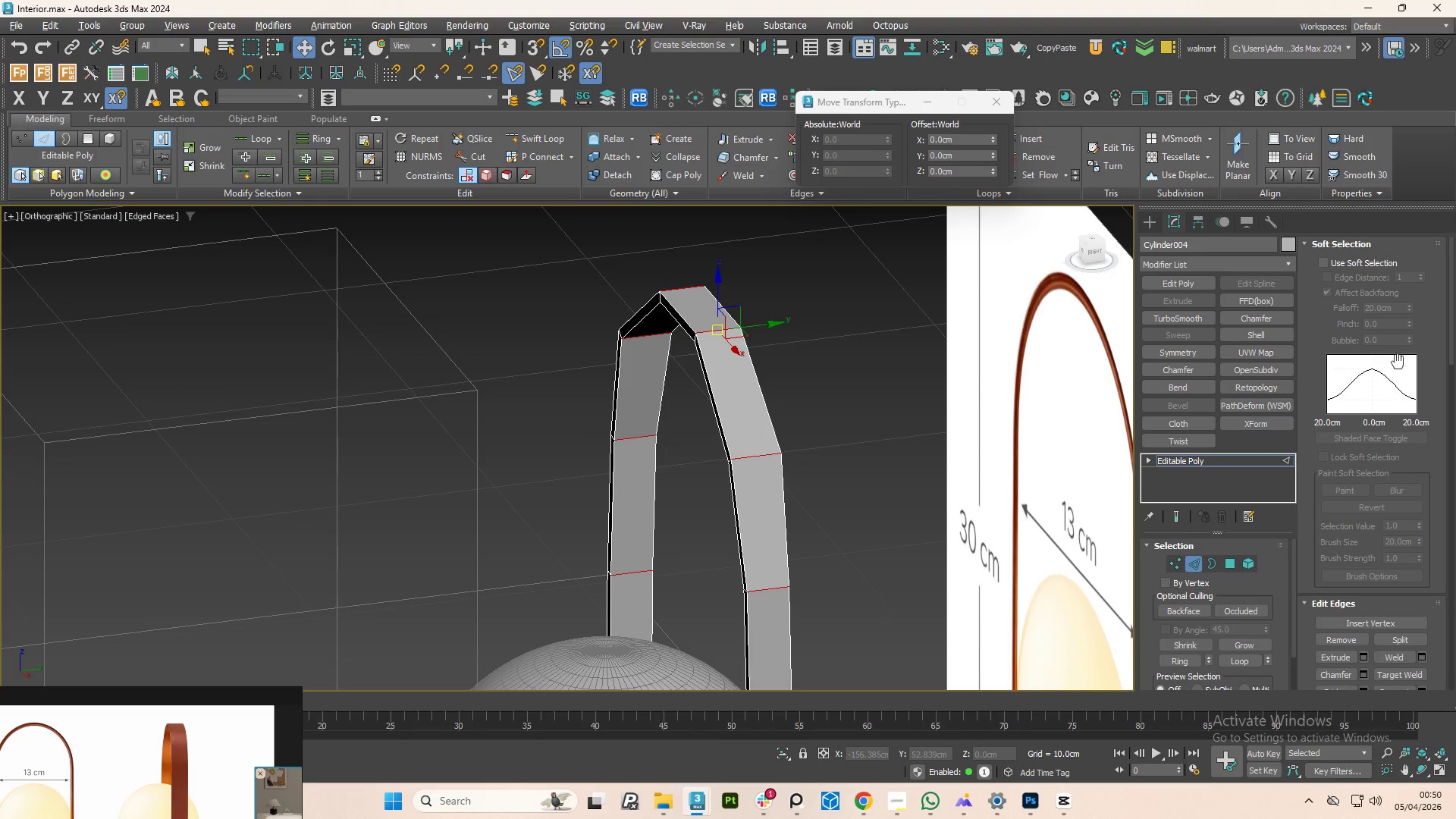 
left_click_drag(start_coordinate=[1451, 329], to_coordinate=[1450, 391])
 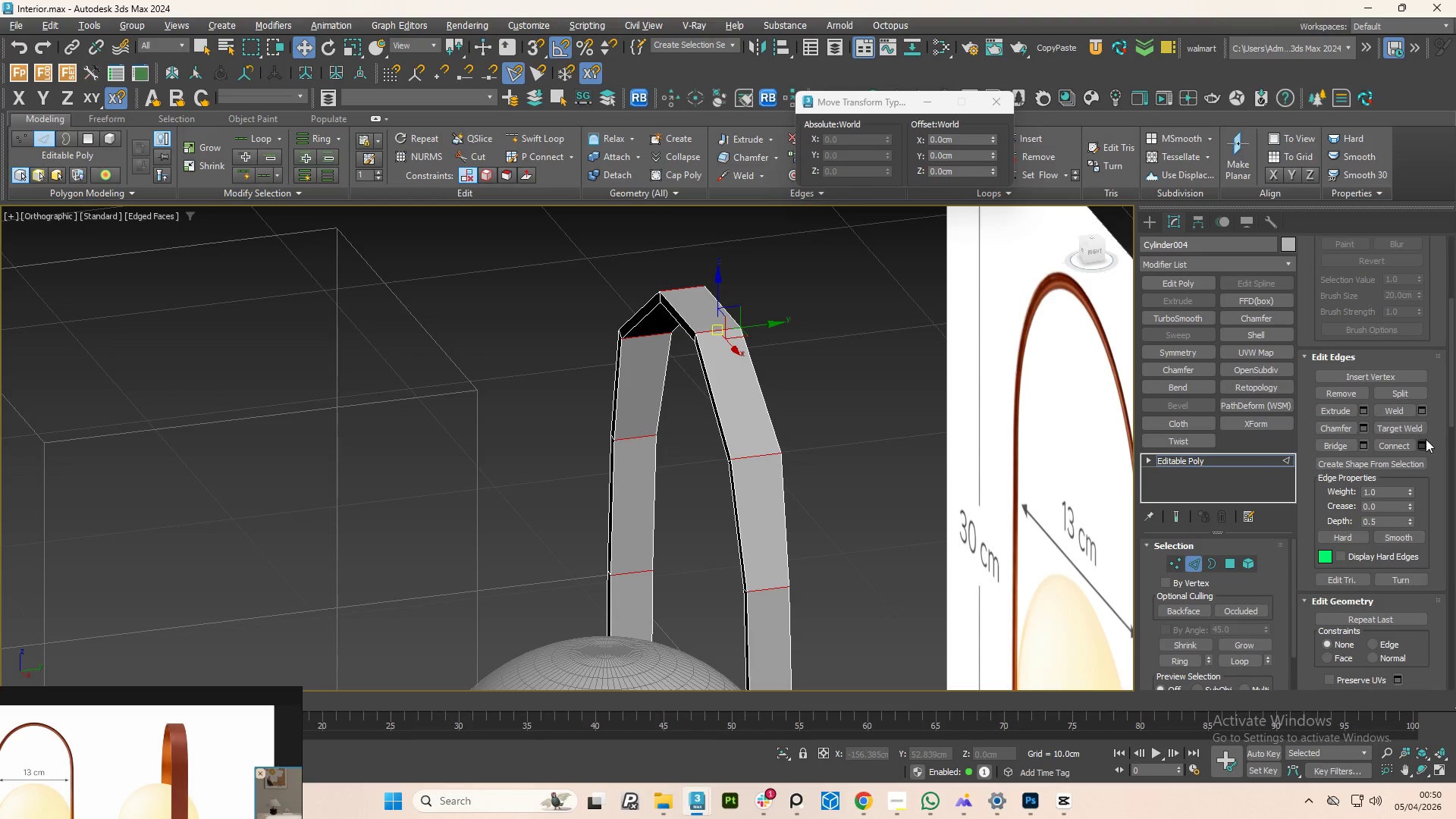 
left_click([1426, 439])
 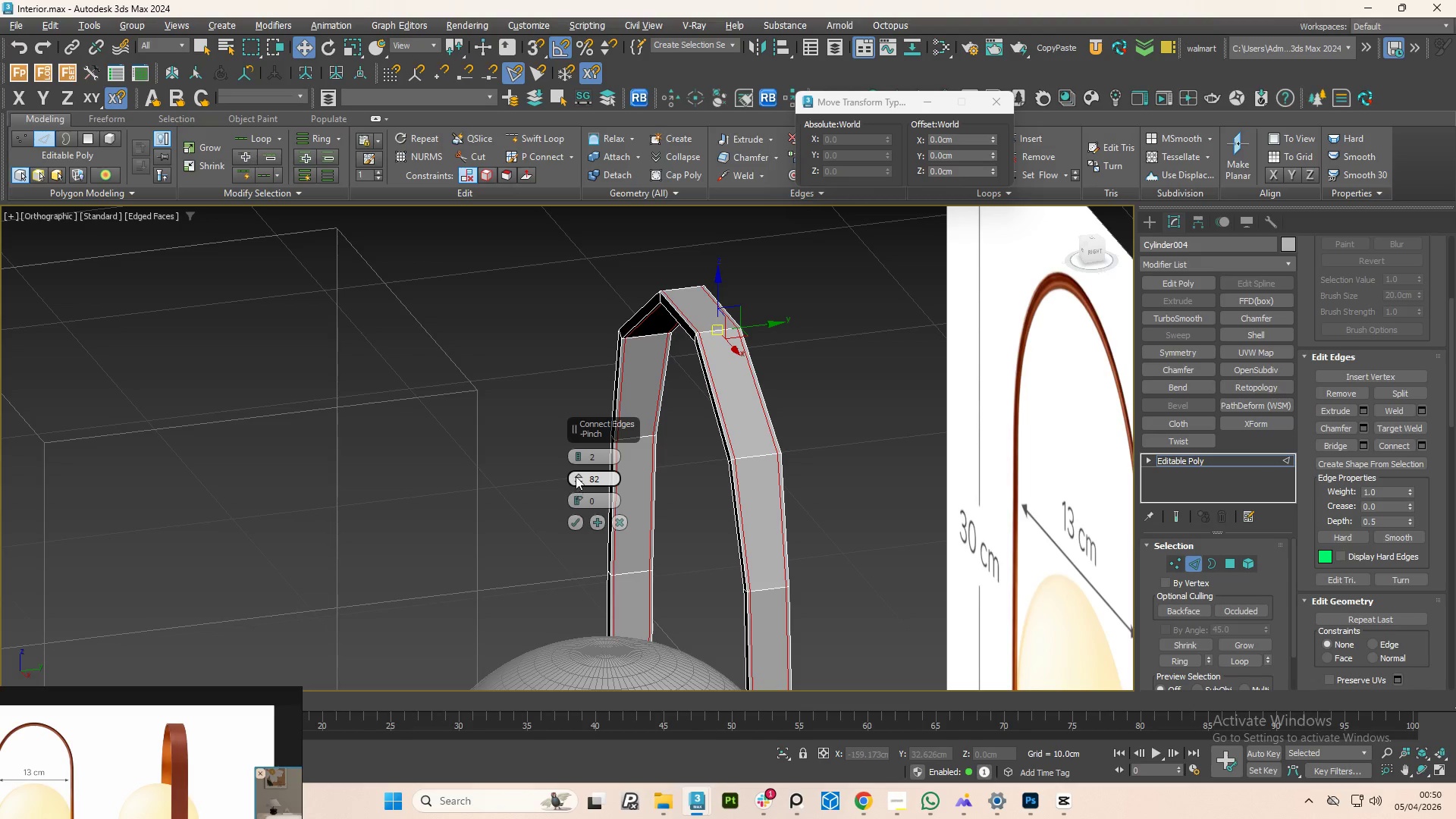 
double_click([576, 475])
 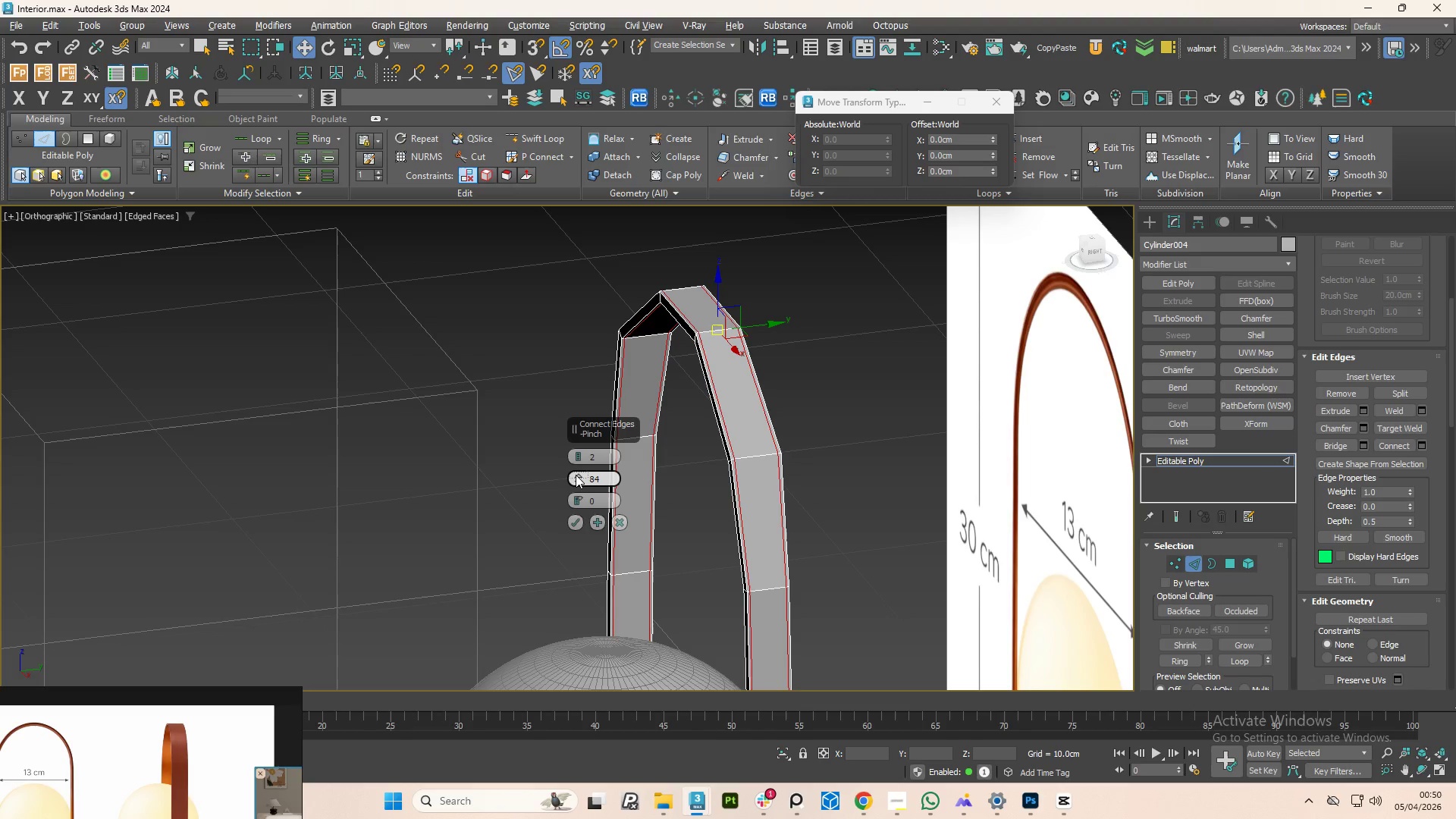 
triple_click([576, 475])
 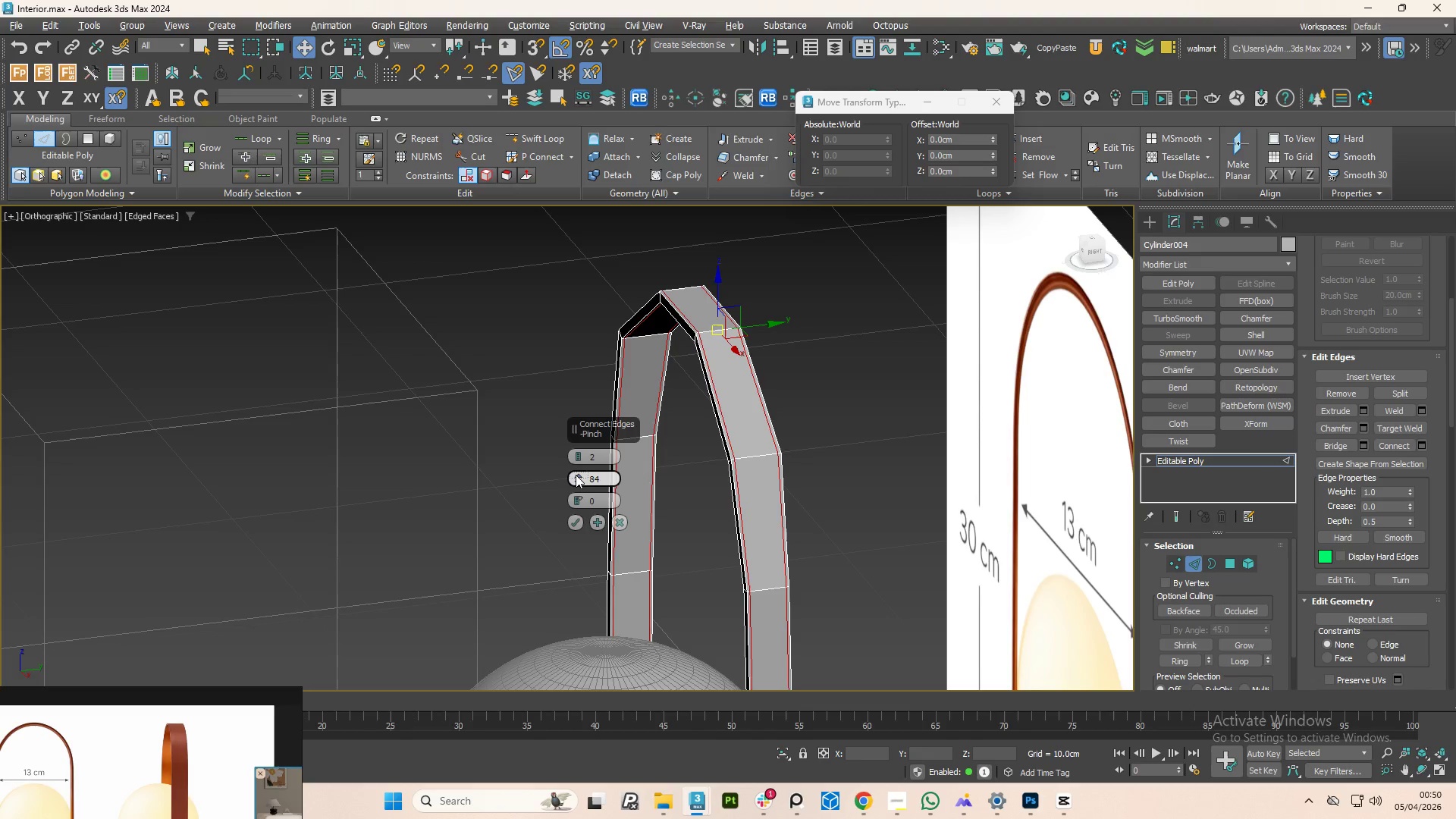 
left_click_drag(start_coordinate=[576, 475], to_coordinate=[567, 444])
 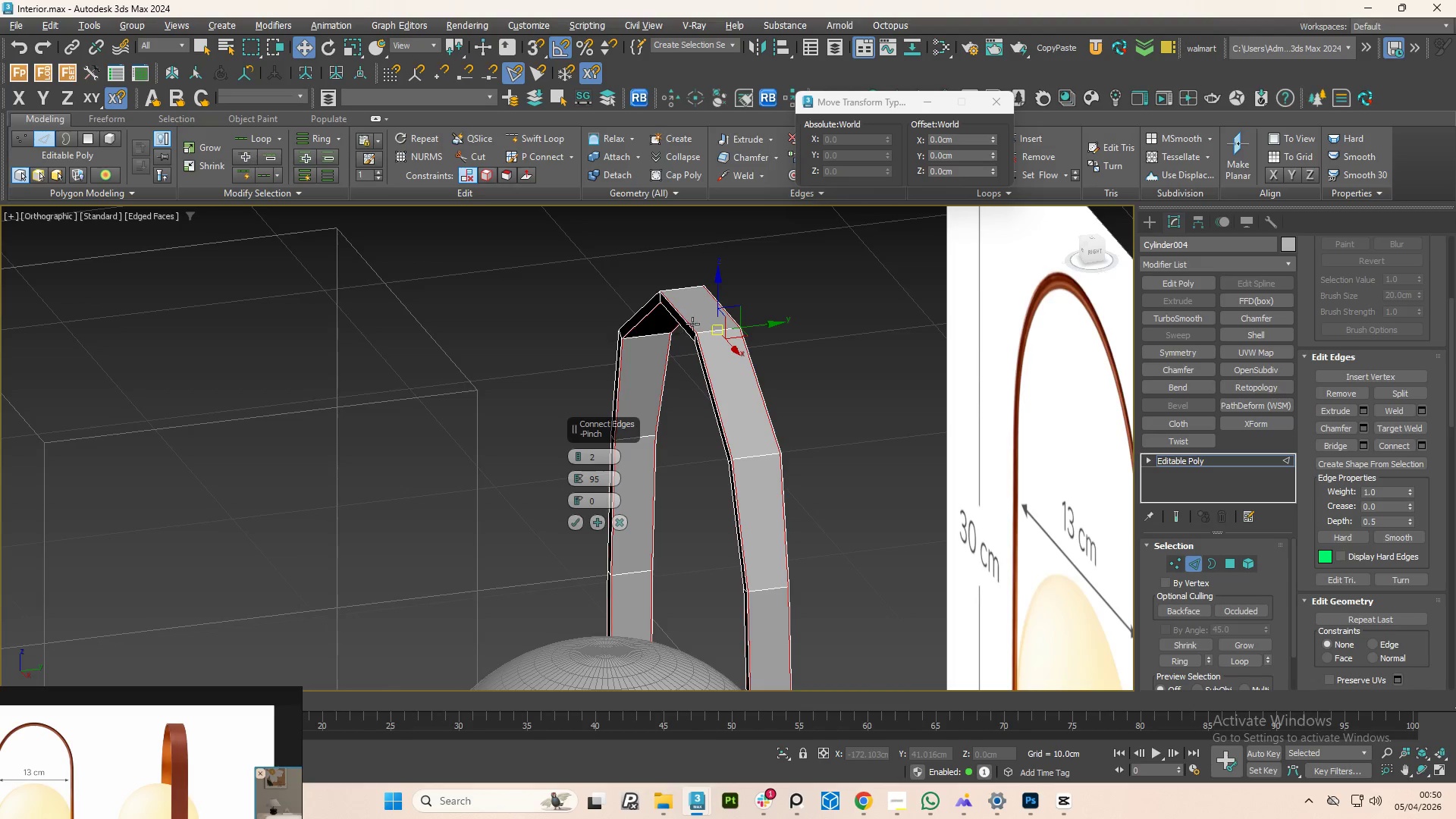 
scroll: coordinate [701, 325], scroll_direction: up, amount: 5.0
 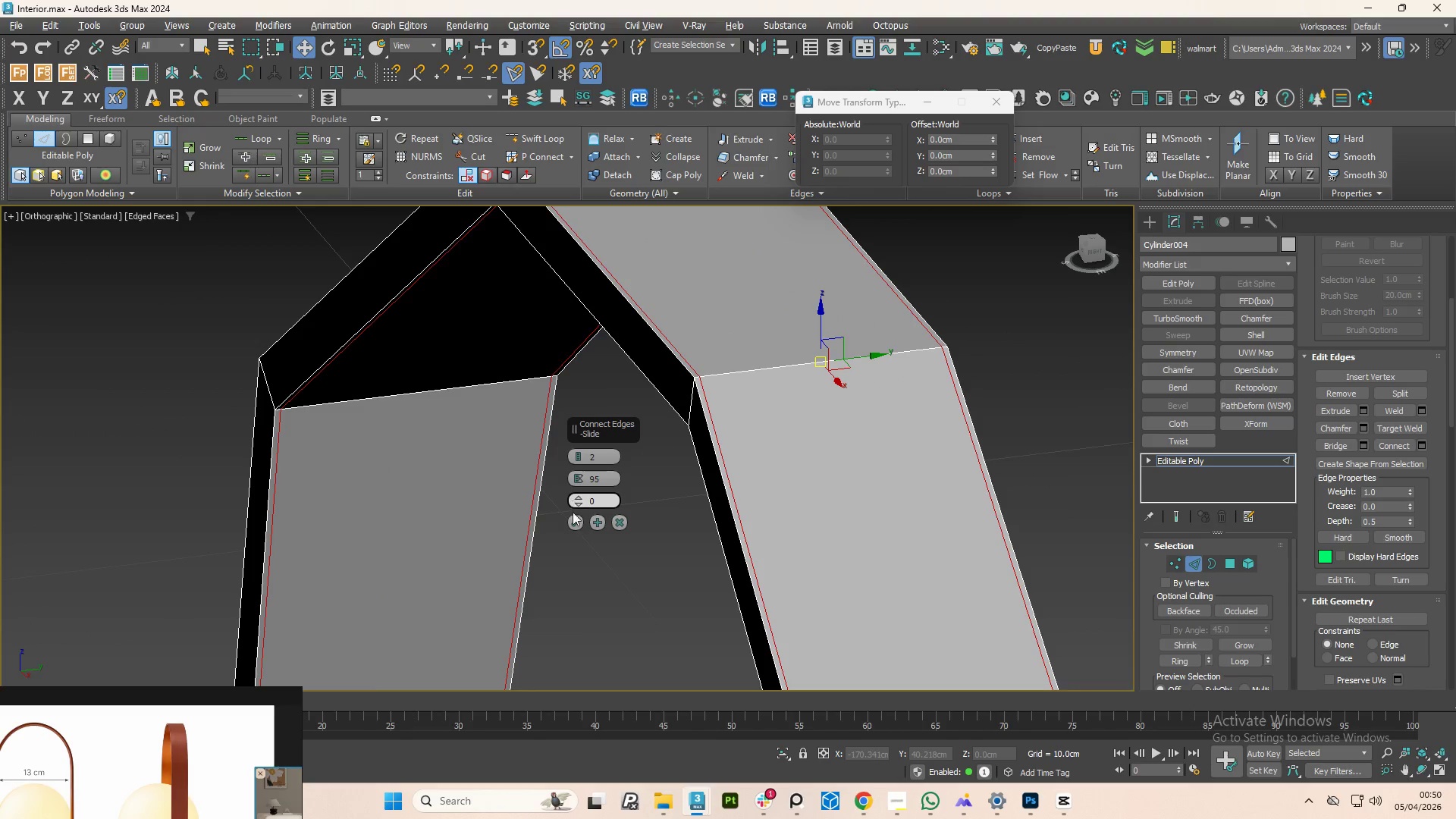 
left_click([573, 521])
 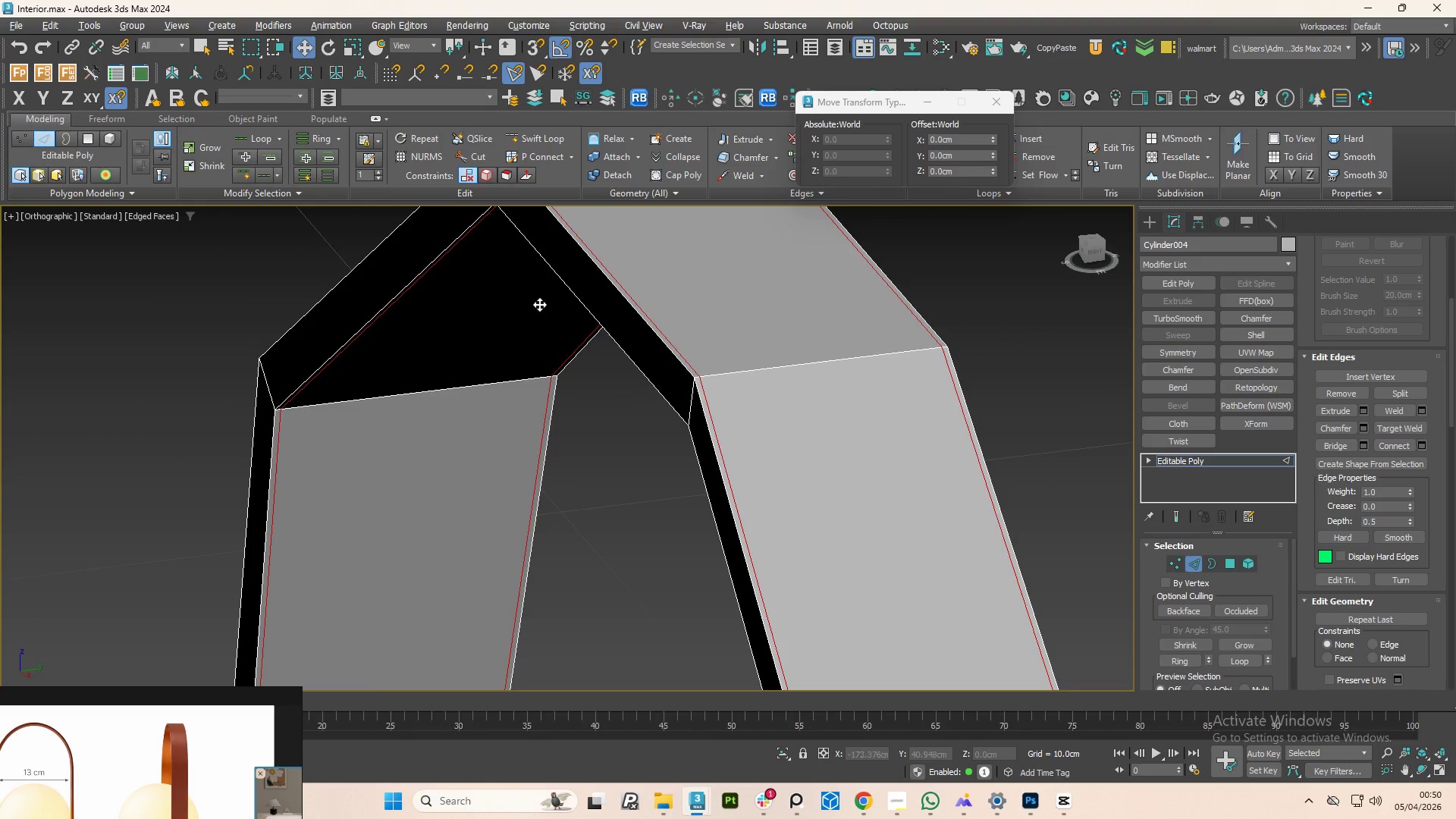 
scroll: coordinate [560, 282], scroll_direction: down, amount: 4.0
 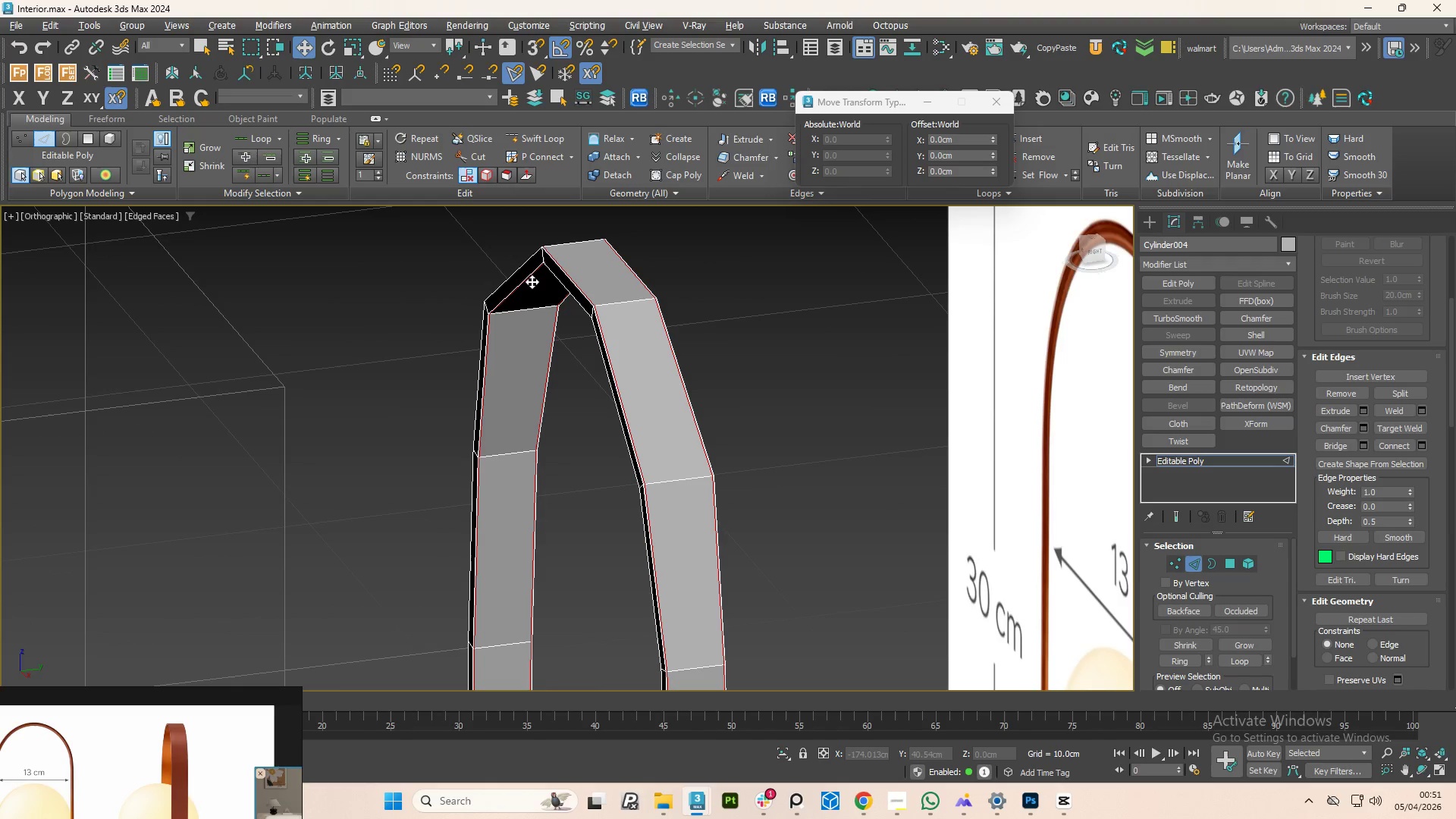 
hold_key(key=AltLeft, duration=1.12)
 